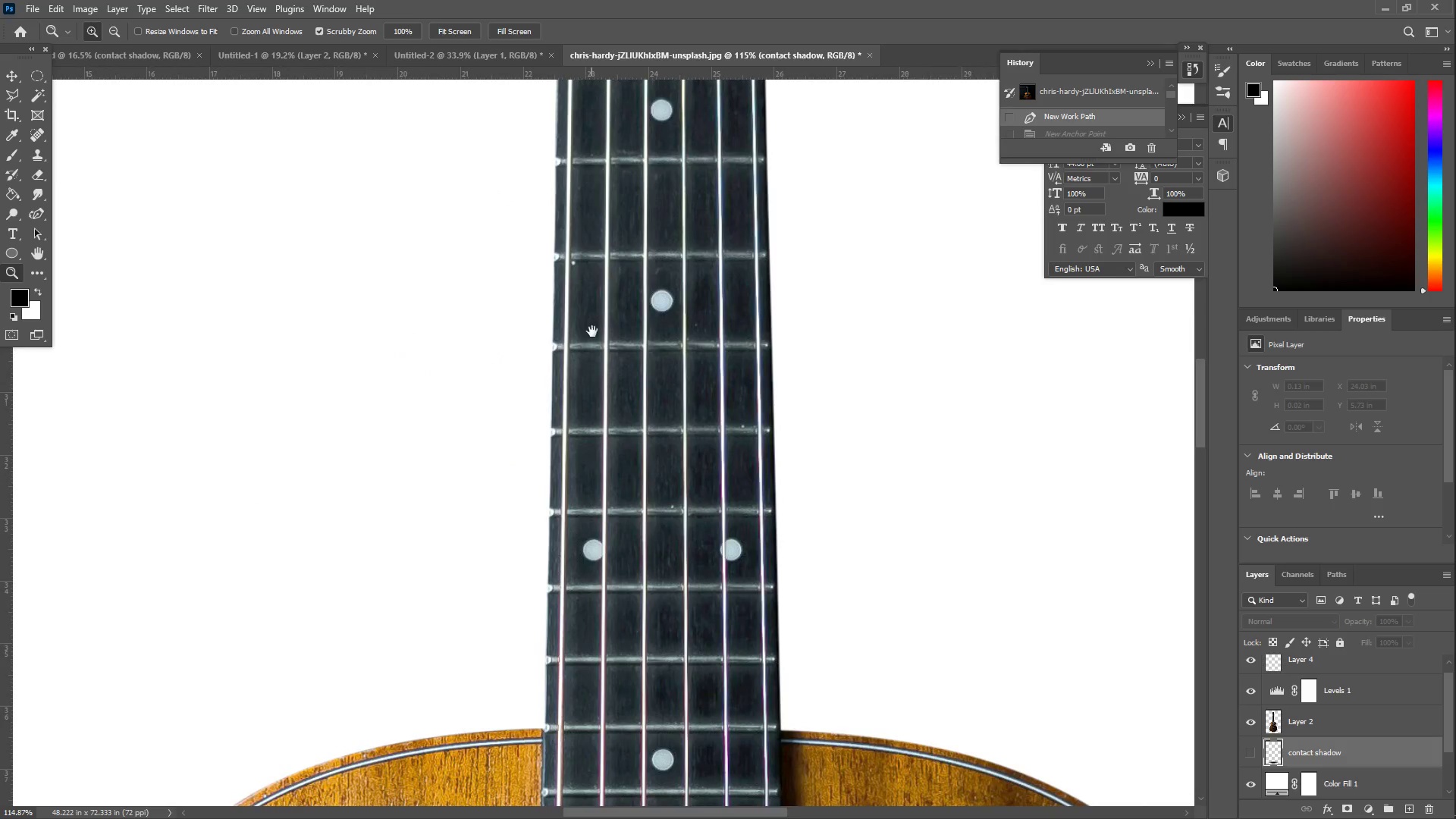 
left_click_drag(start_coordinate=[637, 519], to_coordinate=[602, 231])
 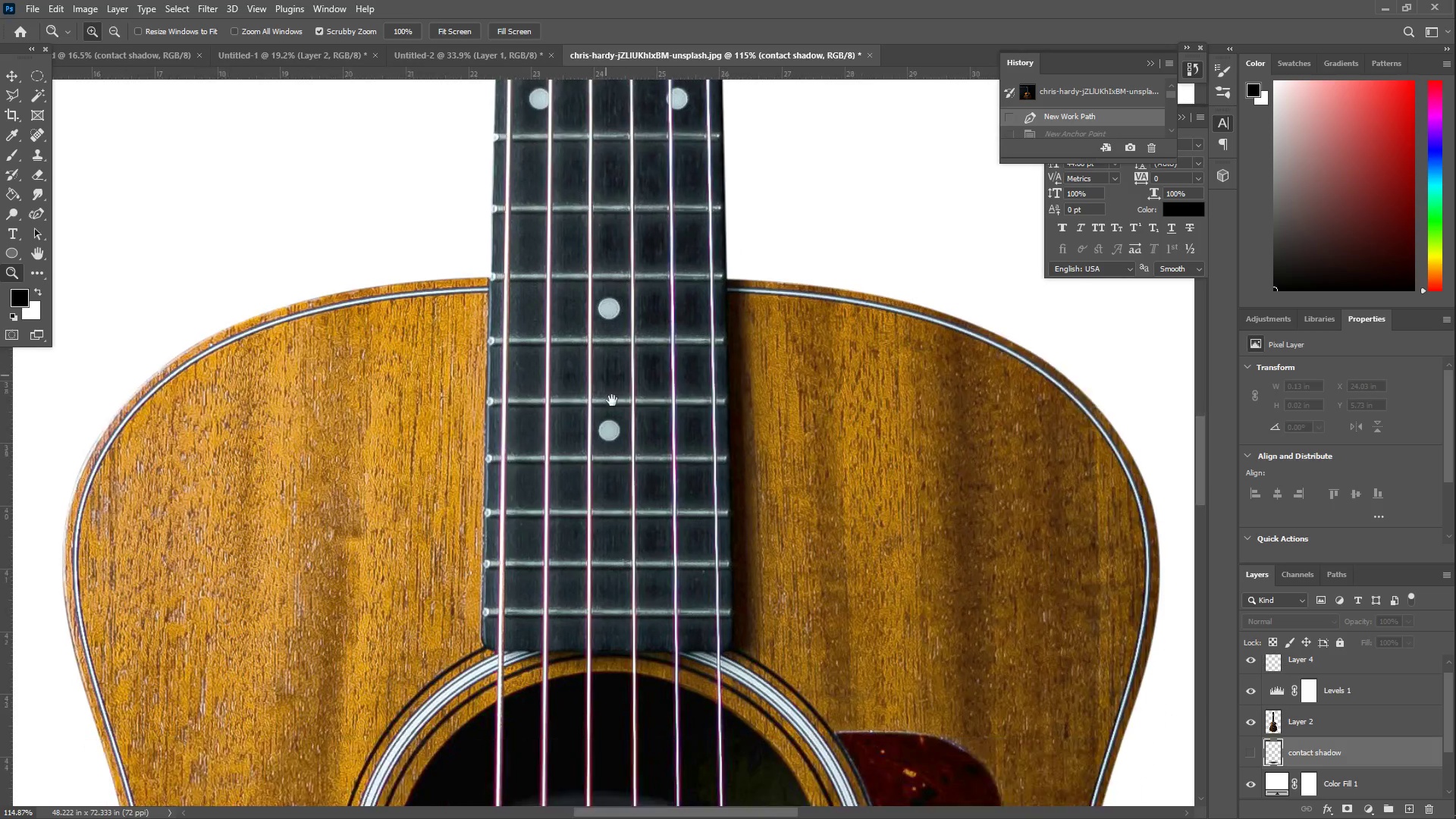 
hold_key(key=Space, duration=0.94)
 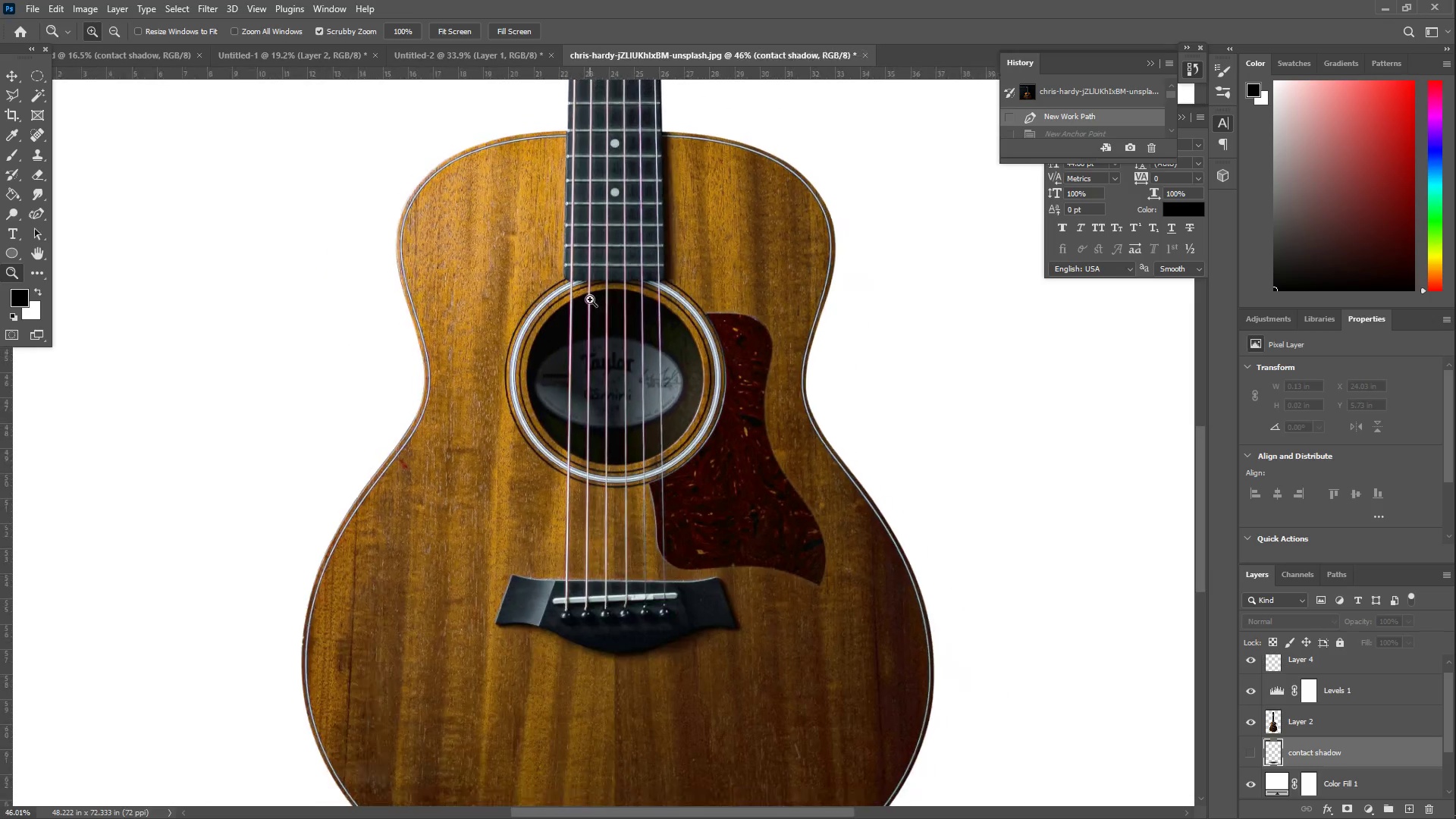 
left_click_drag(start_coordinate=[629, 463], to_coordinate=[621, 227])
 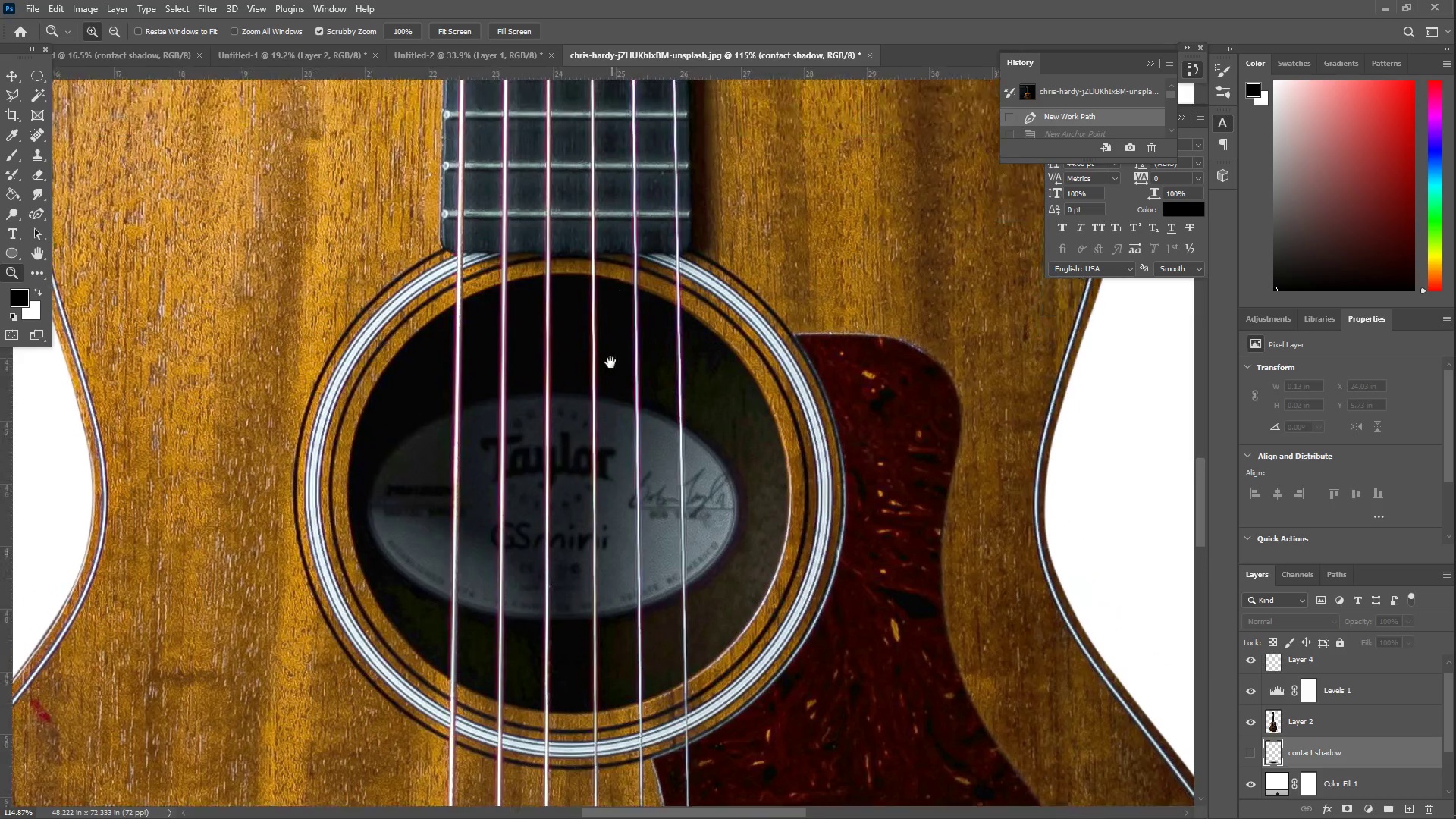 
left_click_drag(start_coordinate=[616, 391], to_coordinate=[610, 317])
 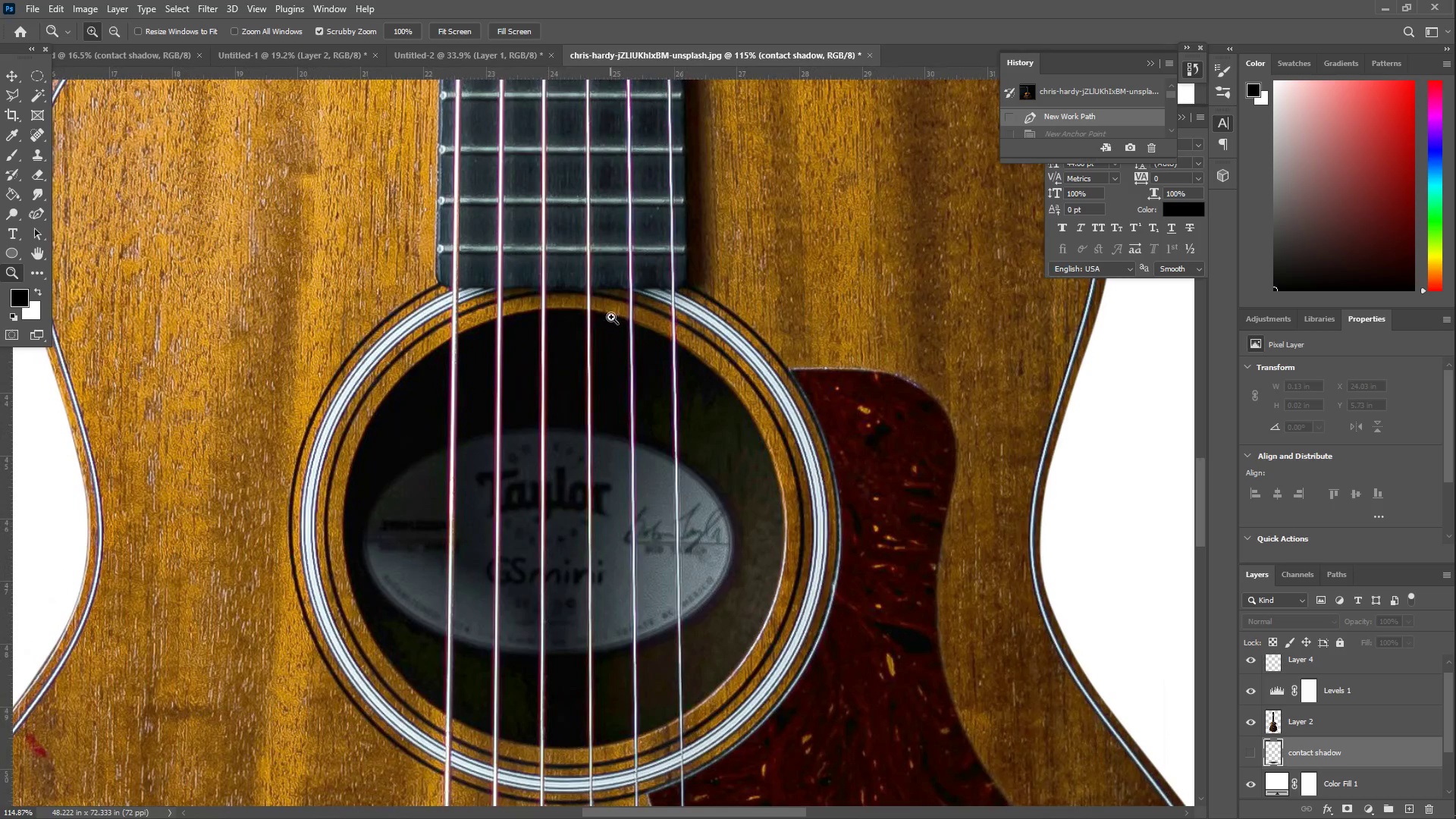 
key(Z)
 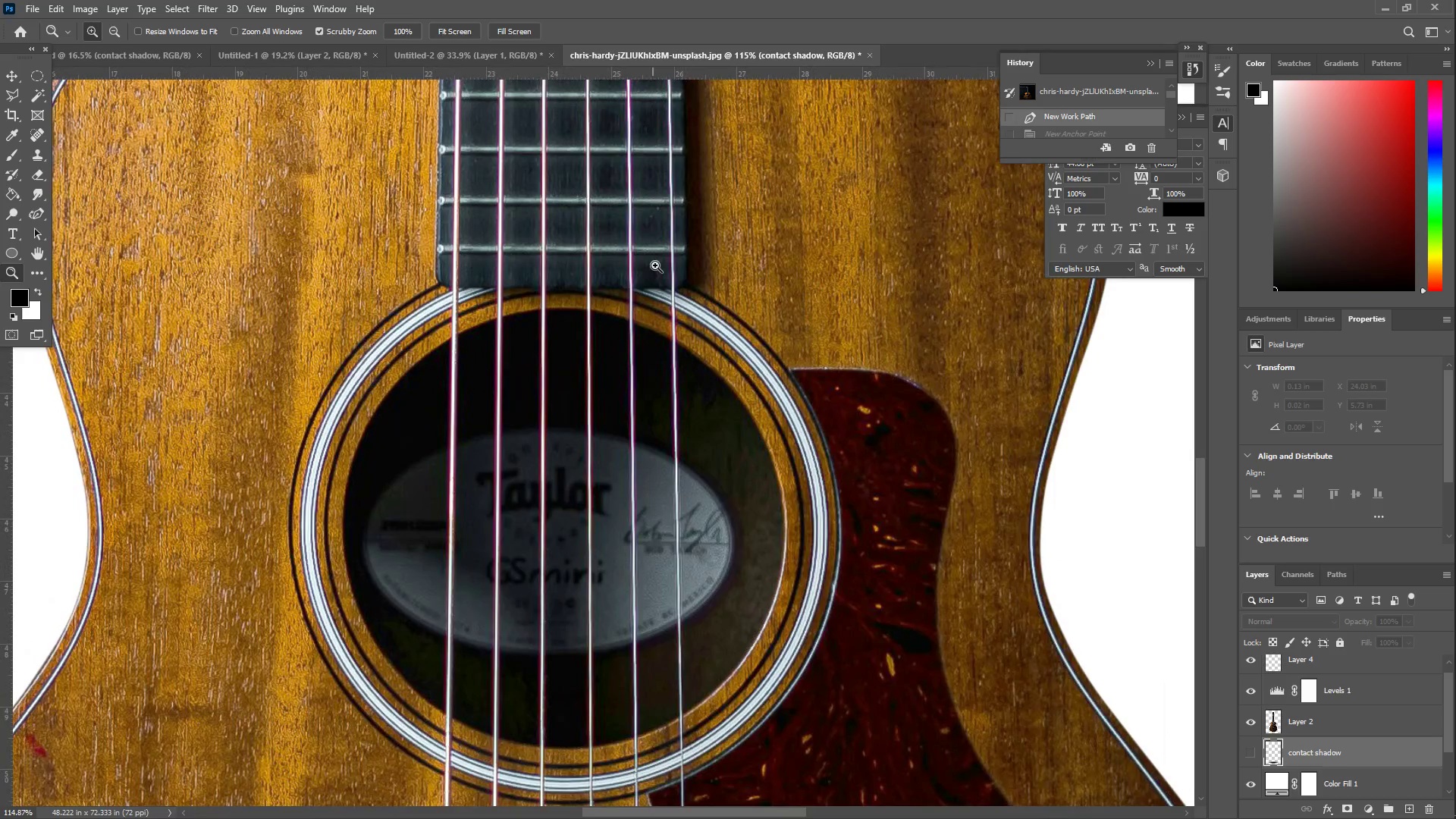 
left_click_drag(start_coordinate=[650, 276], to_coordinate=[591, 300])
 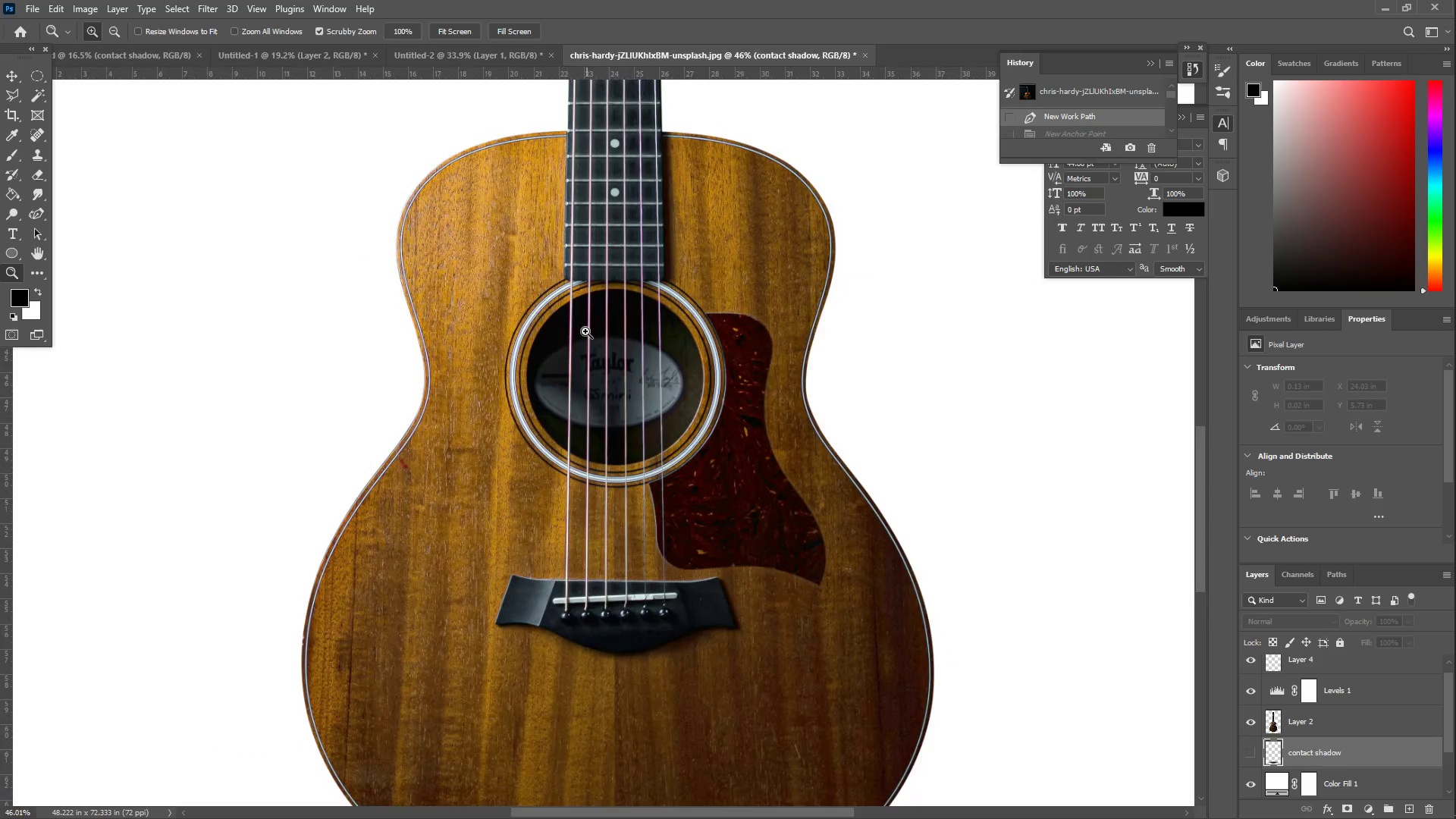 
scroll: coordinate [575, 507], scroll_direction: down, amount: 14.0
 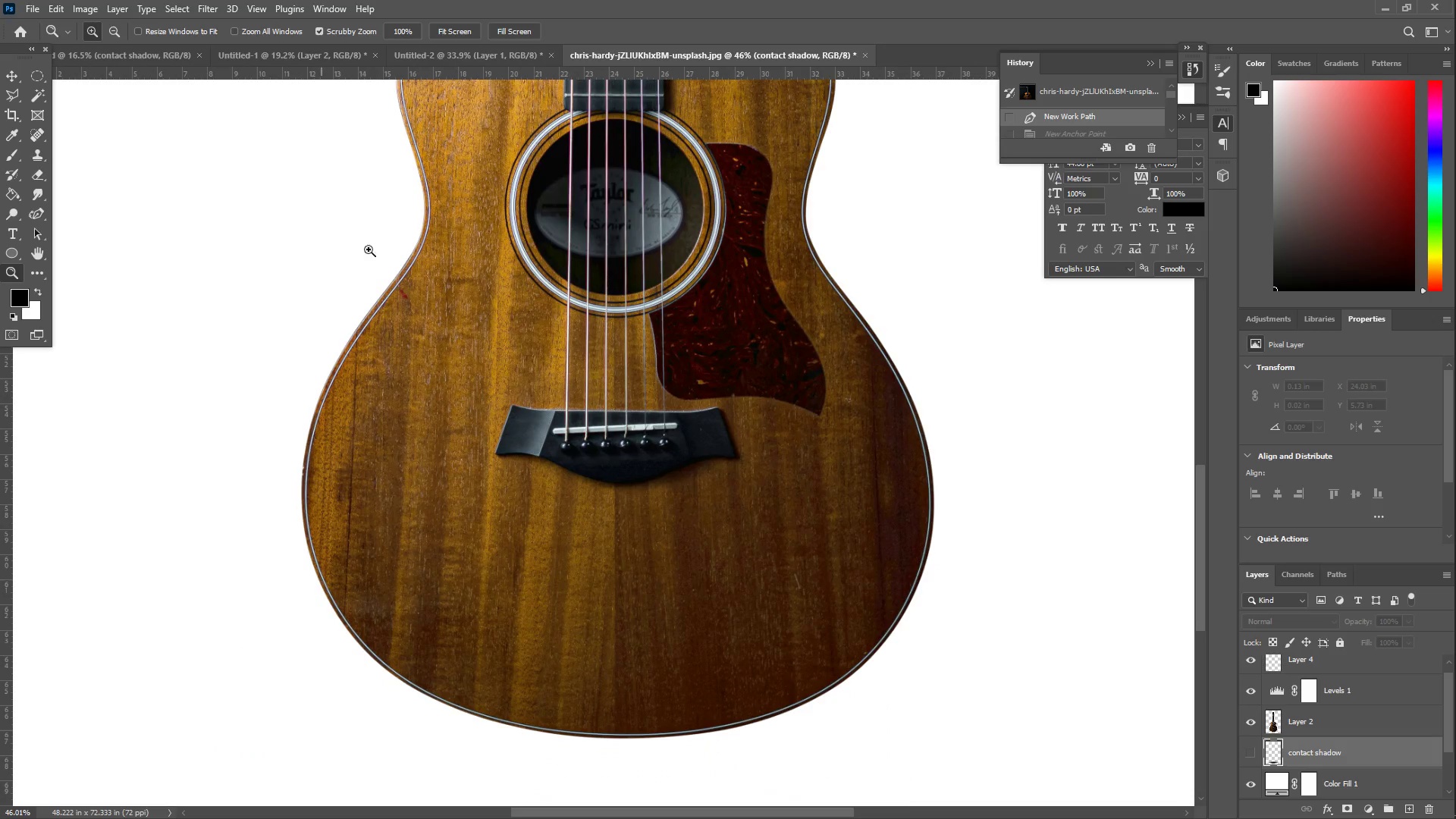 
scroll: coordinate [588, 222], scroll_direction: up, amount: 35.0
 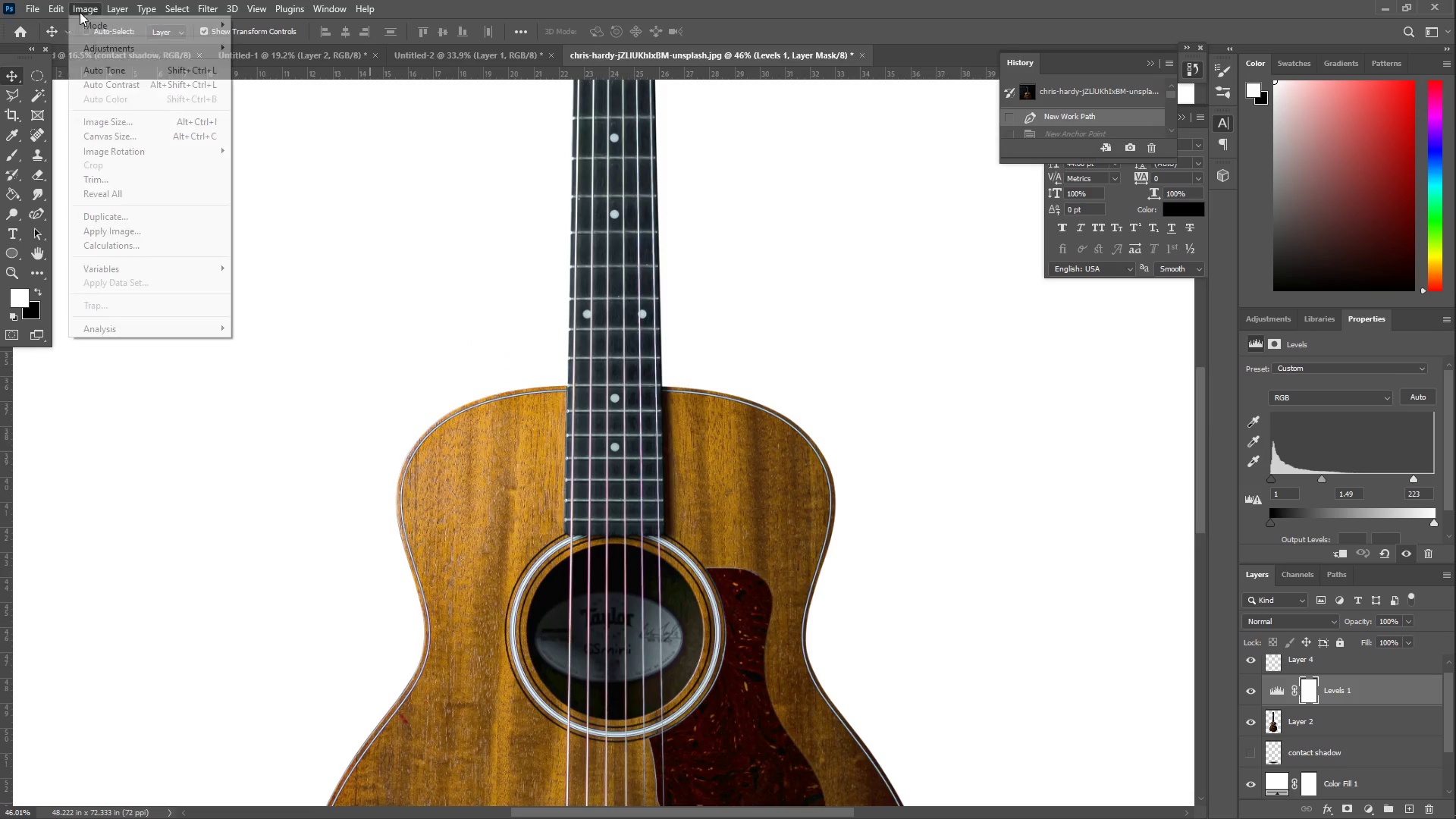 
double_click([115, 41])
 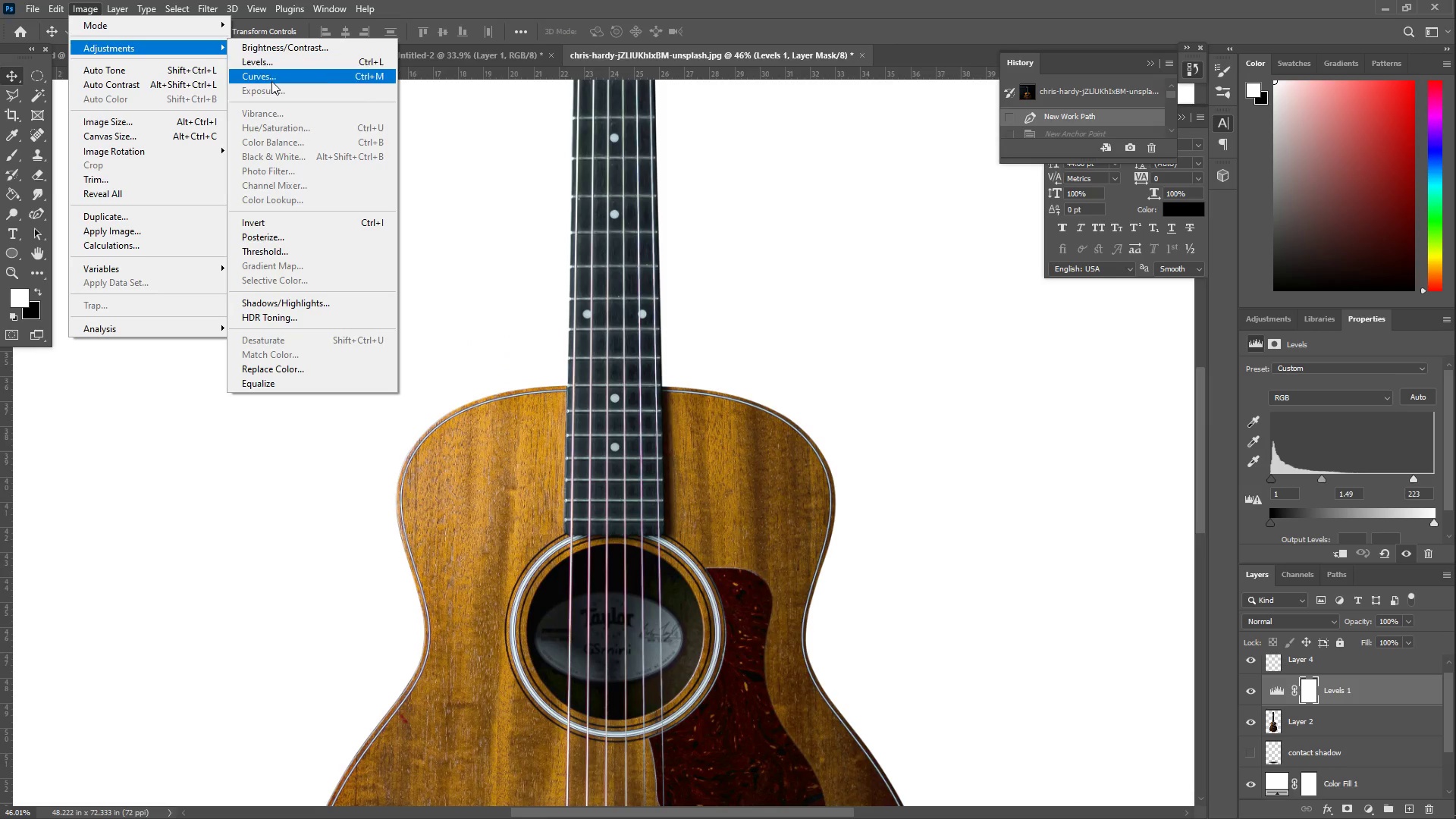 
left_click([271, 80])
 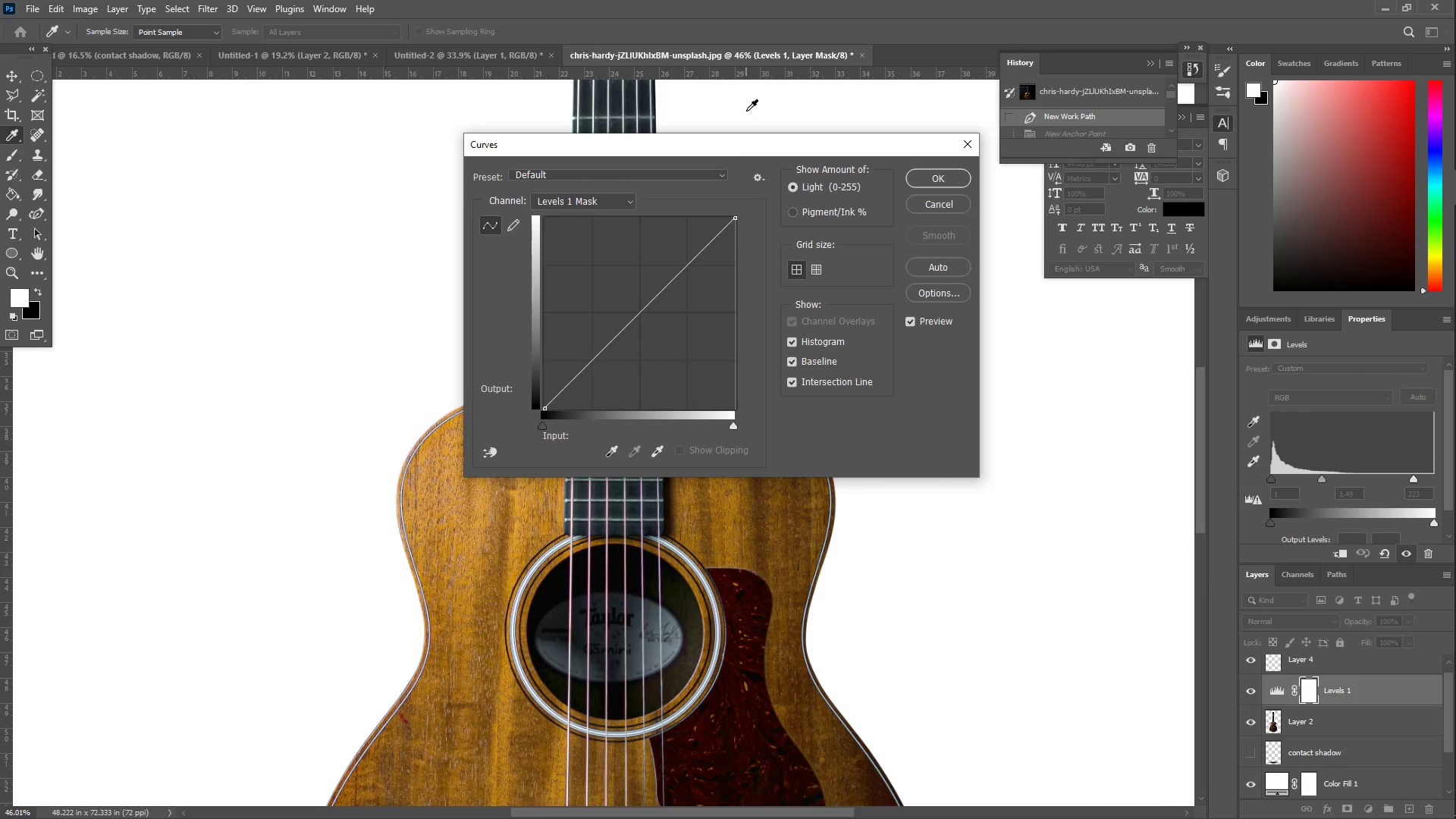 
left_click_drag(start_coordinate=[729, 146], to_coordinate=[1085, 271])
 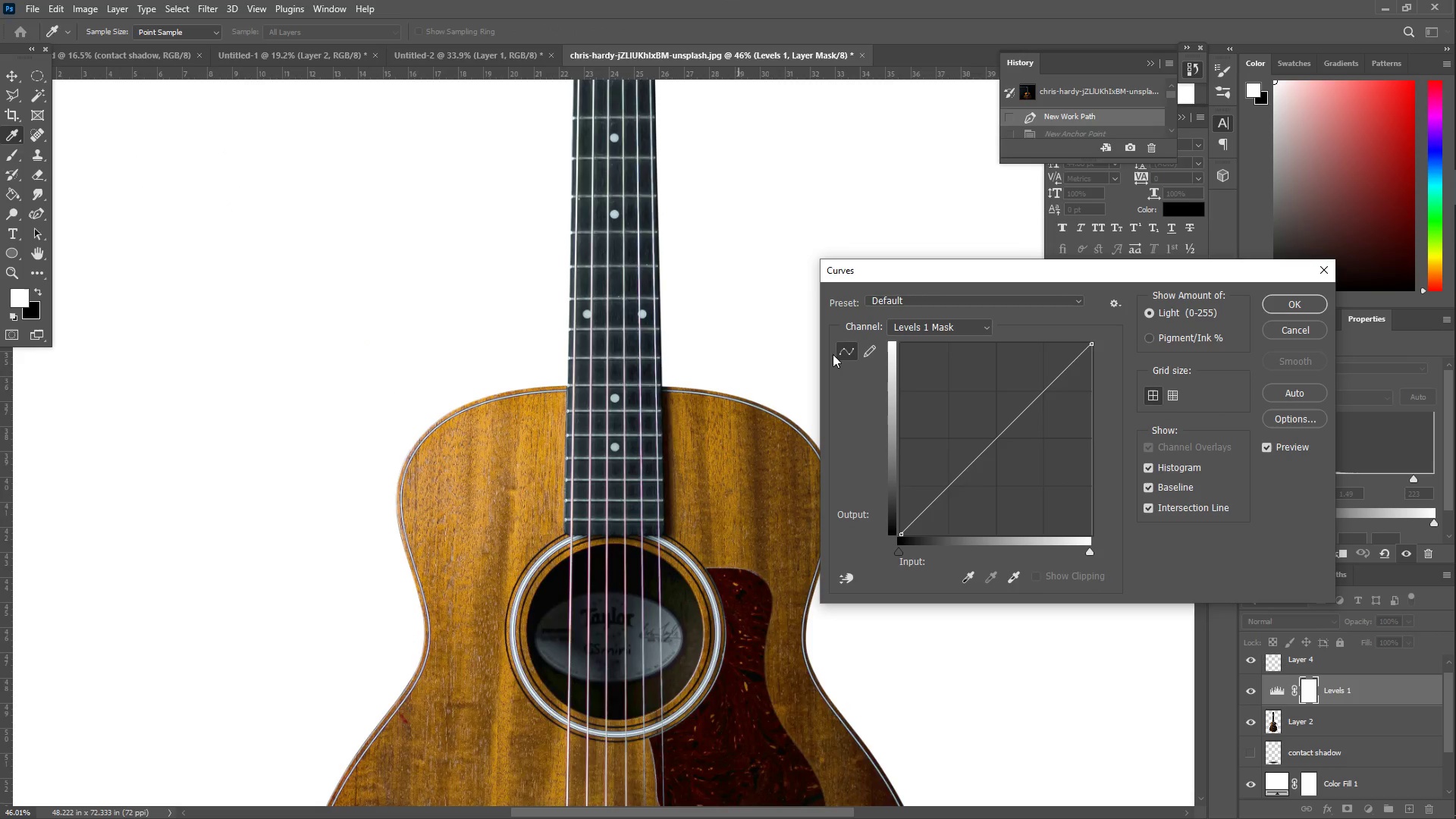 
scroll: coordinate [558, 372], scroll_direction: up, amount: 50.0
 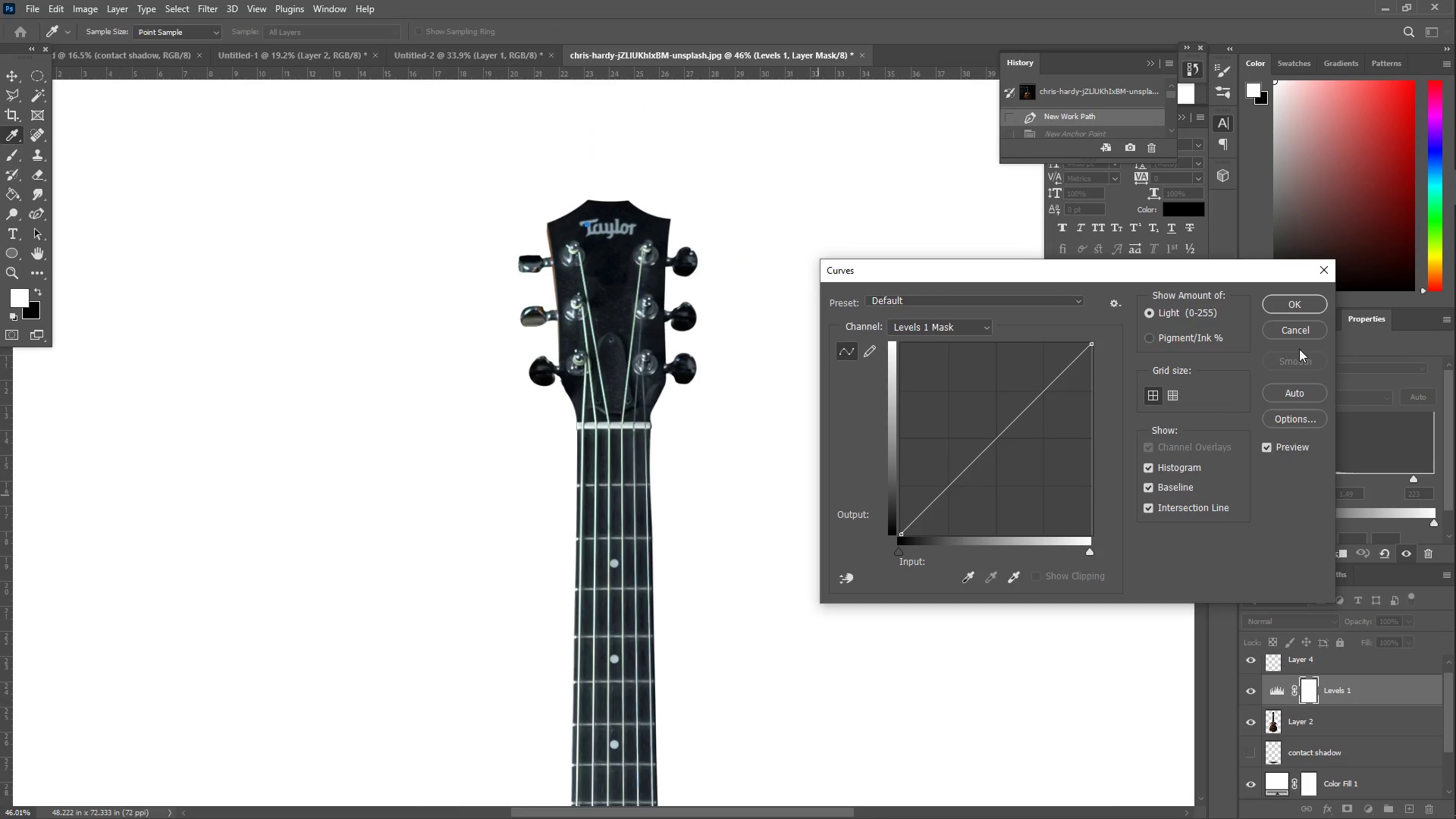 
left_click([1311, 326])
 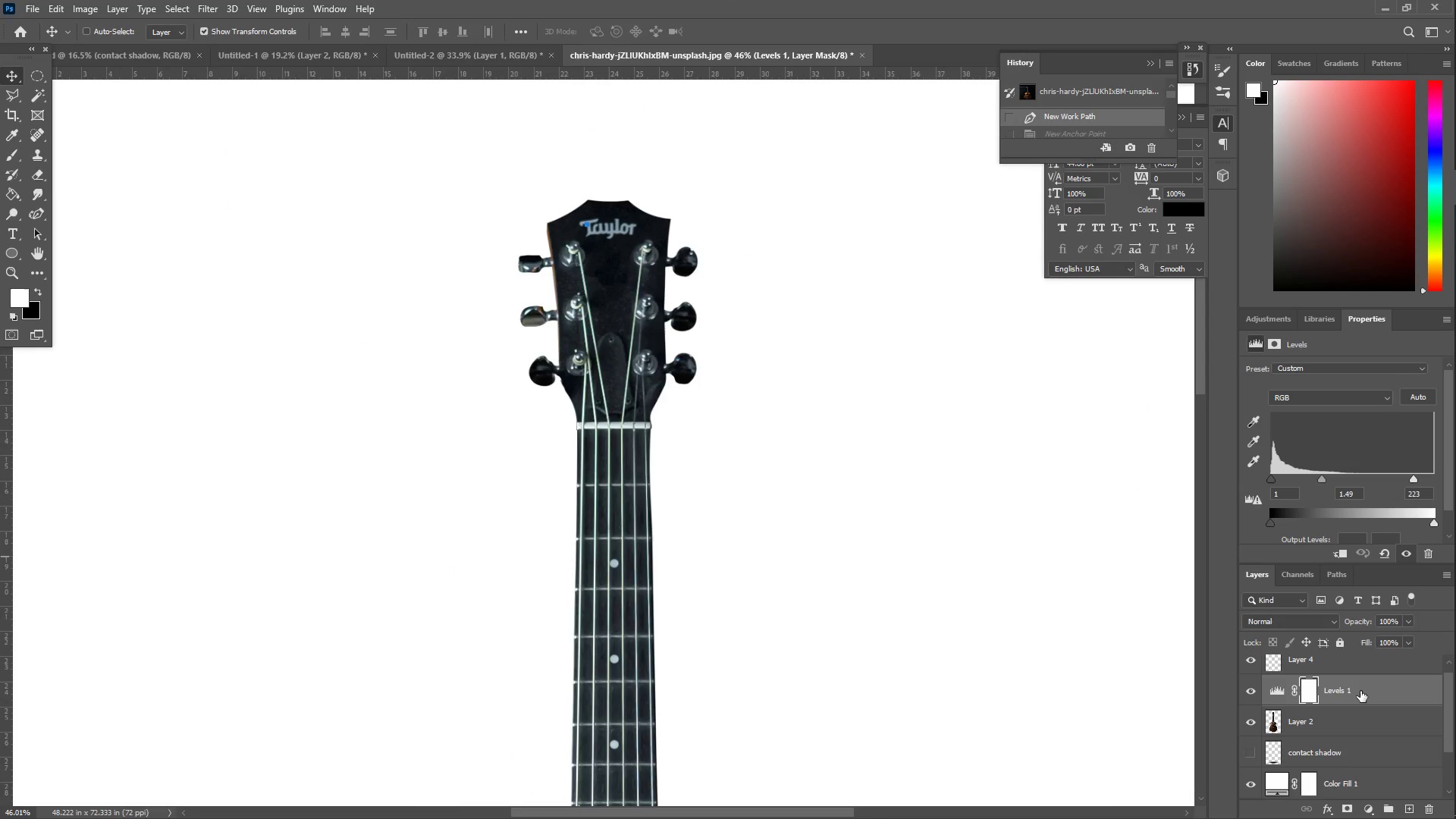 
left_click_drag(start_coordinate=[1360, 695], to_coordinate=[1361, 701])
 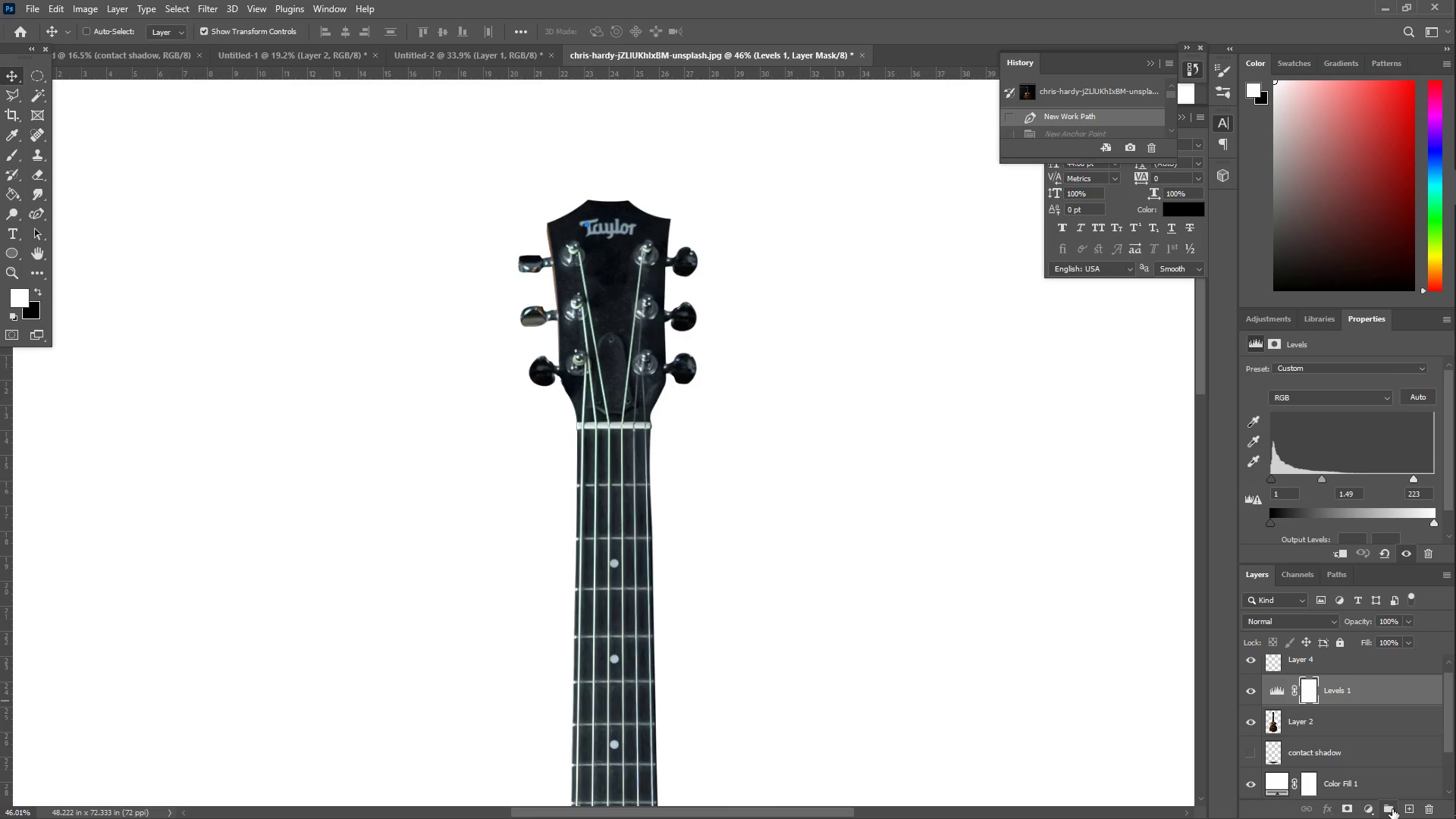 
left_click([1370, 811])
 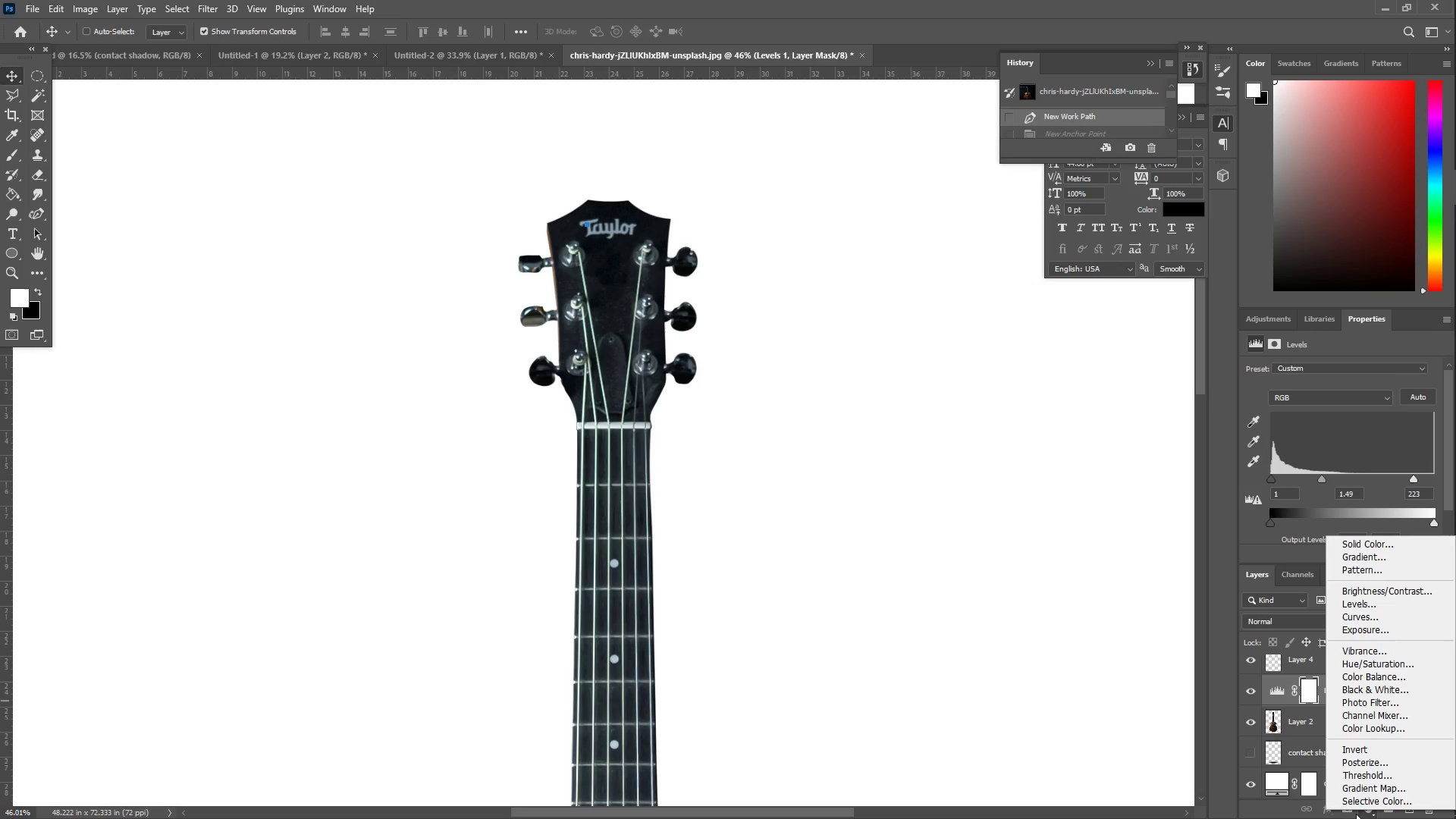 
left_click([1293, 730])
 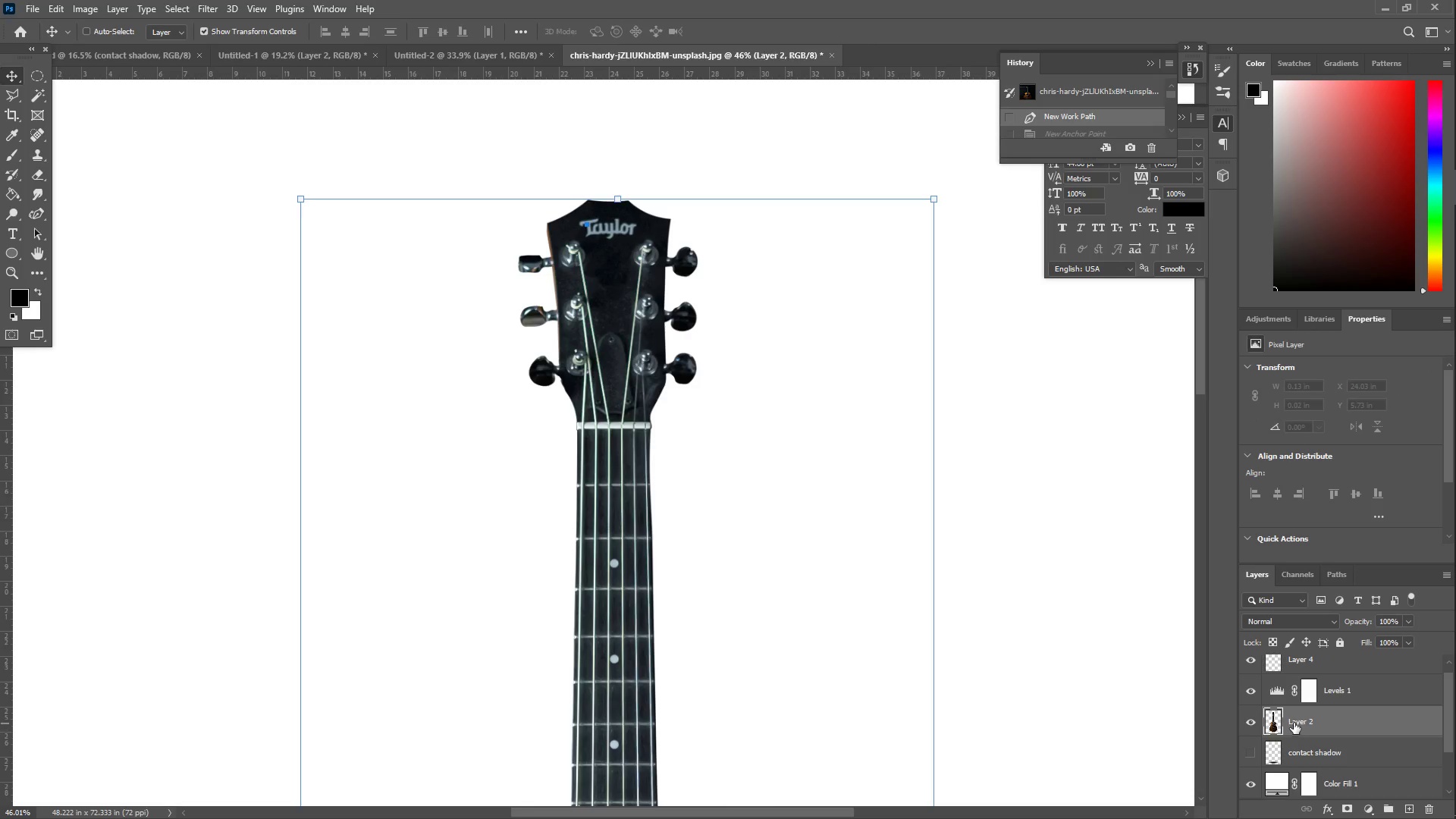 
scroll: coordinate [1309, 721], scroll_direction: down, amount: 5.0
 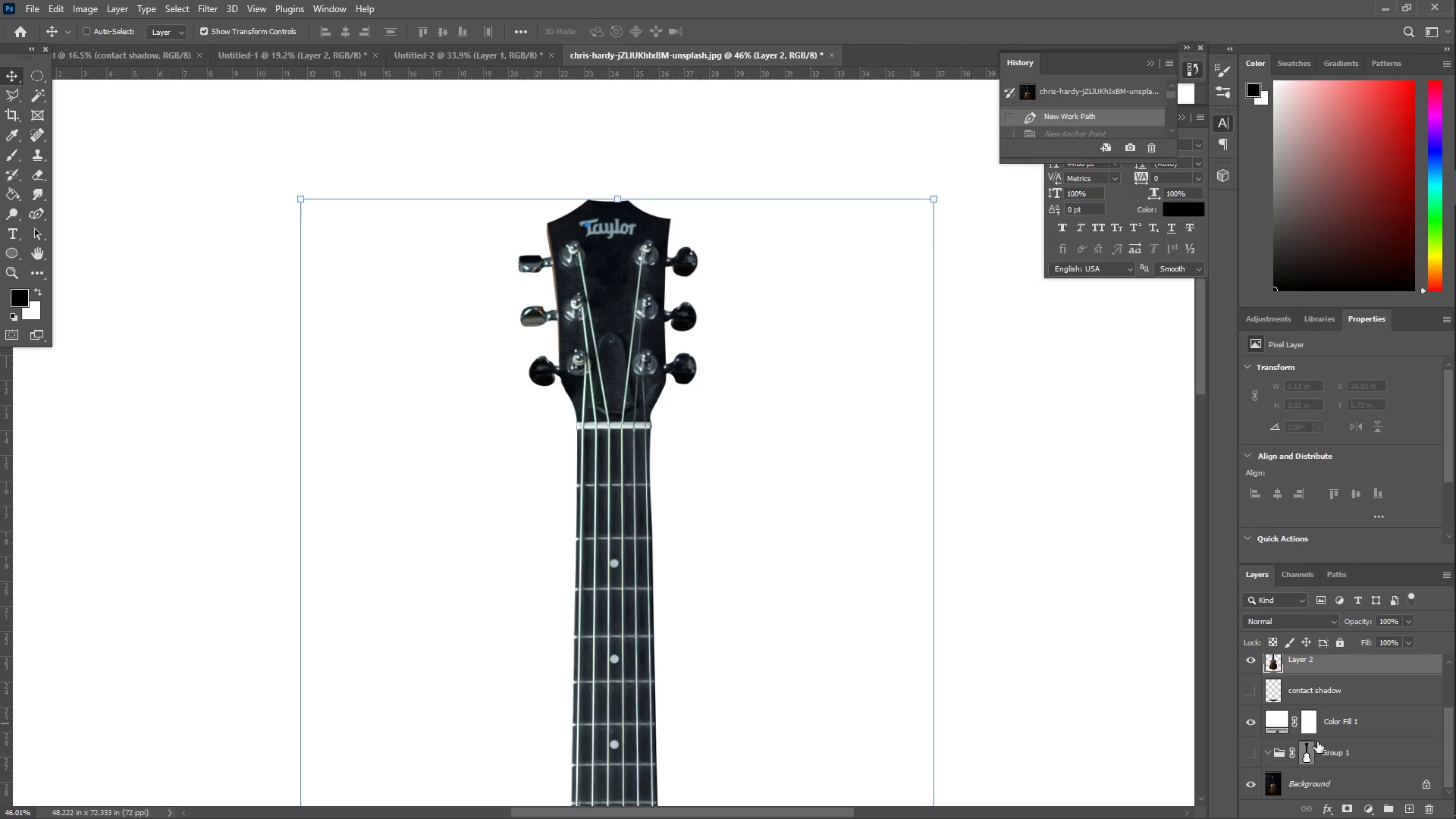 
scroll: coordinate [1318, 741], scroll_direction: up, amount: 3.0
 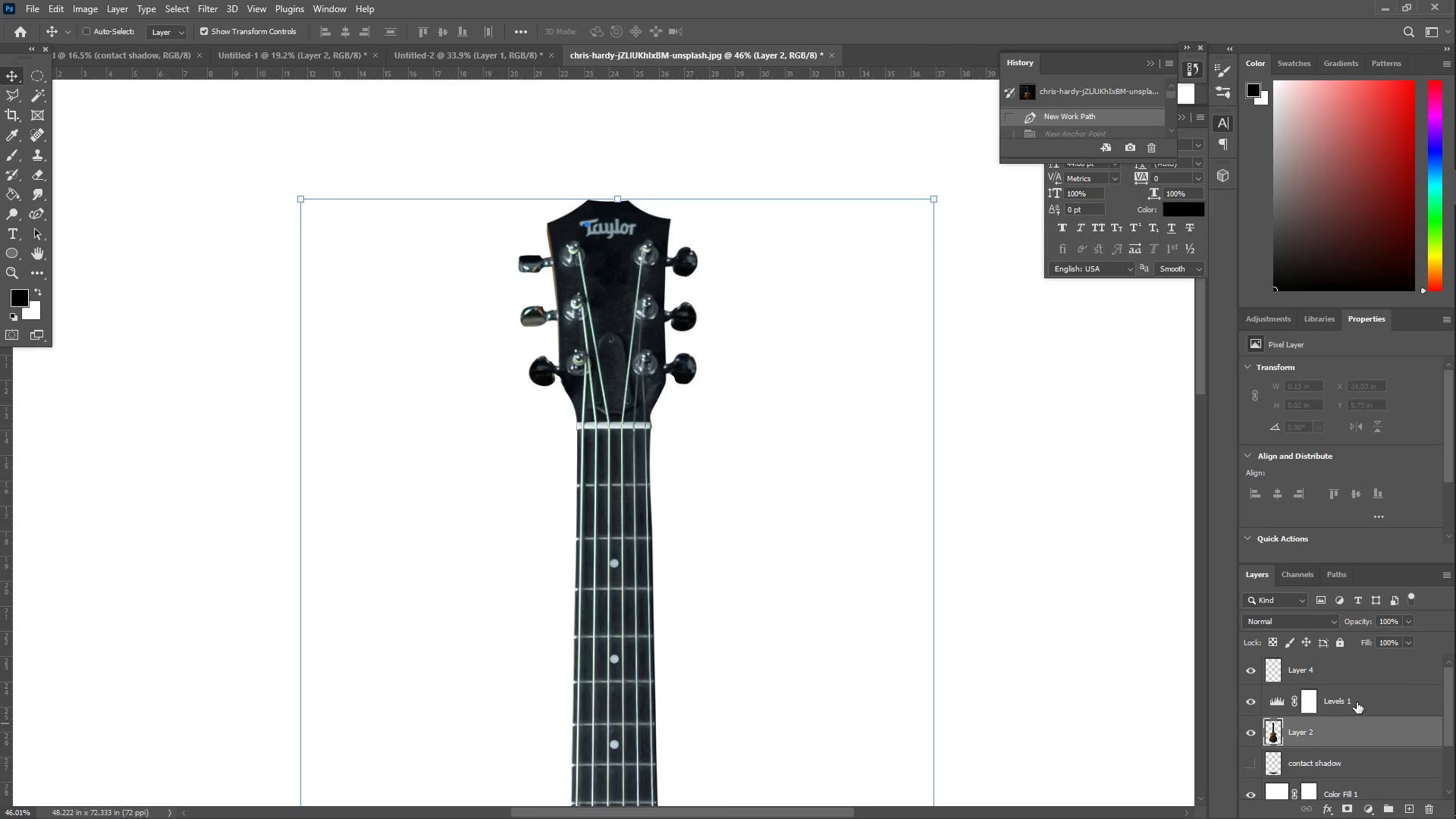 
left_click([1357, 701])
 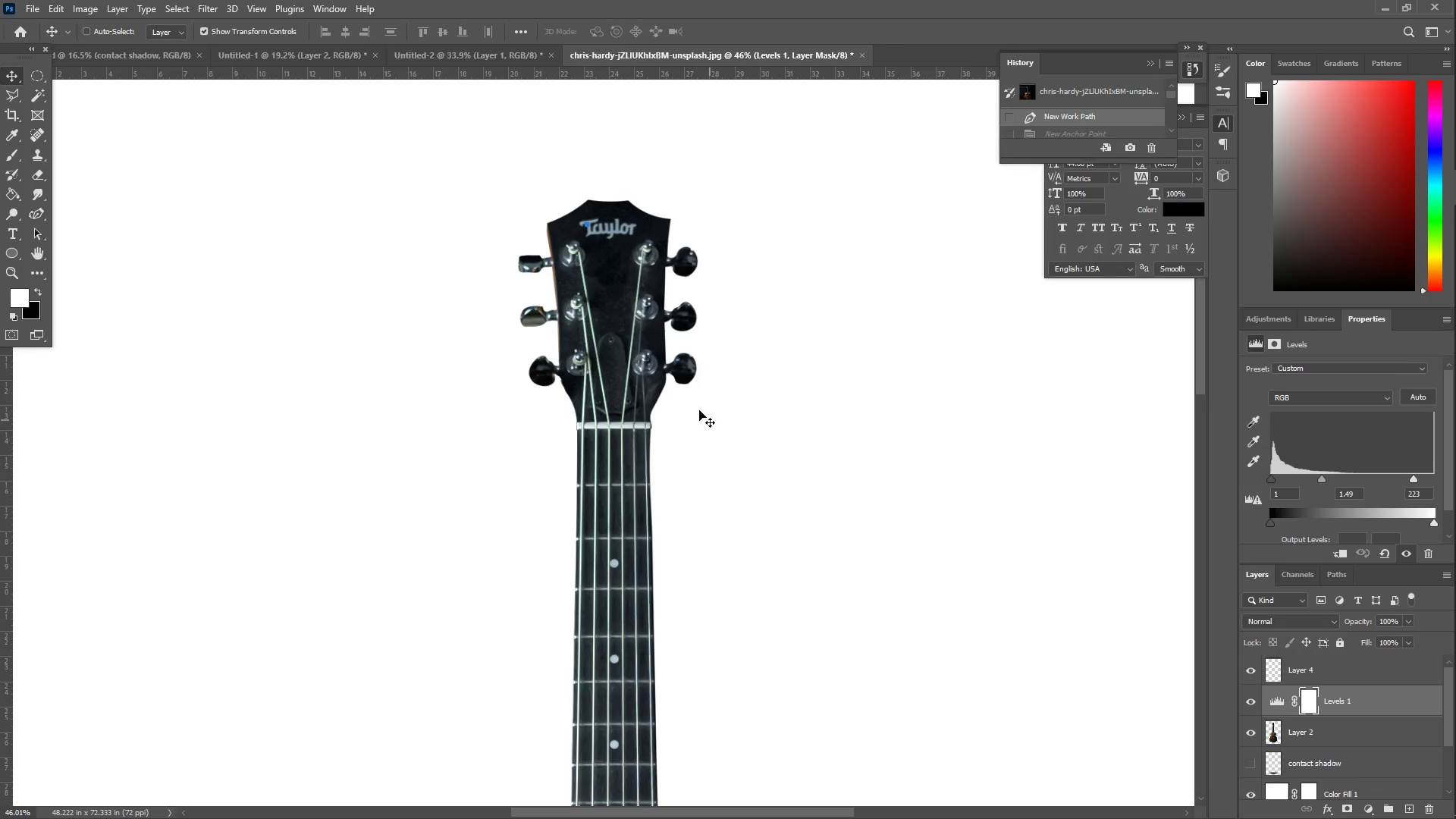 
type(ZZ)
 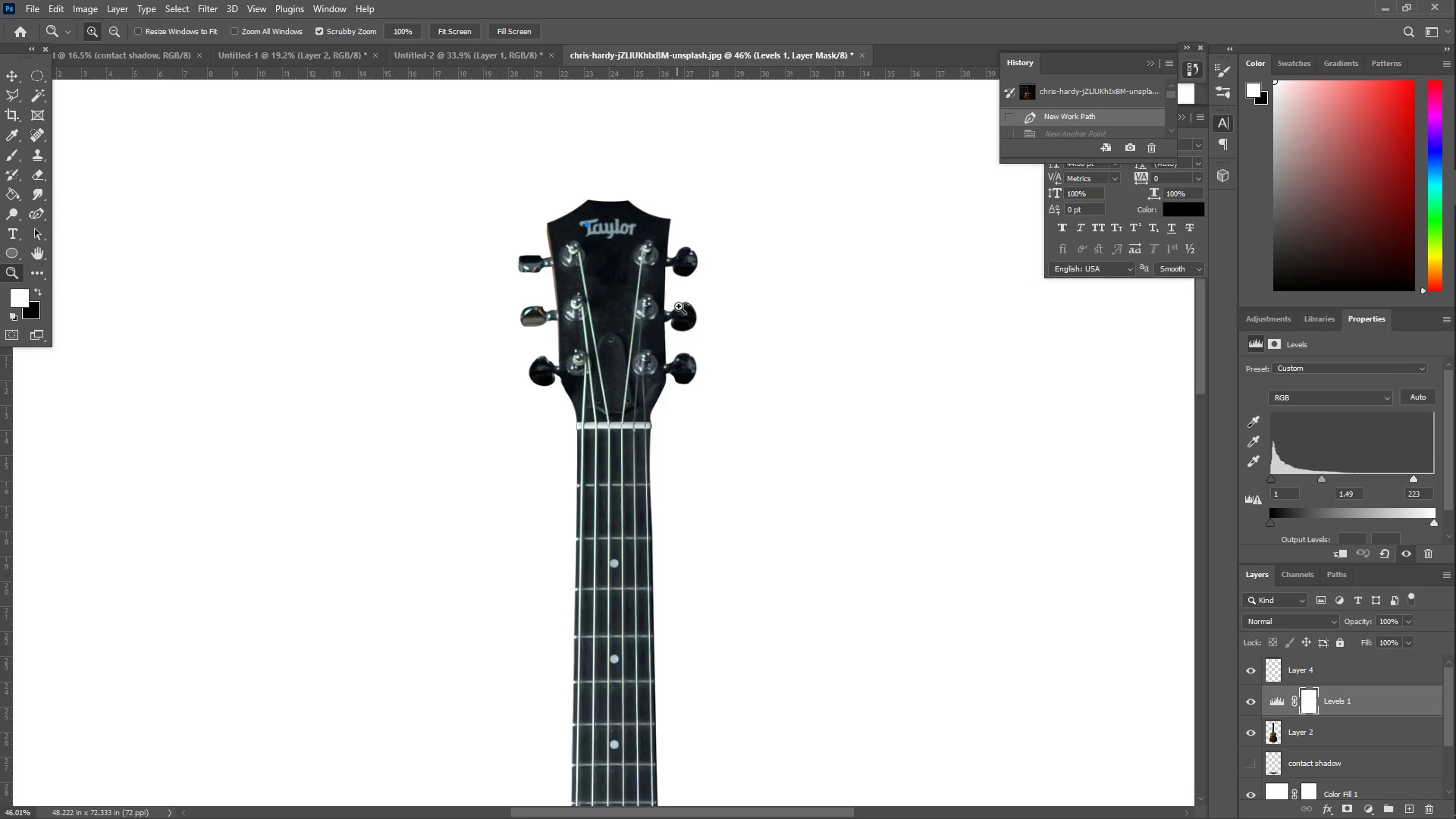 
left_click_drag(start_coordinate=[695, 290], to_coordinate=[739, 258])
 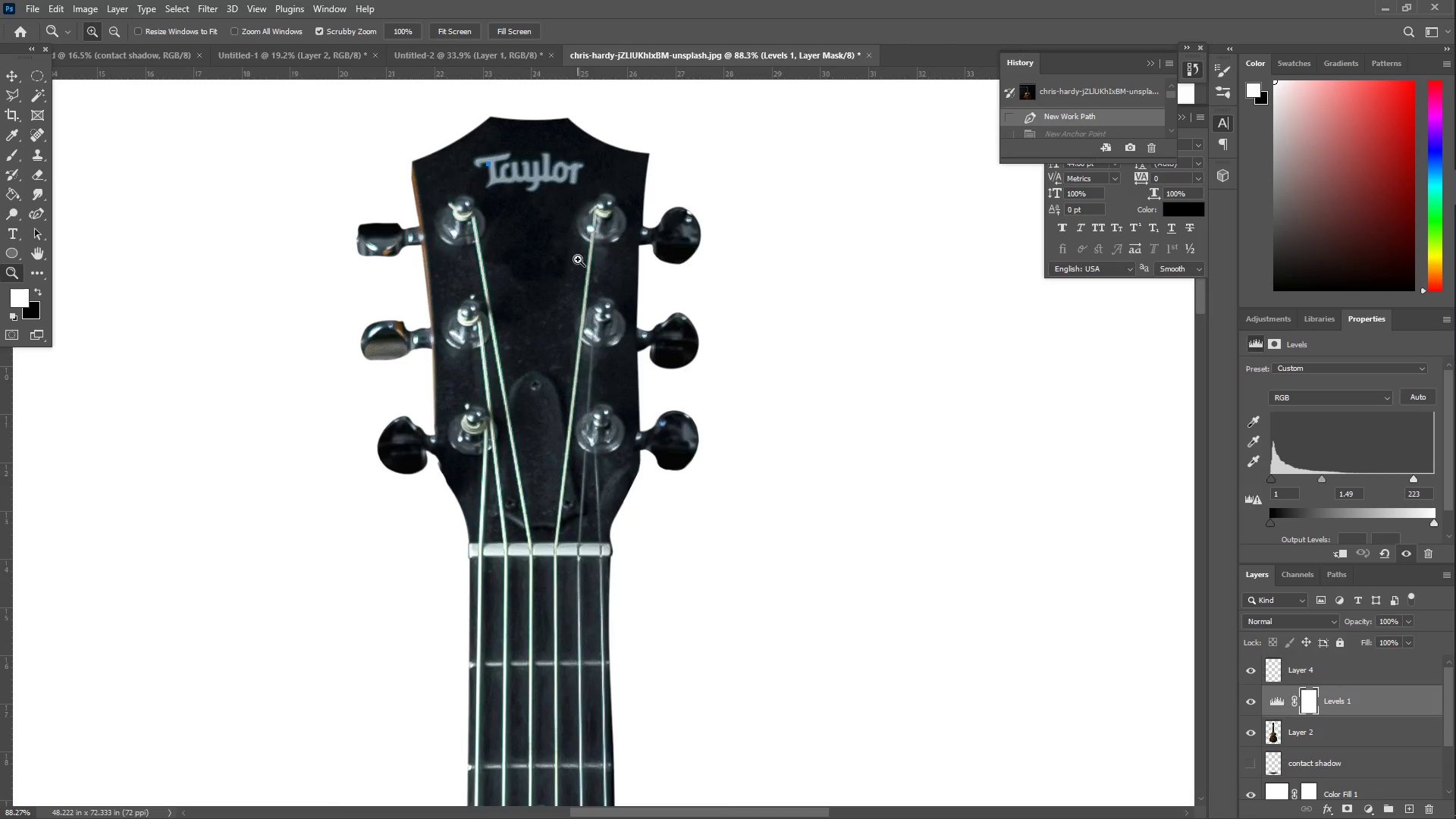 
left_click_drag(start_coordinate=[557, 255], to_coordinate=[588, 256])
 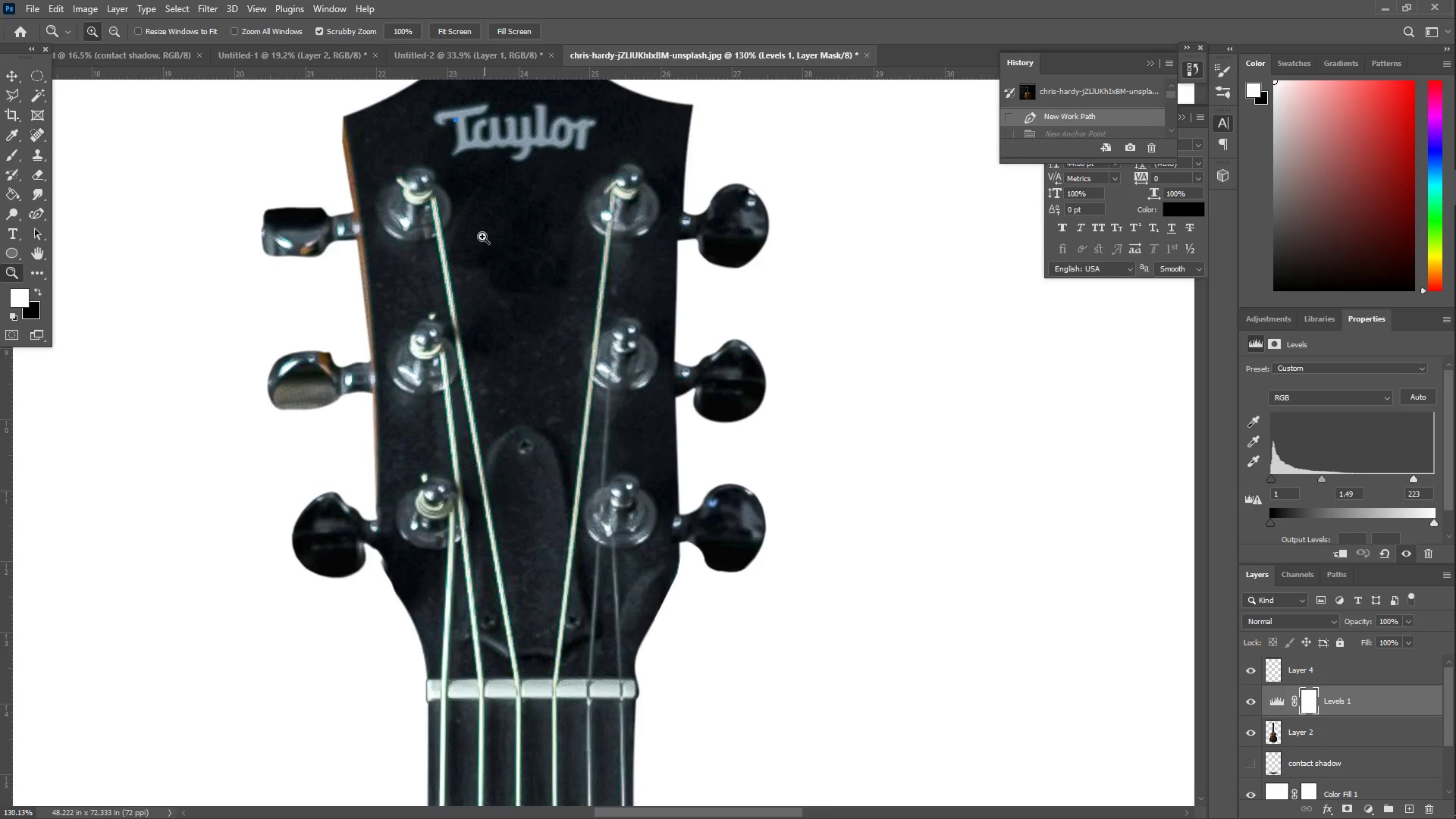 
hold_key(key=Space, duration=0.98)
 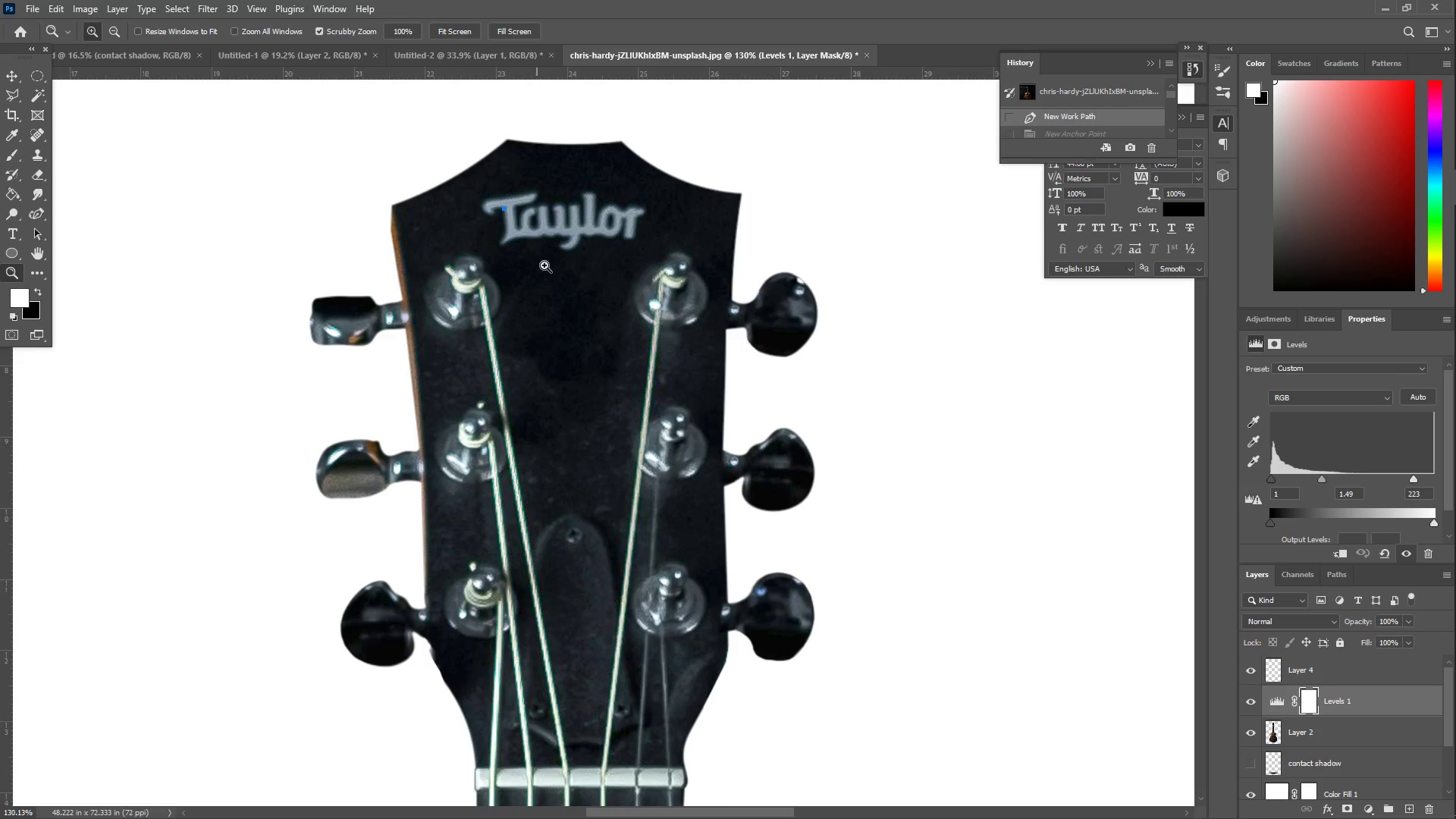 
left_click_drag(start_coordinate=[500, 272], to_coordinate=[549, 361])
 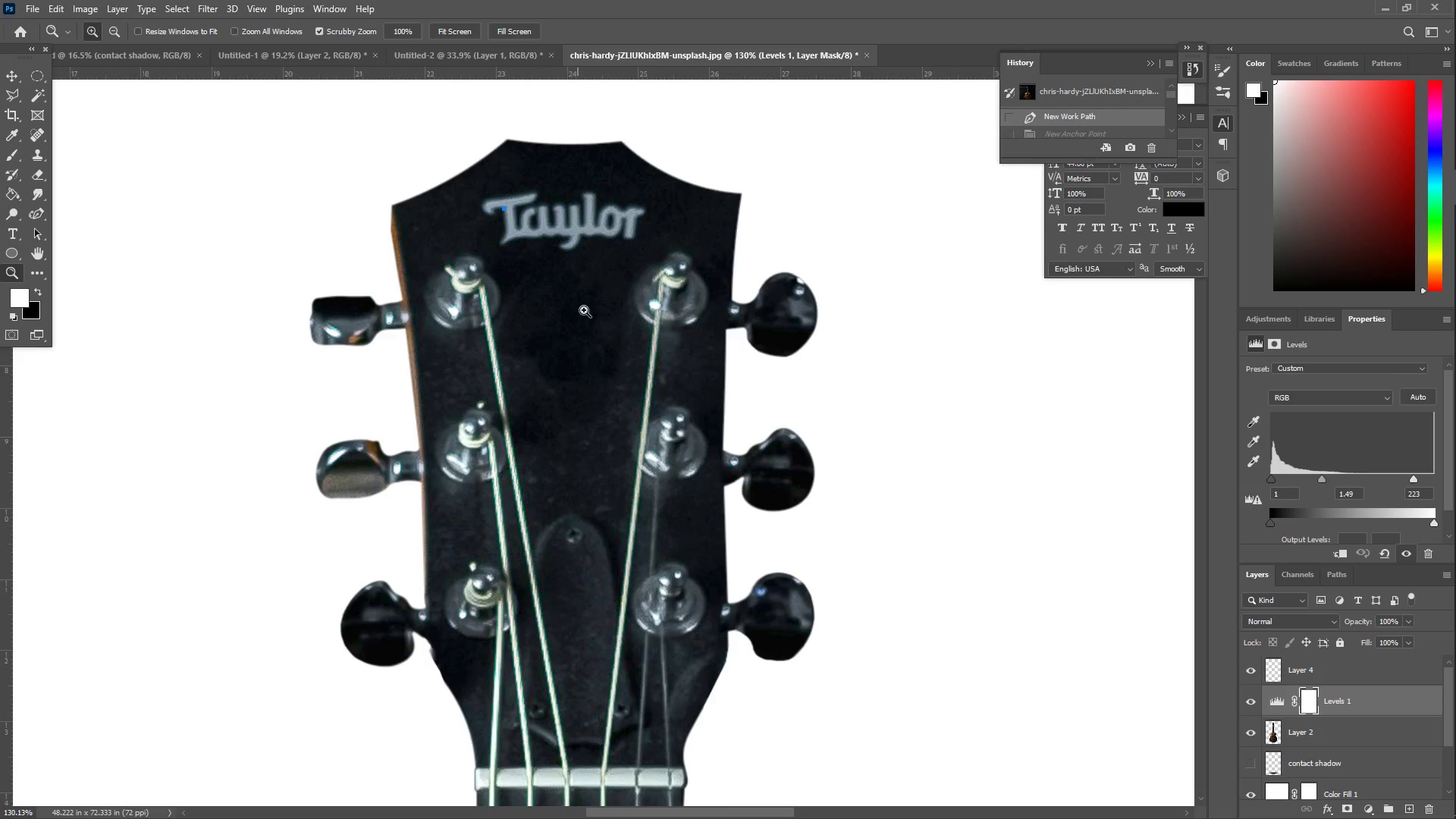 
scroll: coordinate [574, 445], scroll_direction: down, amount: 6.0
 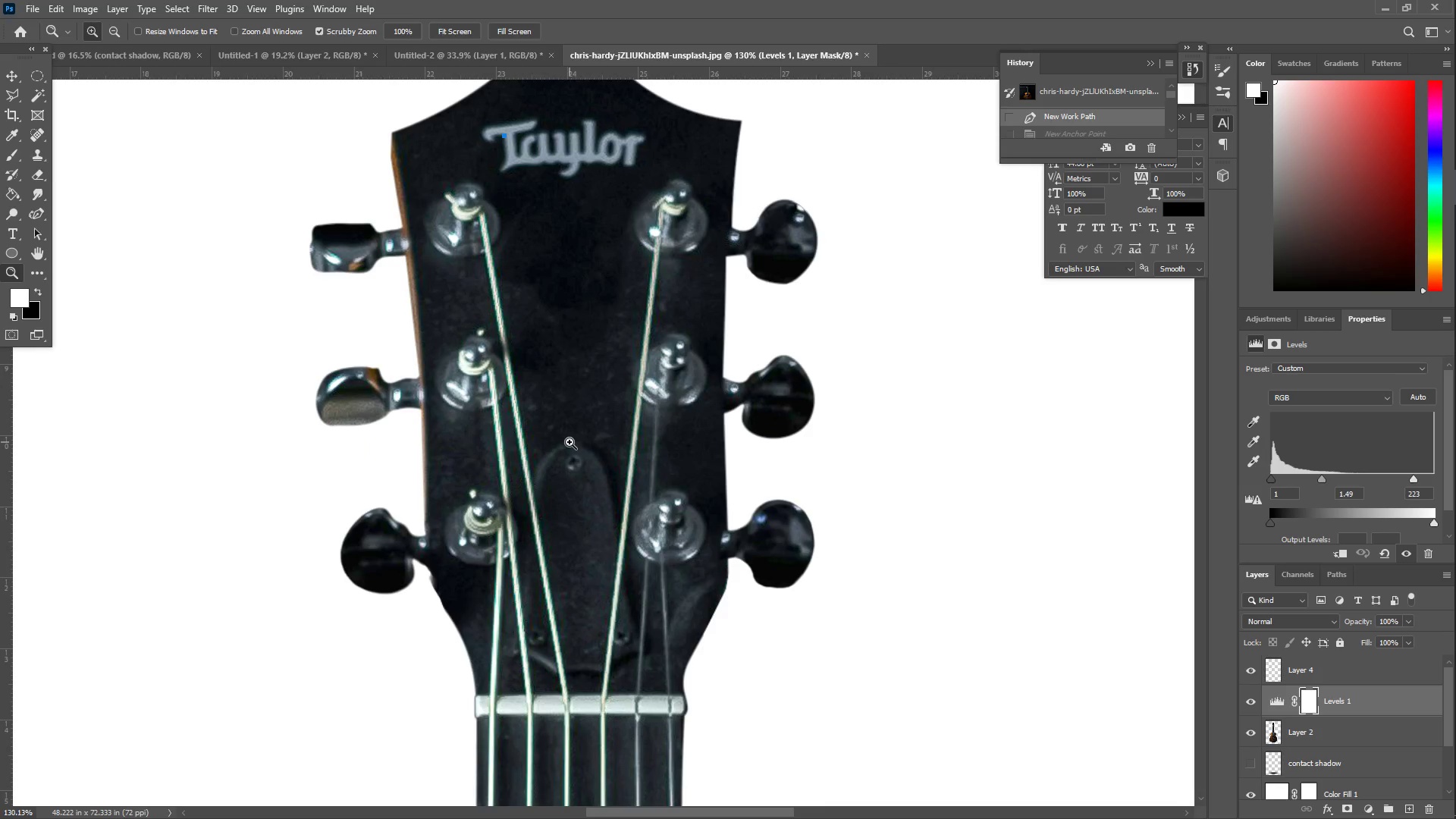 
scroll: coordinate [591, 300], scroll_direction: up, amount: 4.0
 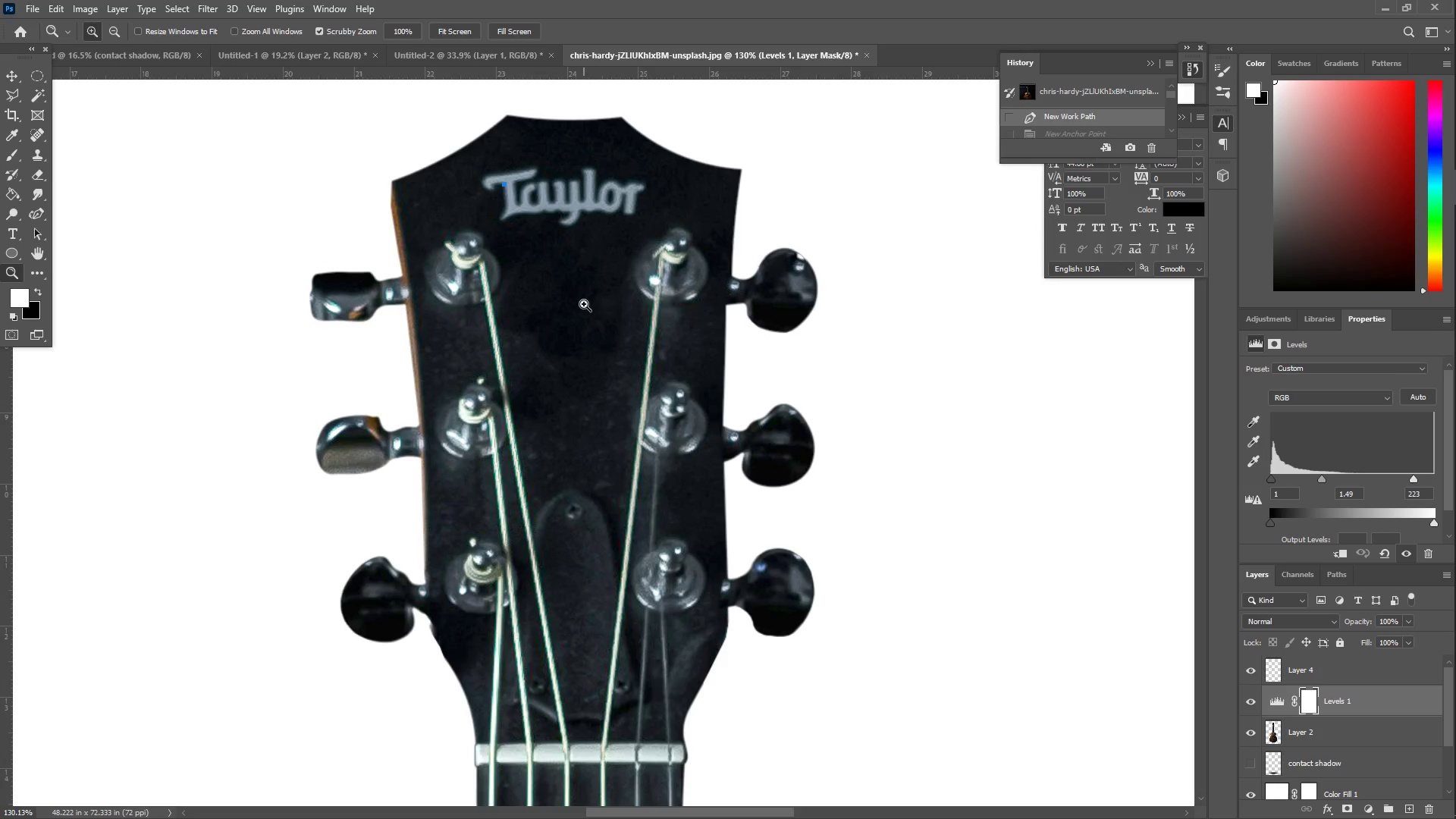 
key(B)
 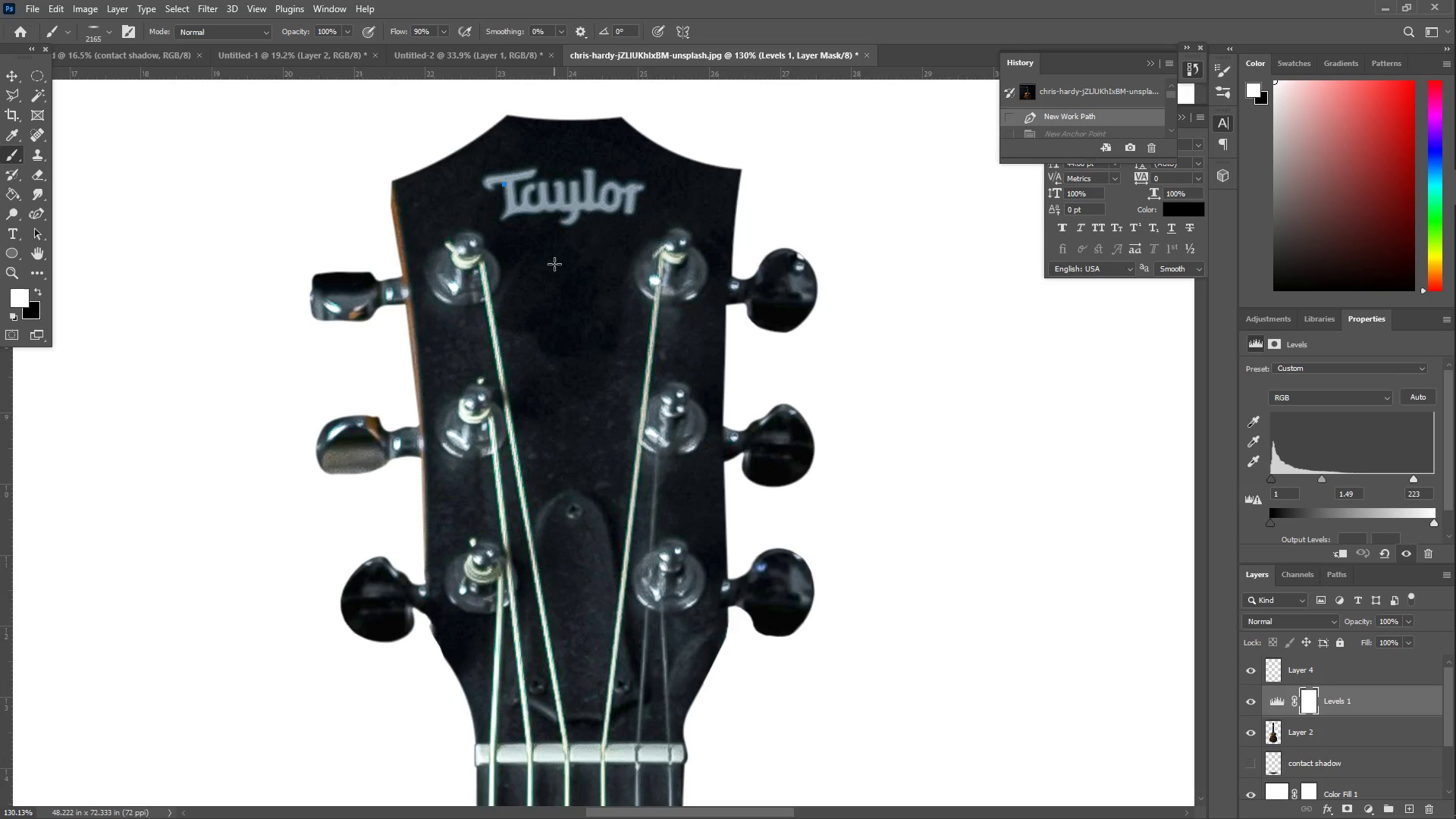 
left_click_drag(start_coordinate=[552, 262], to_coordinate=[563, 326])
 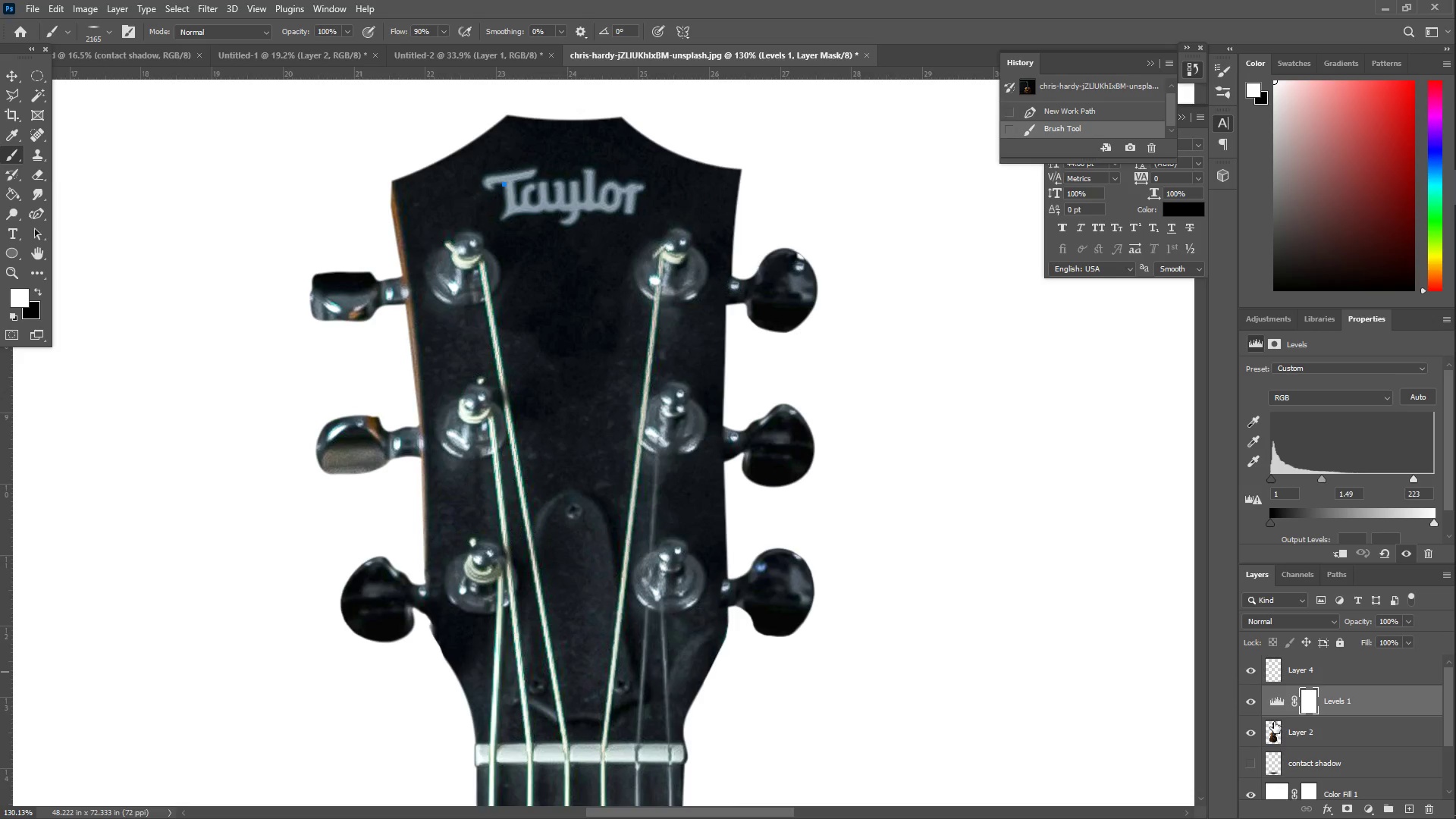 
left_click([1314, 733])
 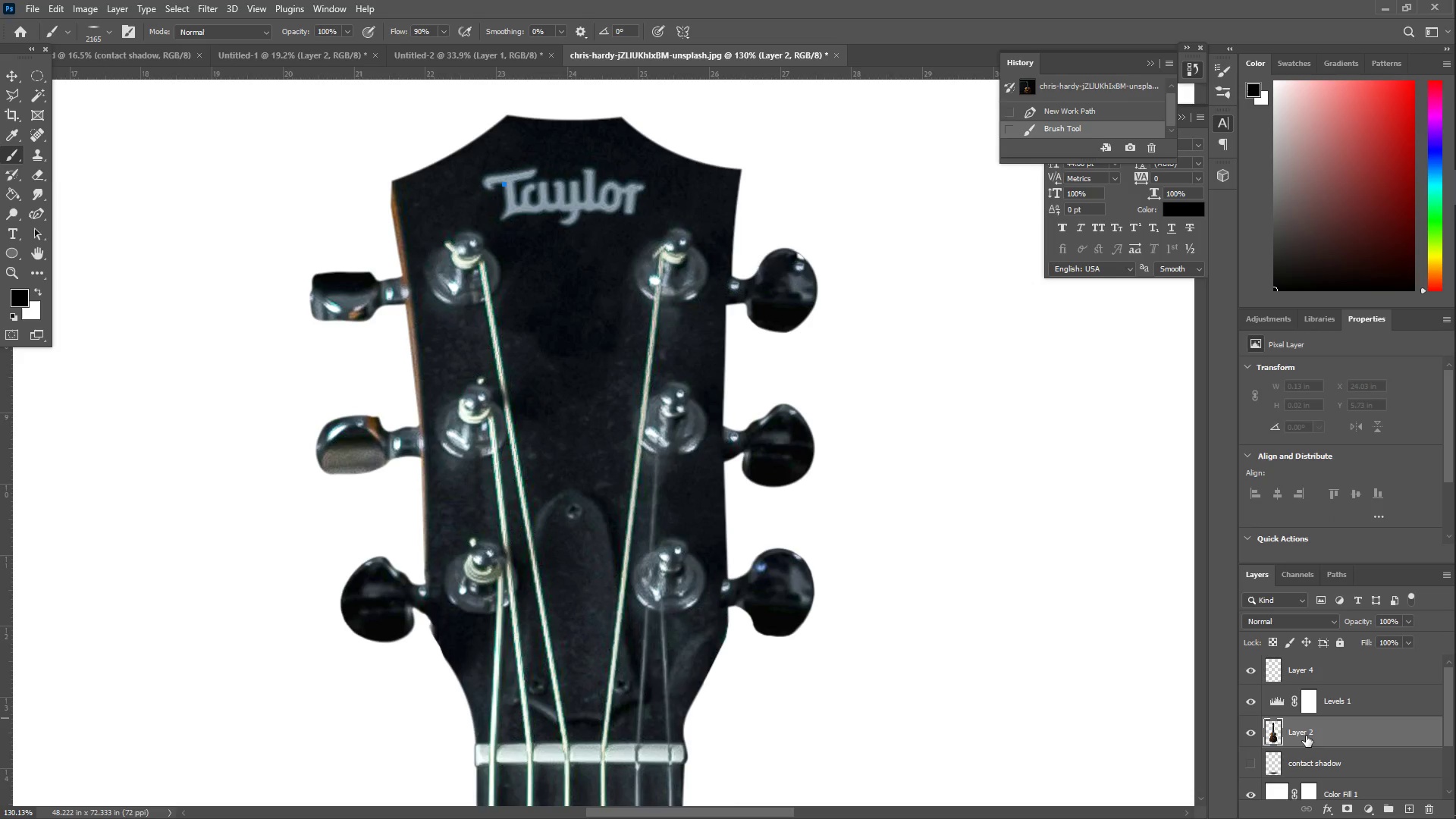 
left_click([1250, 701])
 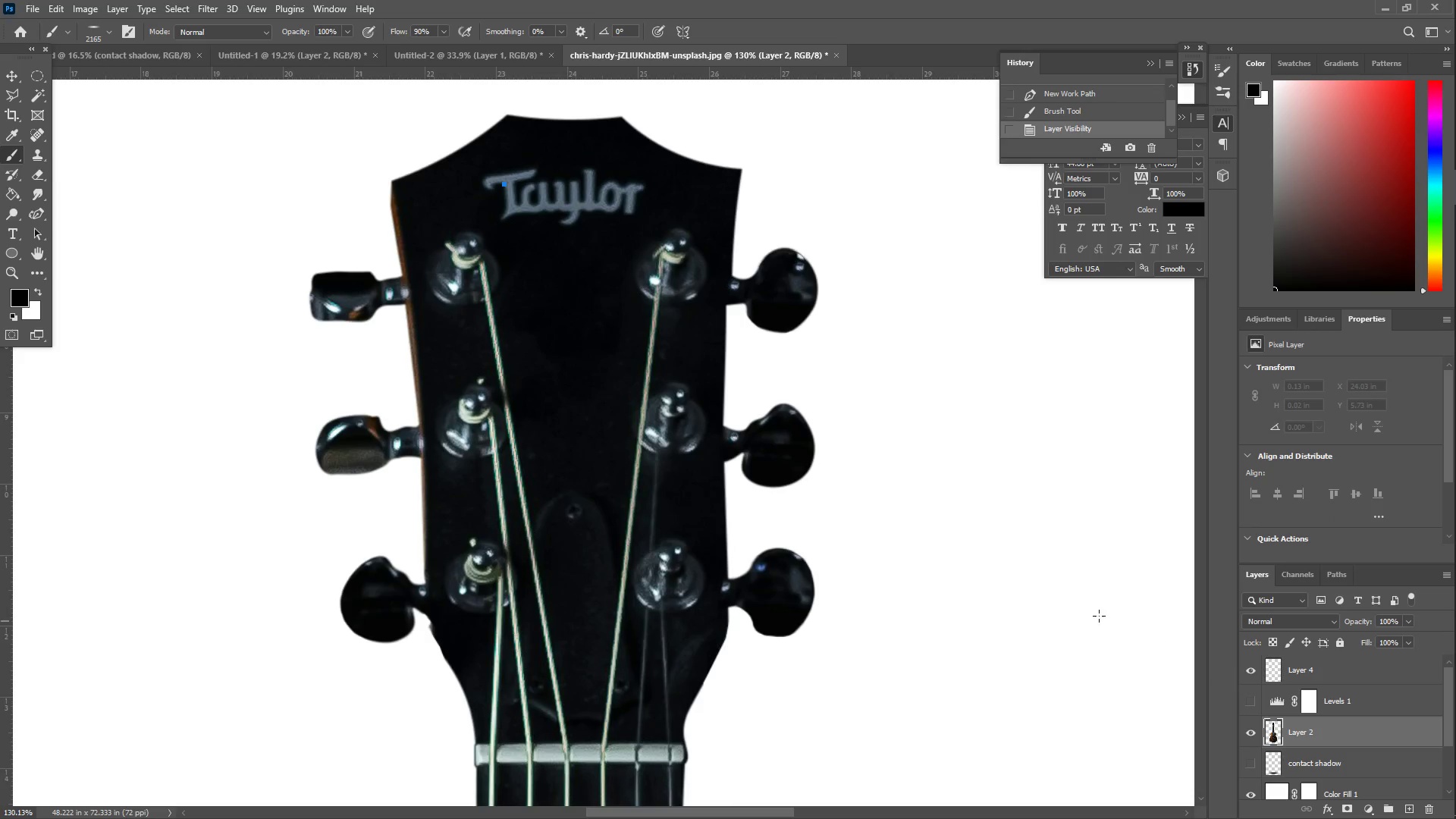 
scroll: coordinate [905, 596], scroll_direction: down, amount: 11.0
 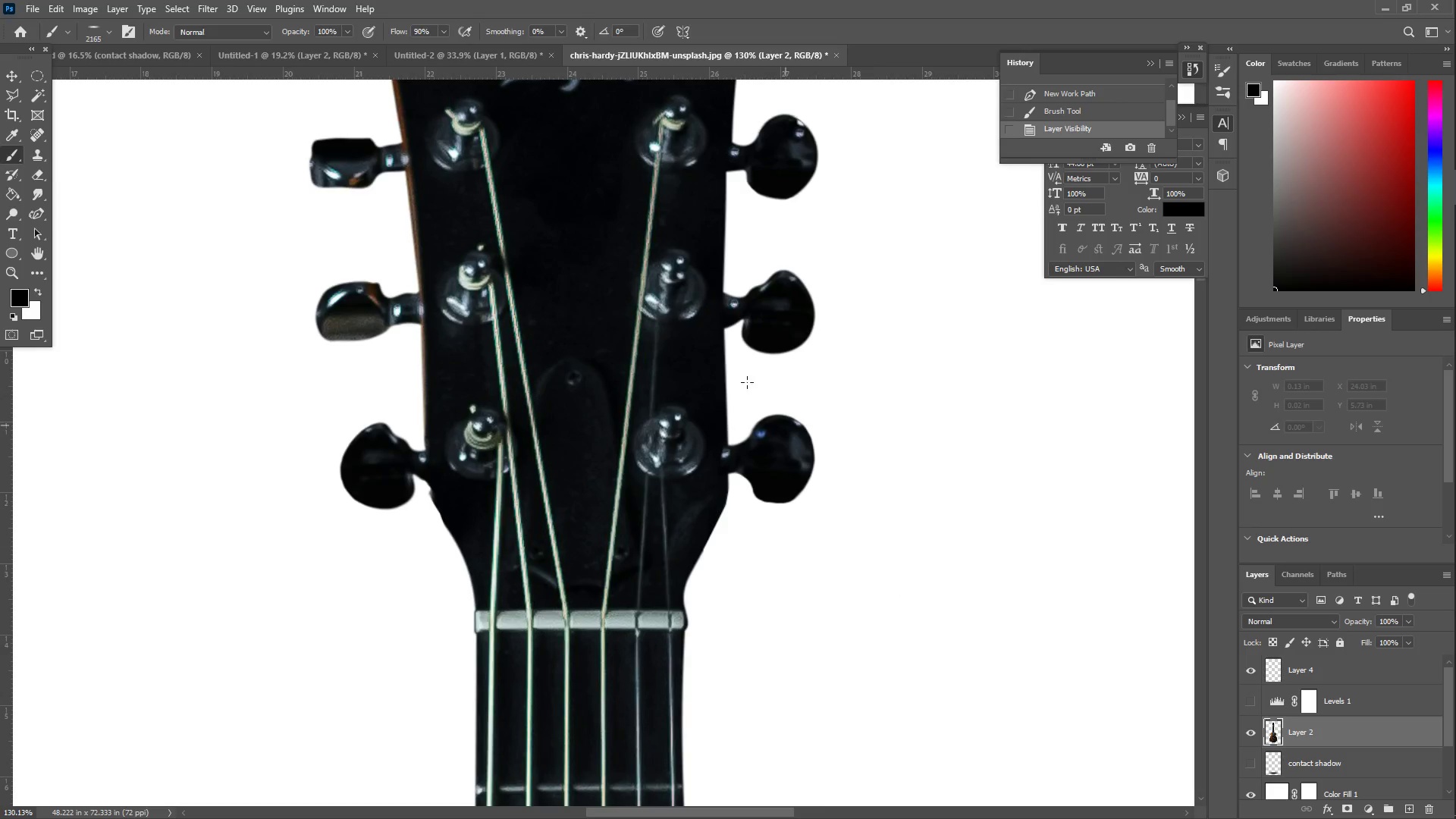 
key(Z)
 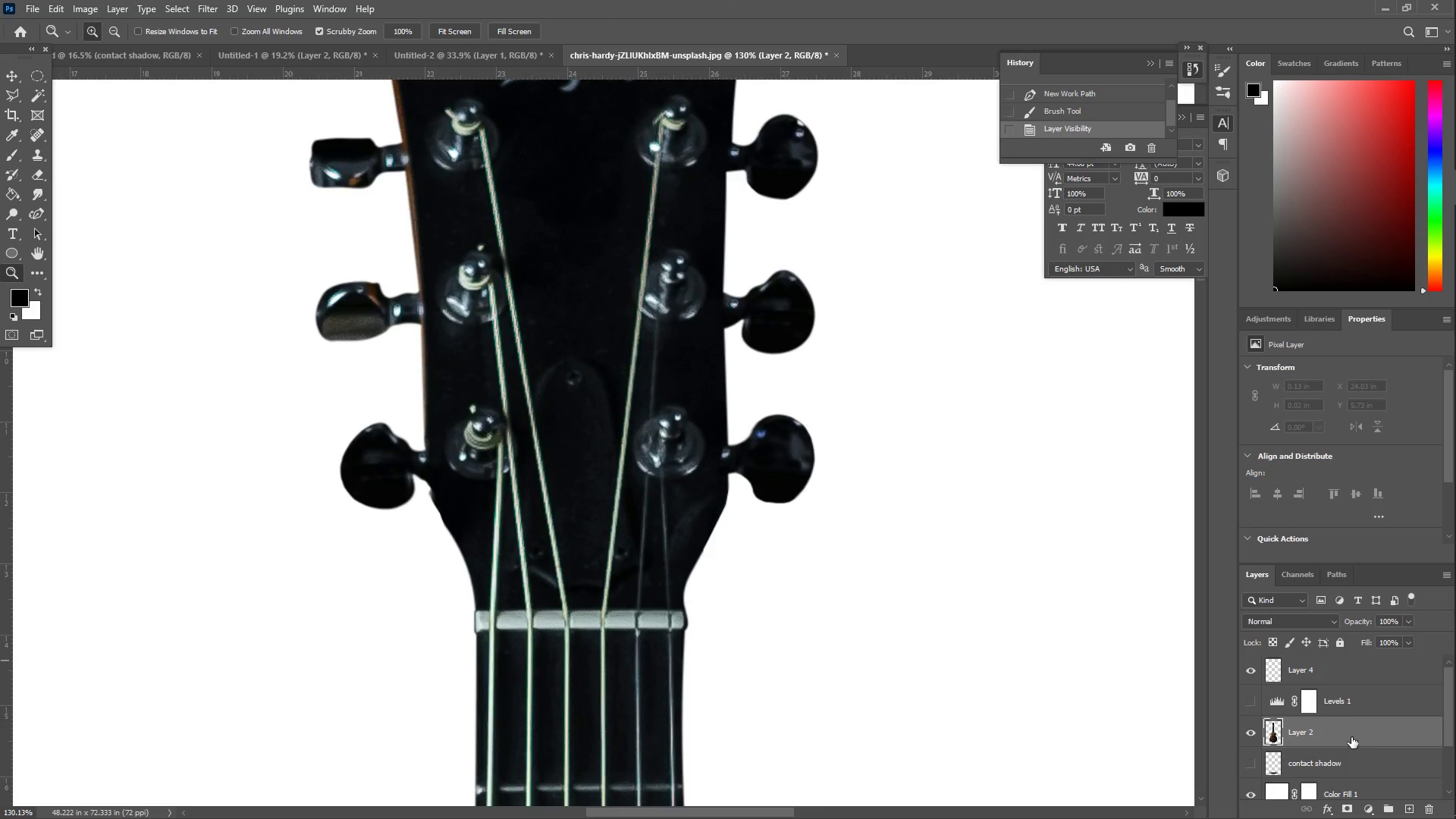 
left_click([1354, 707])
 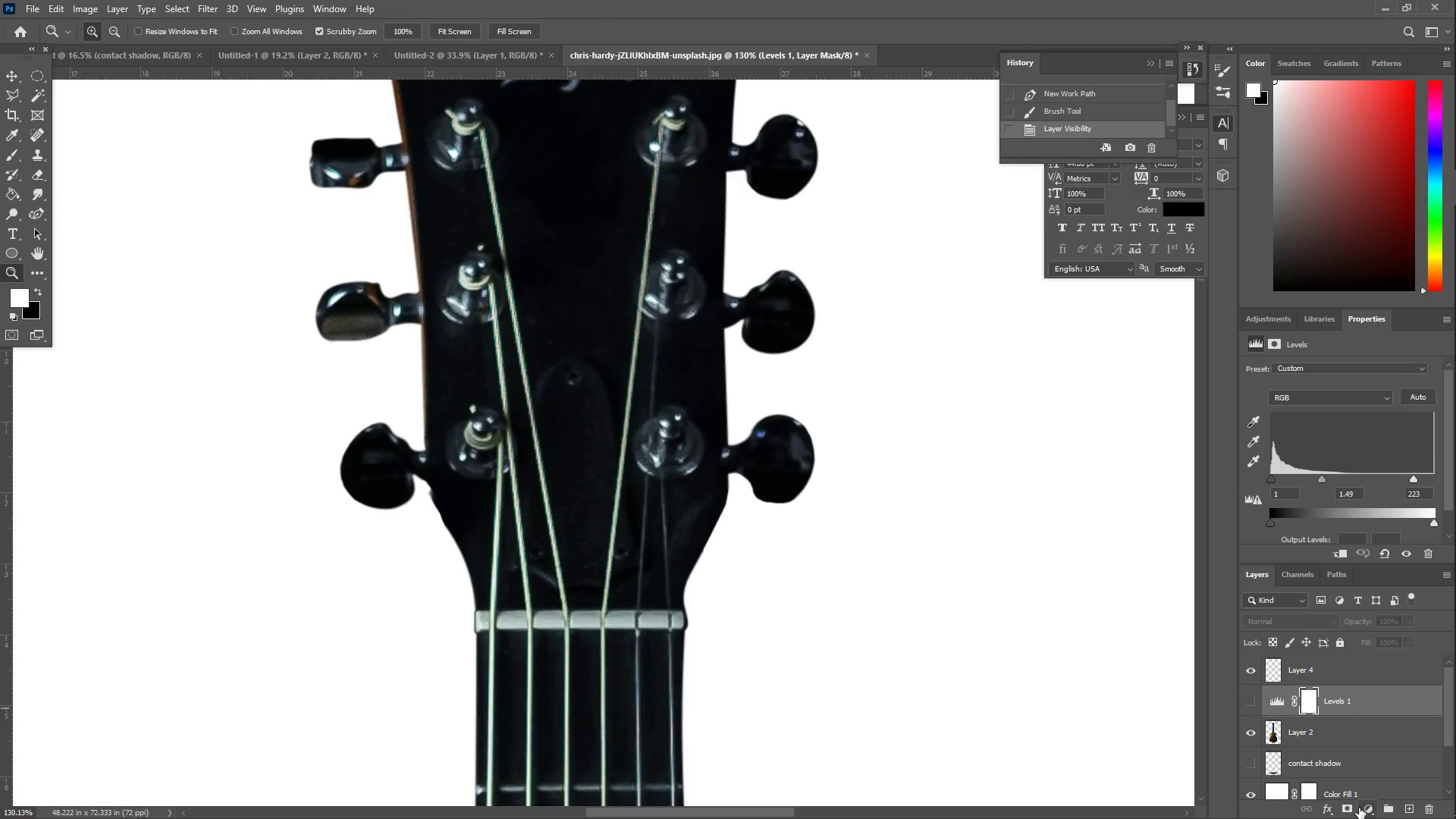 
left_click([1433, 805])
 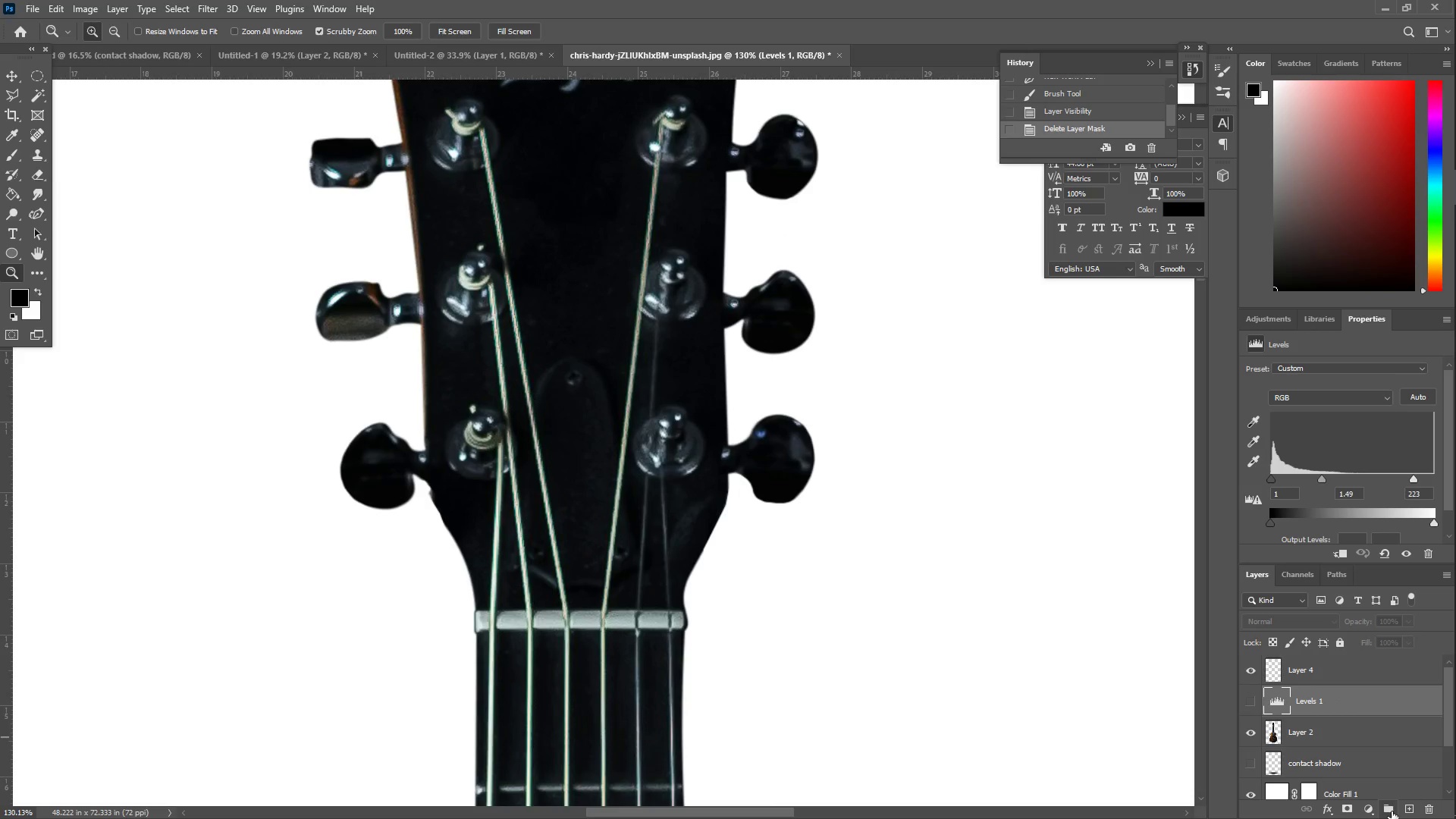 
wait(5.34)
 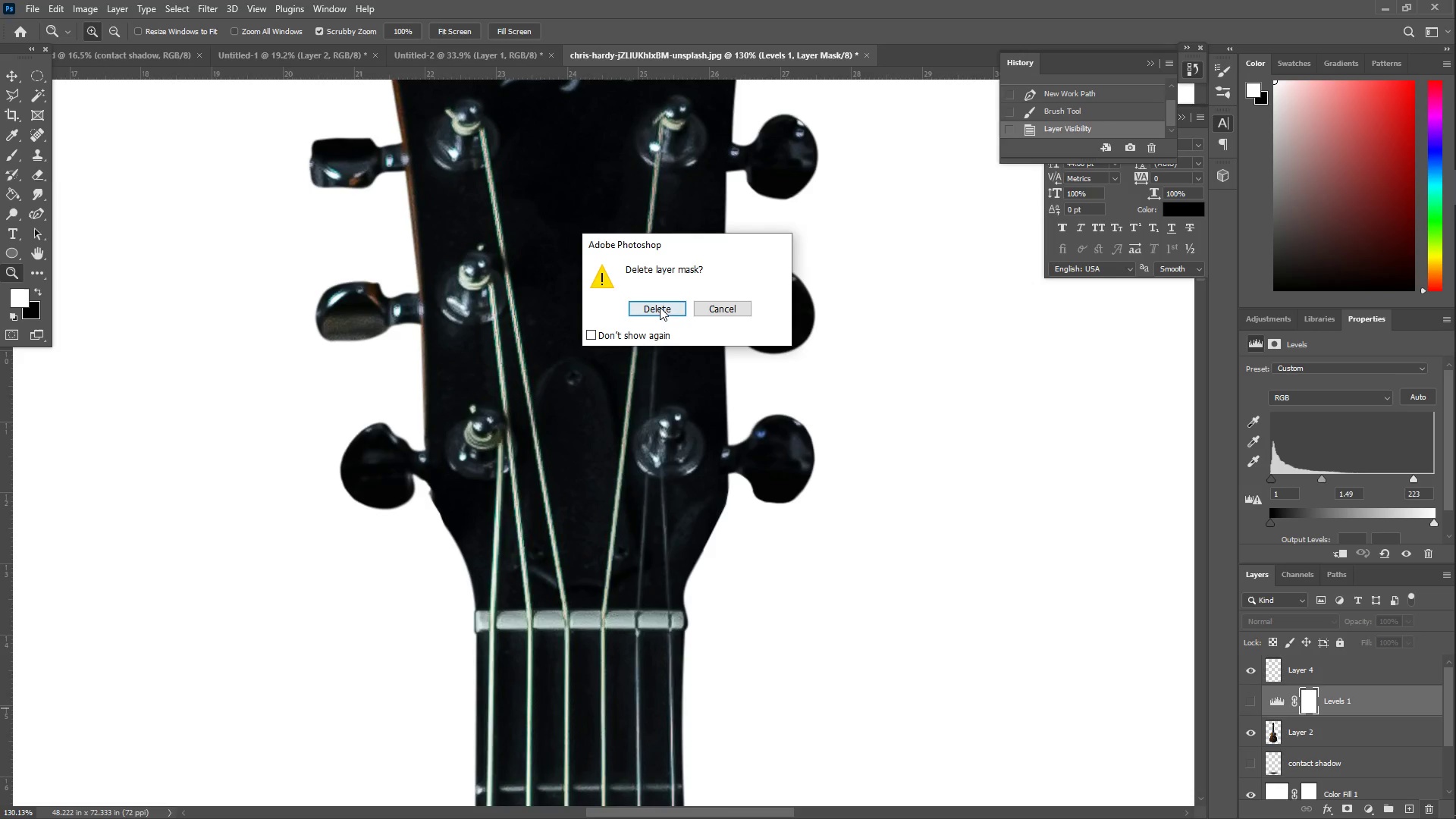 
left_click([1426, 811])
 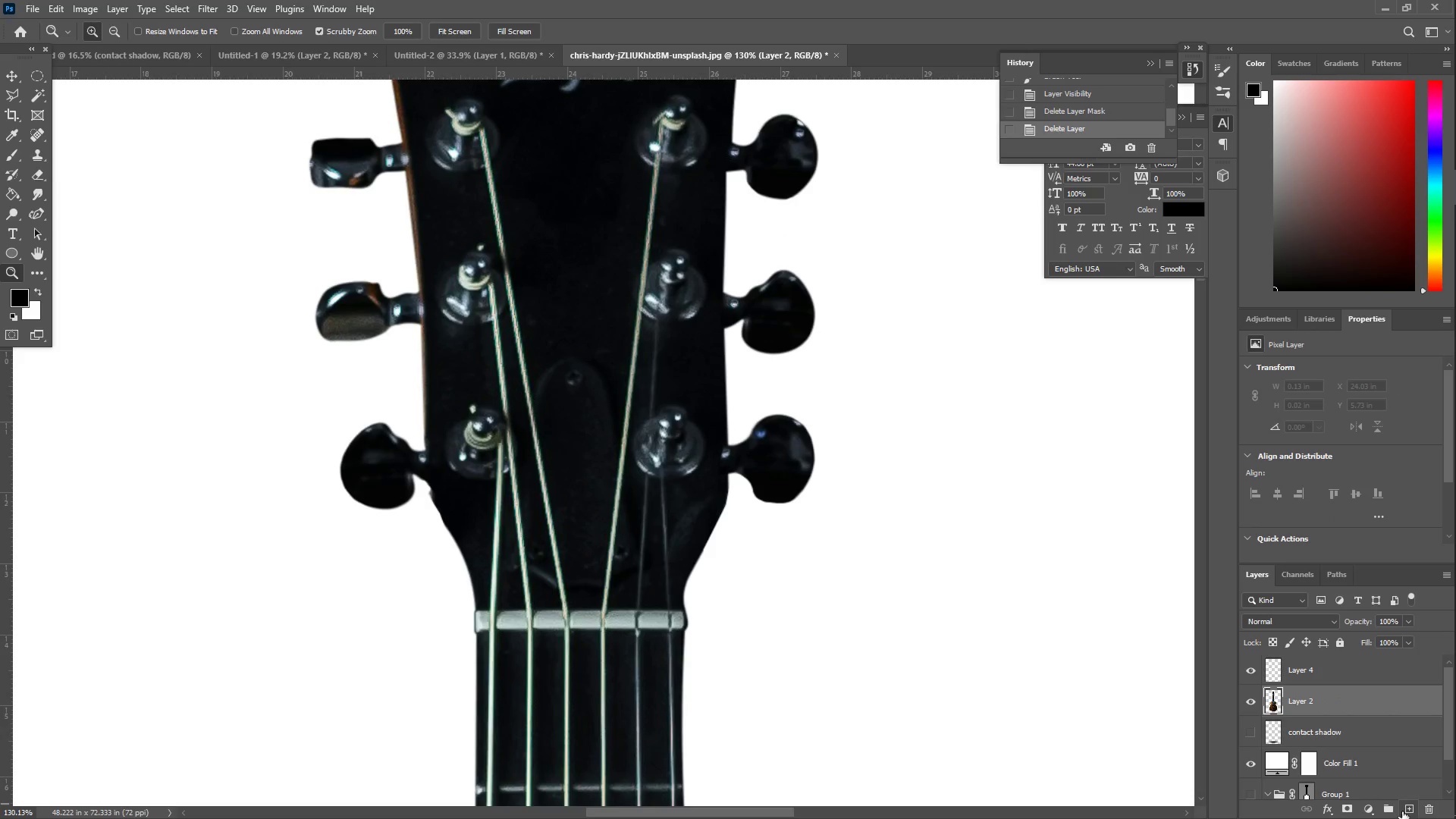 
left_click([1372, 814])
 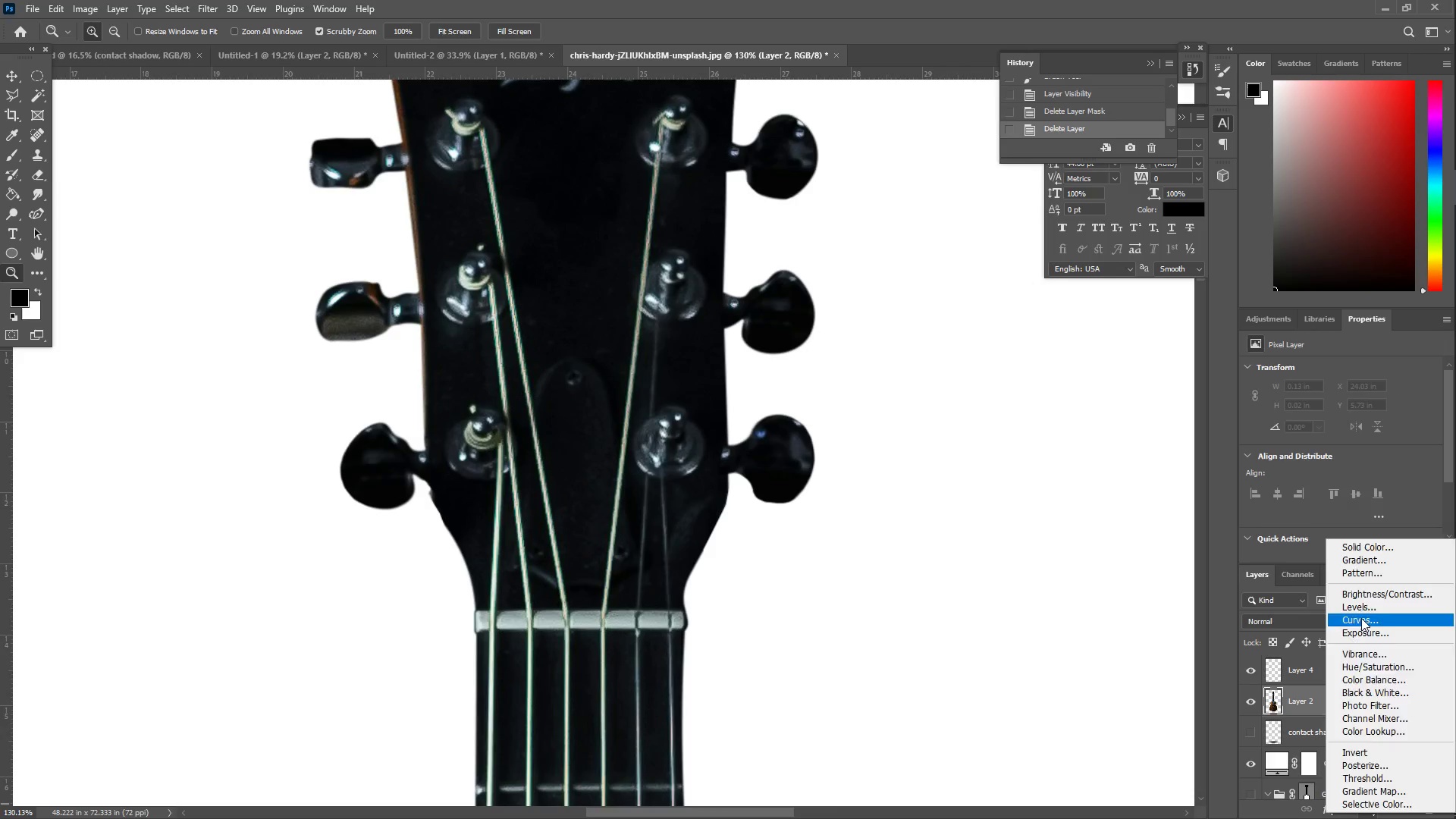 
scroll: coordinate [1014, 492], scroll_direction: up, amount: 4.0
 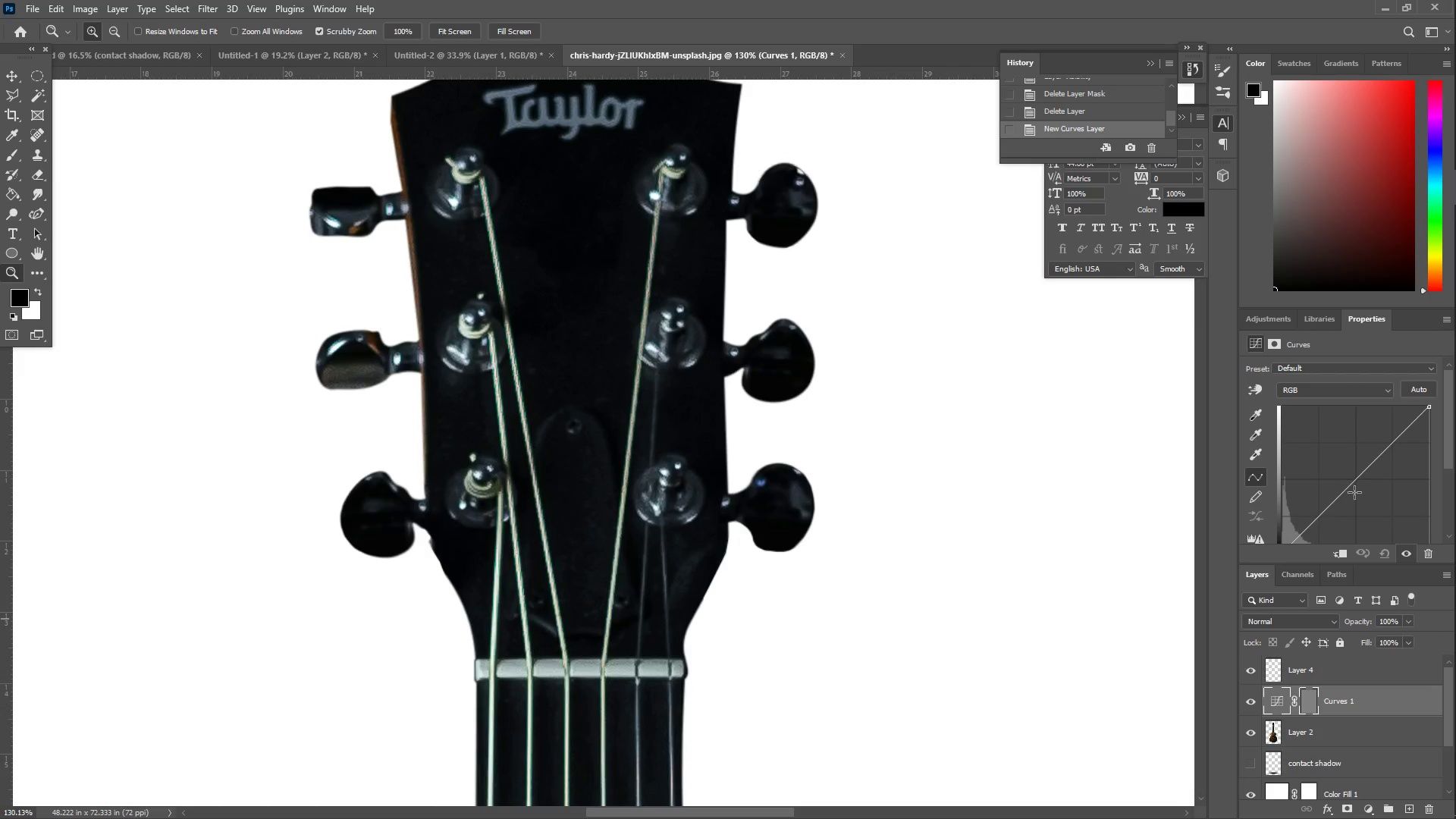 
left_click_drag(start_coordinate=[1354, 482], to_coordinate=[1345, 462])
 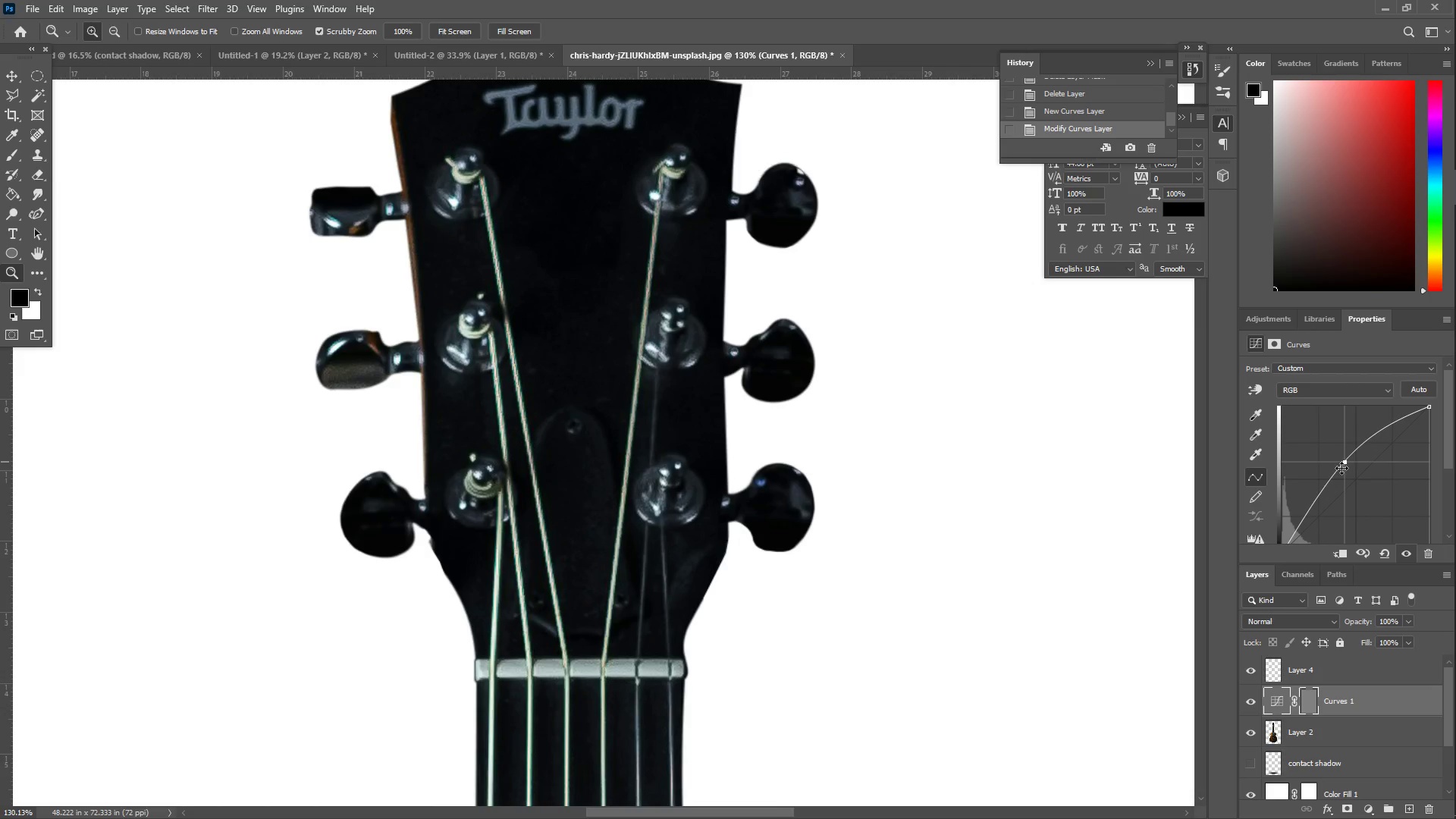 
scroll: coordinate [860, 416], scroll_direction: up, amount: 3.0
 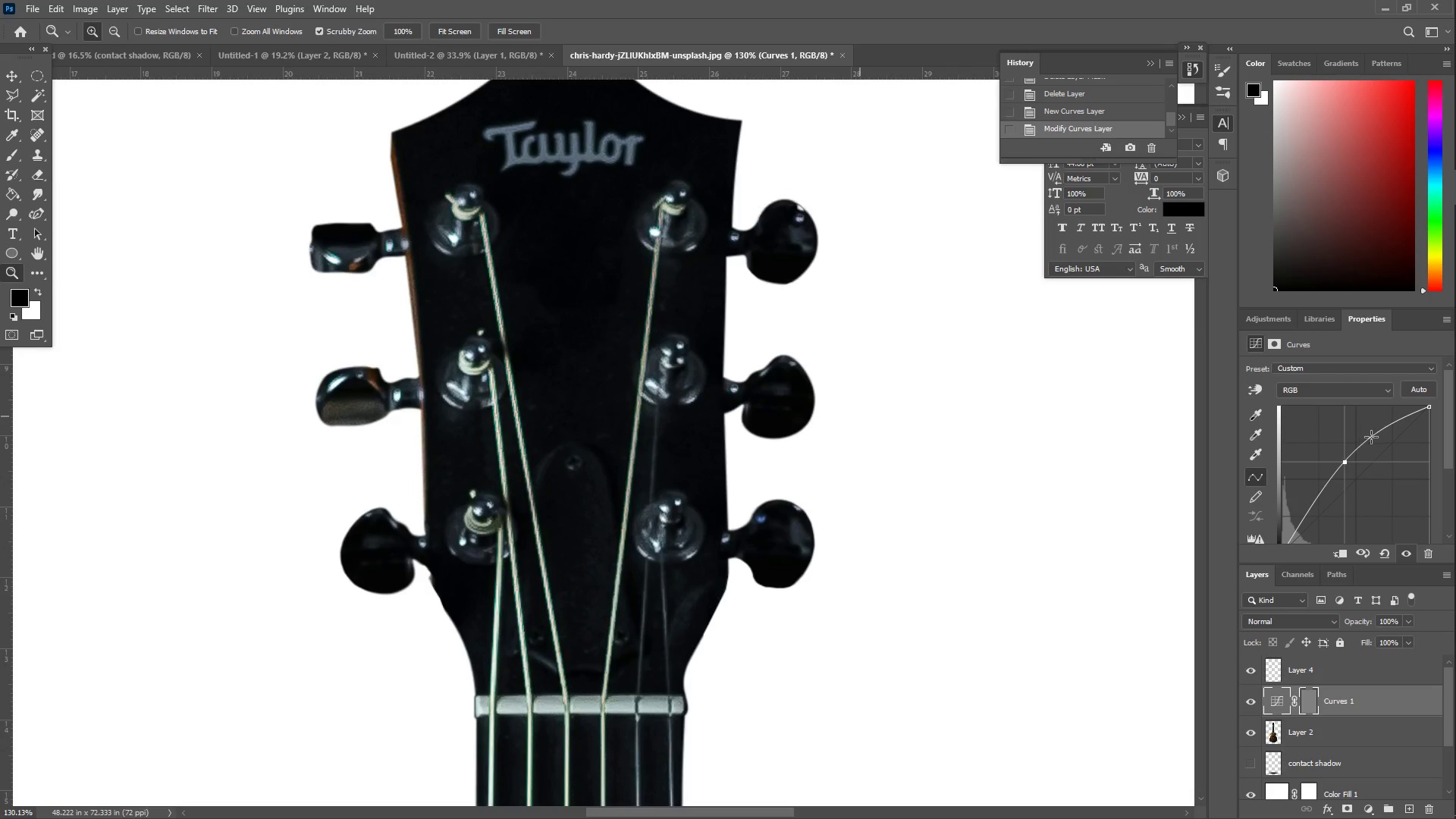 
left_click_drag(start_coordinate=[1374, 433], to_coordinate=[1379, 442])
 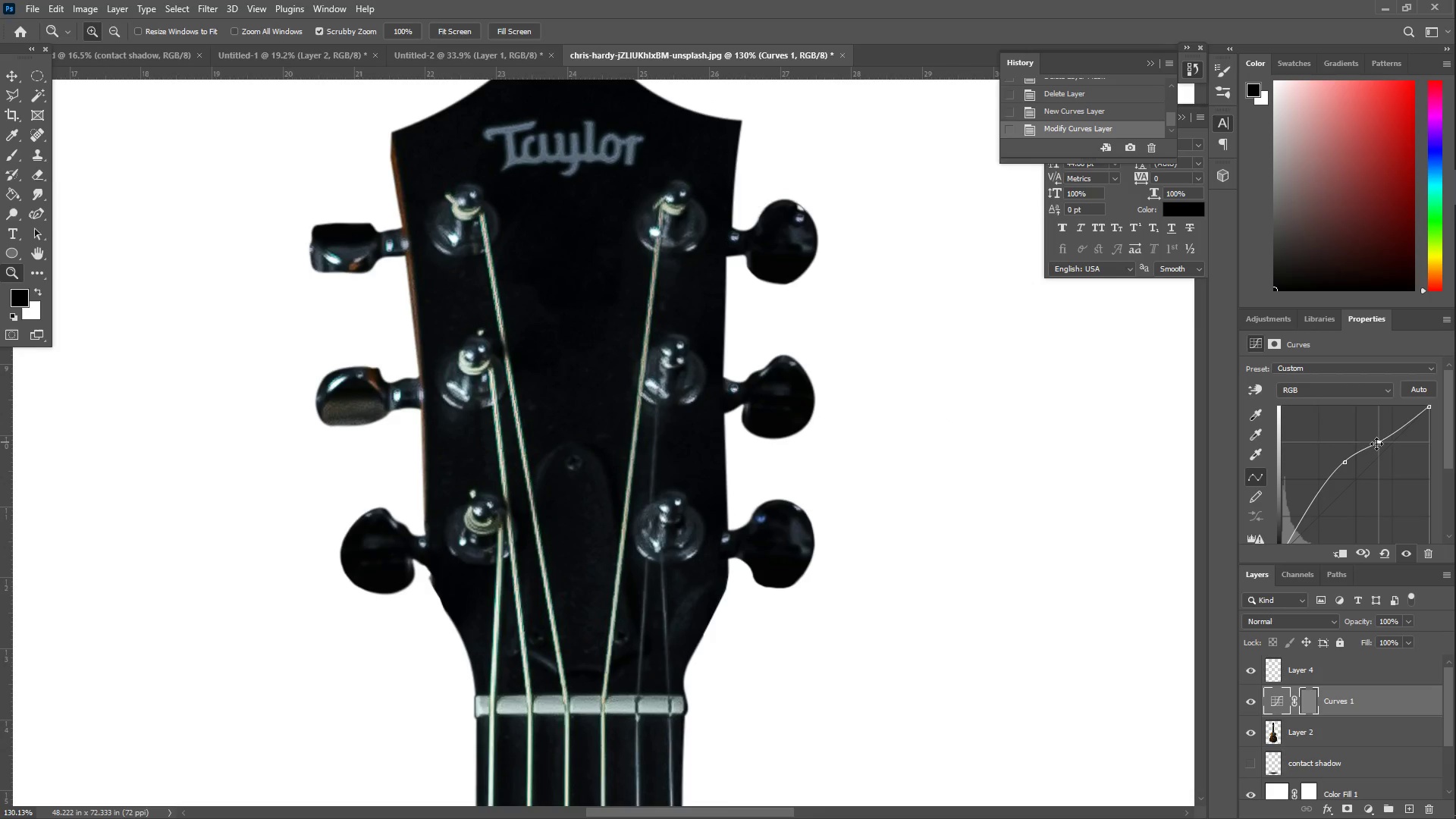 
left_click_drag(start_coordinate=[1379, 444], to_coordinate=[1382, 456])
 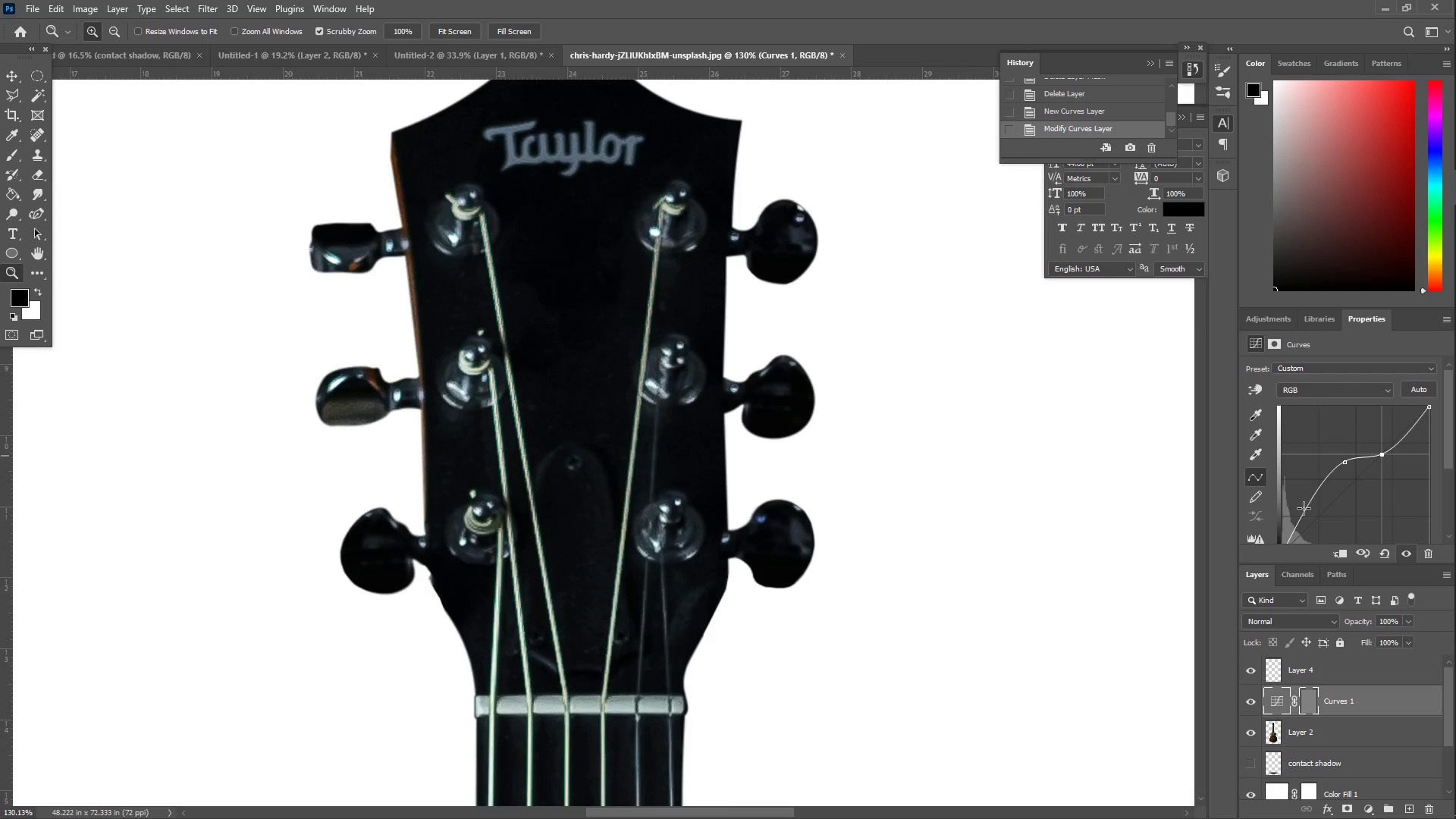 
left_click_drag(start_coordinate=[1304, 508], to_coordinate=[1323, 520])
 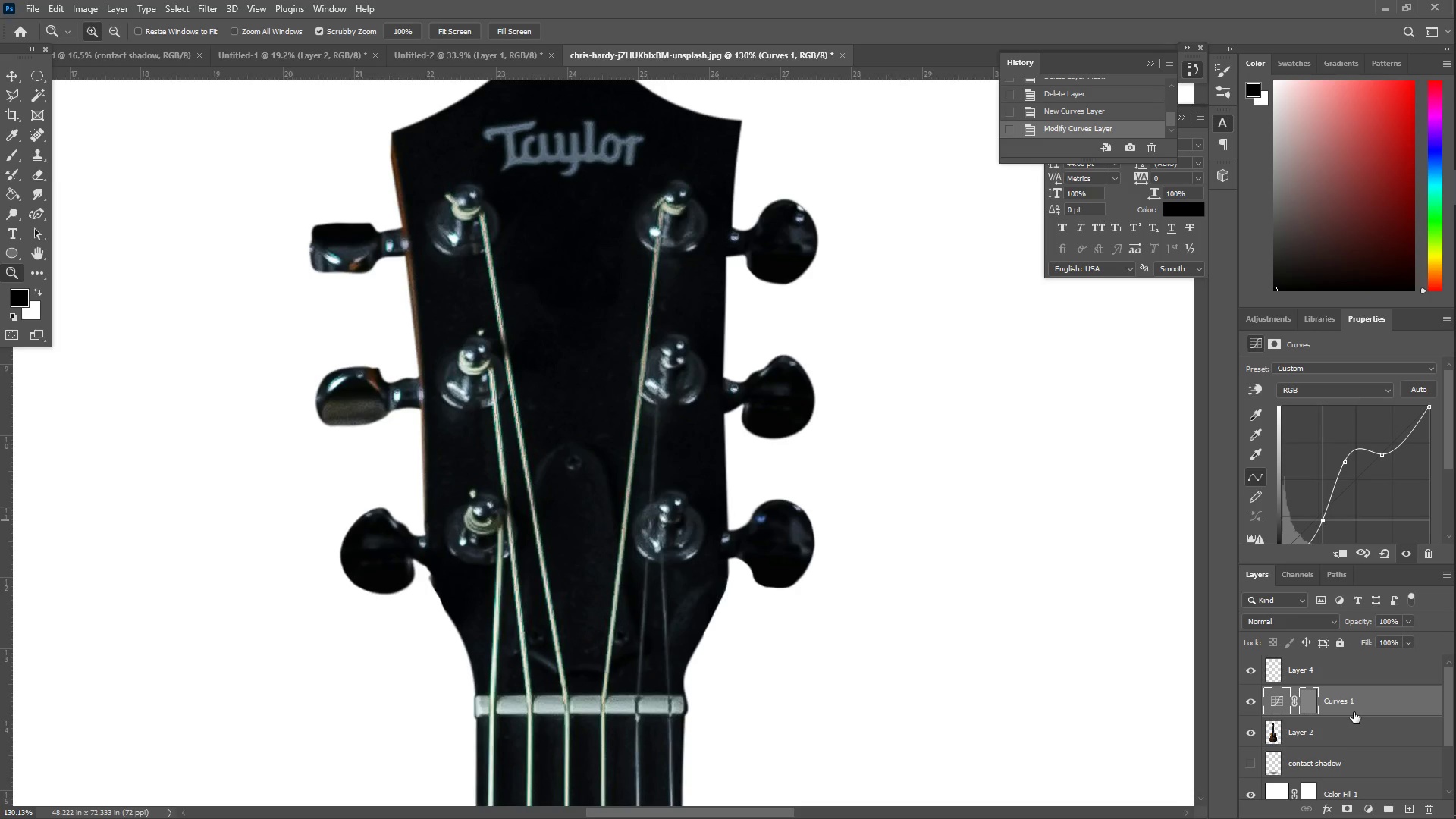 
scroll: coordinate [1354, 708], scroll_direction: up, amount: 2.0
 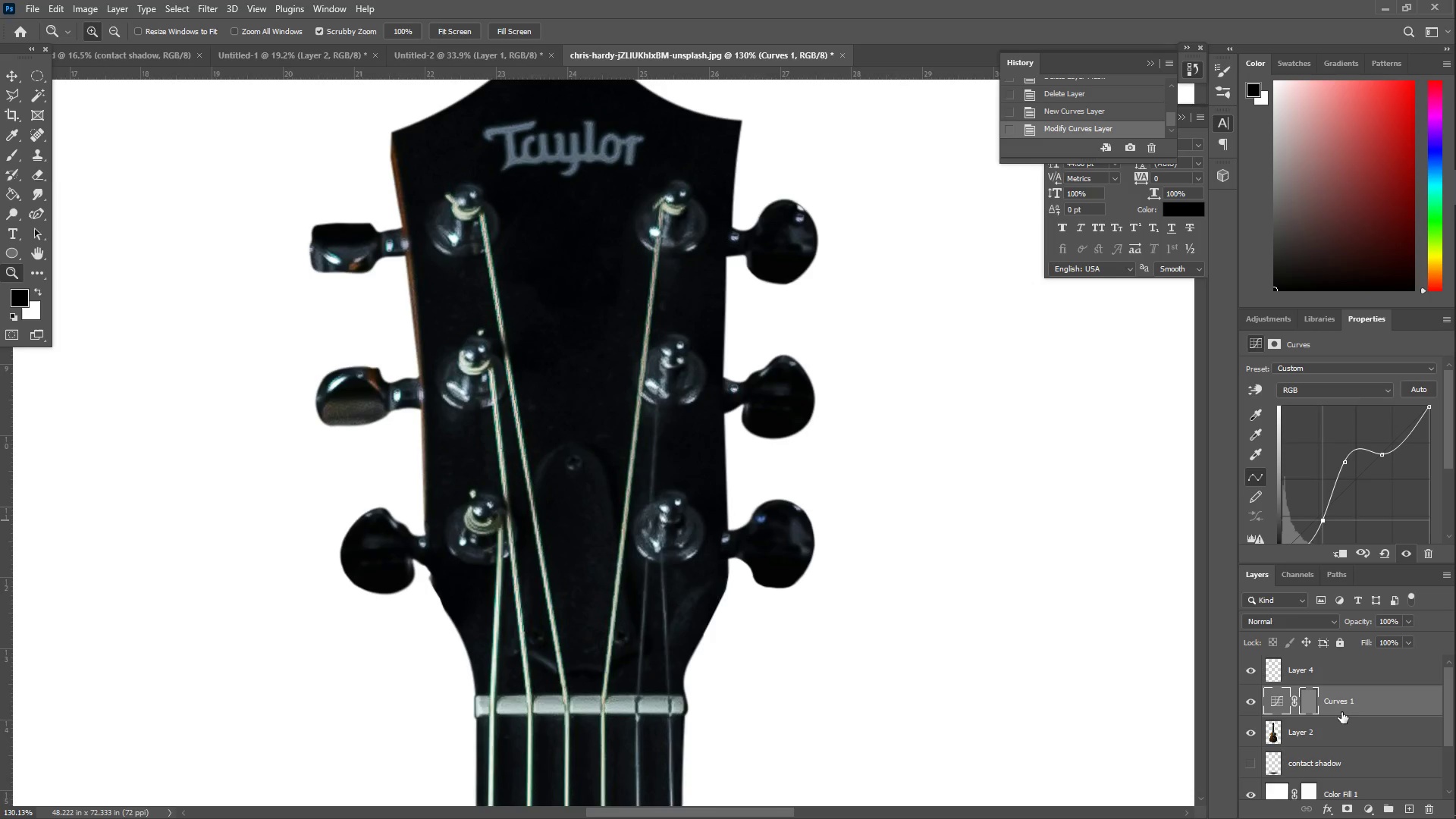 
left_click([1351, 732])
 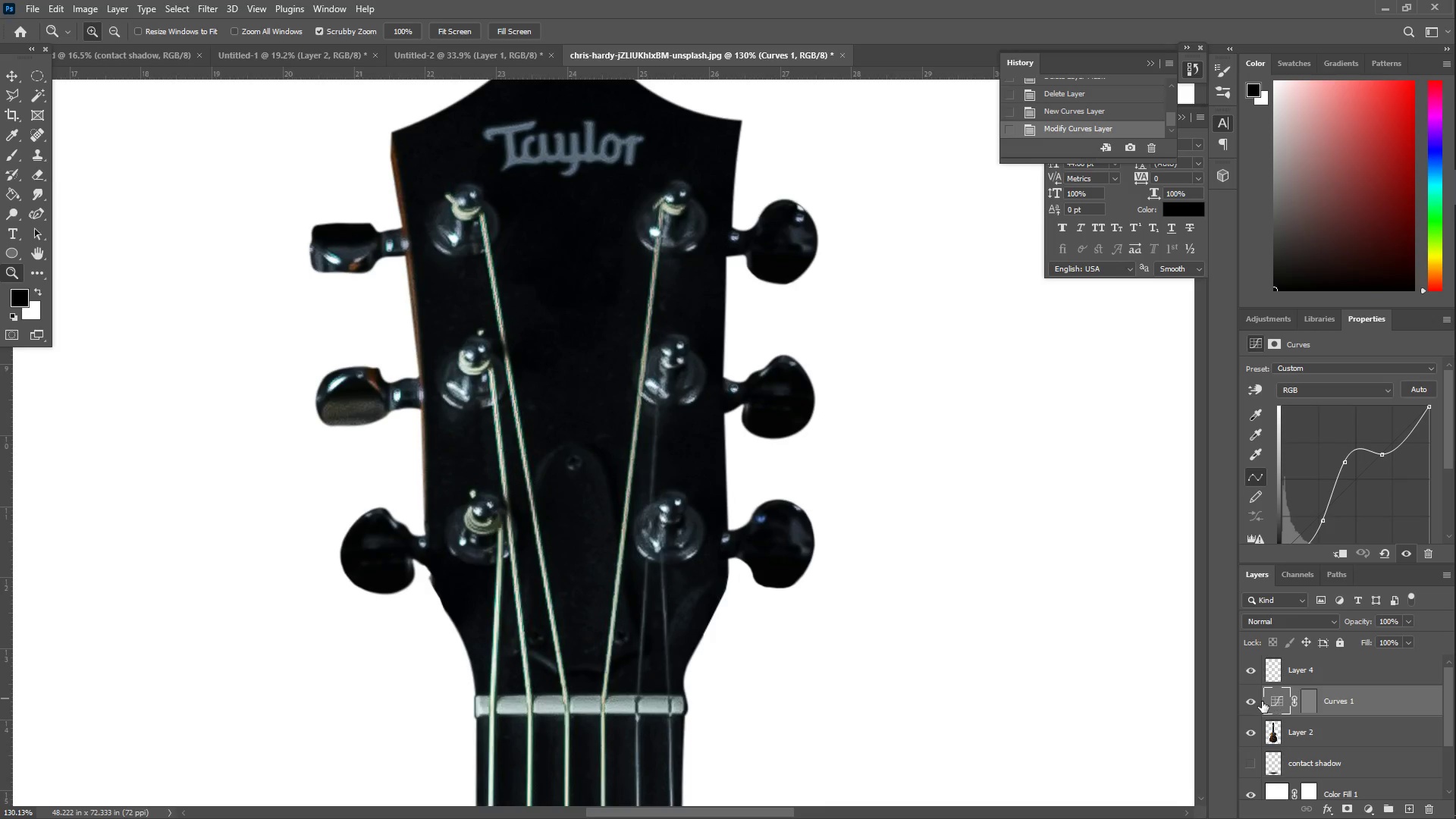 
double_click([1251, 698])
 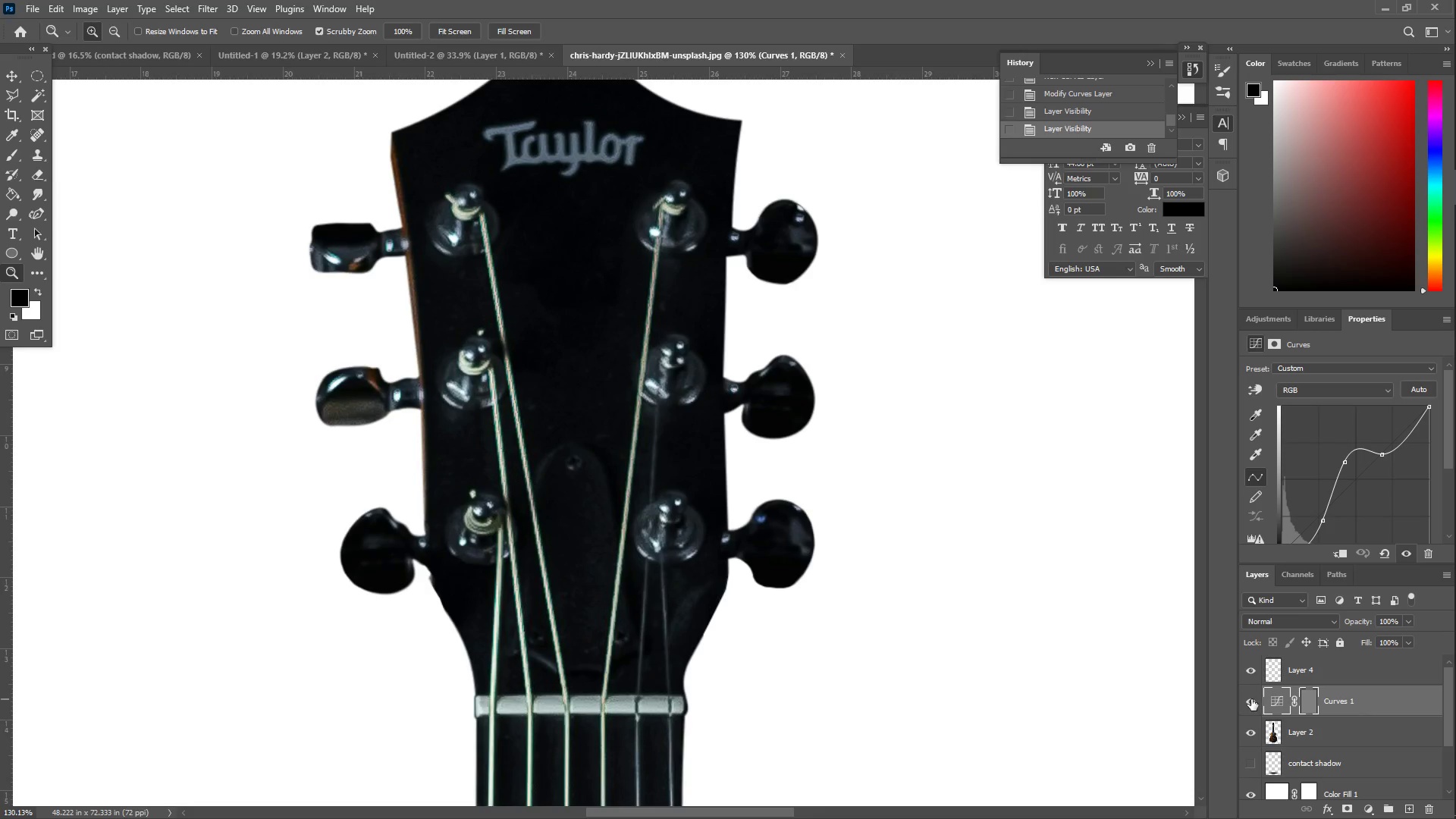 
type(ZZ)
 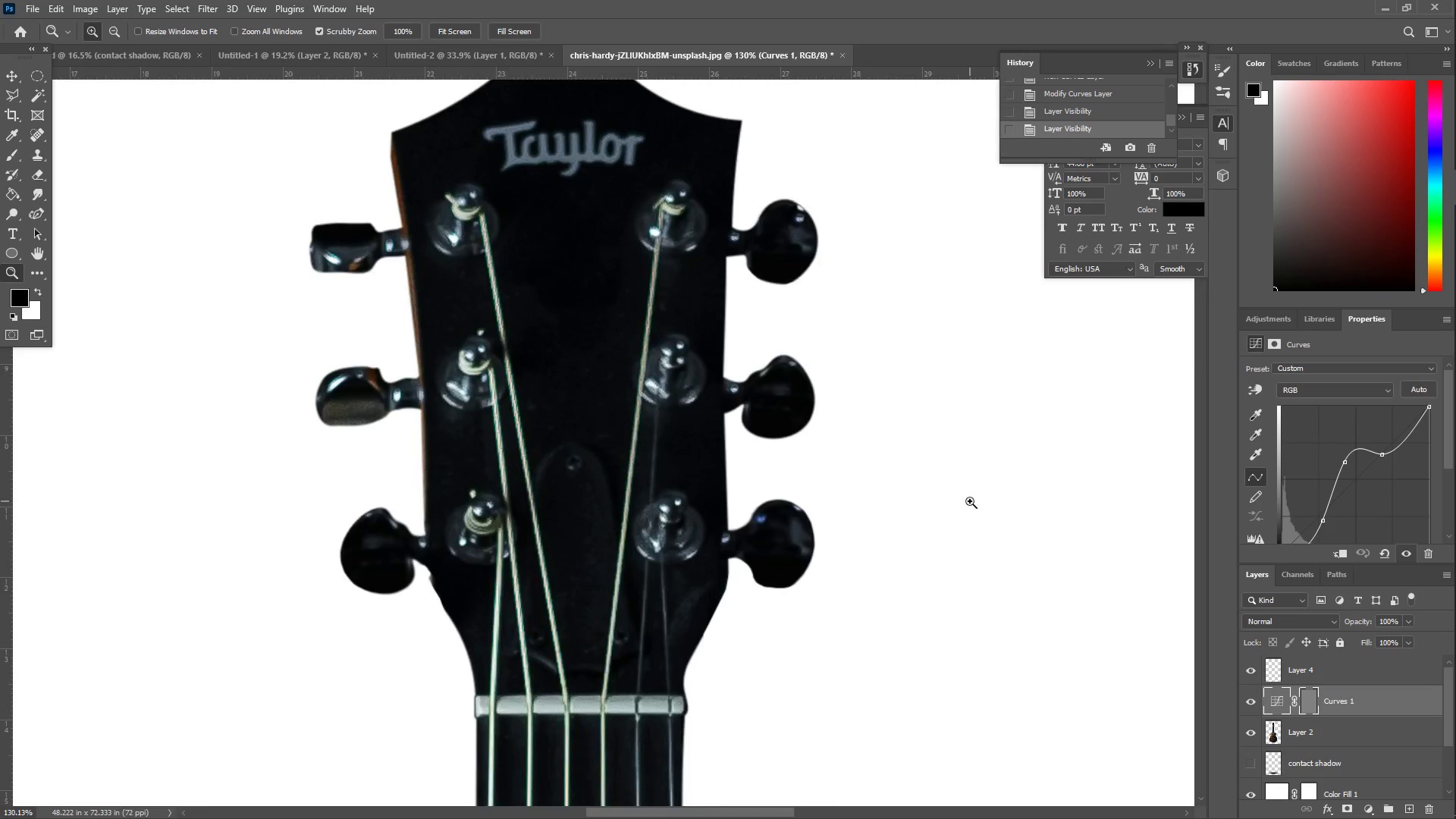 
left_click_drag(start_coordinate=[968, 500], to_coordinate=[882, 507])
 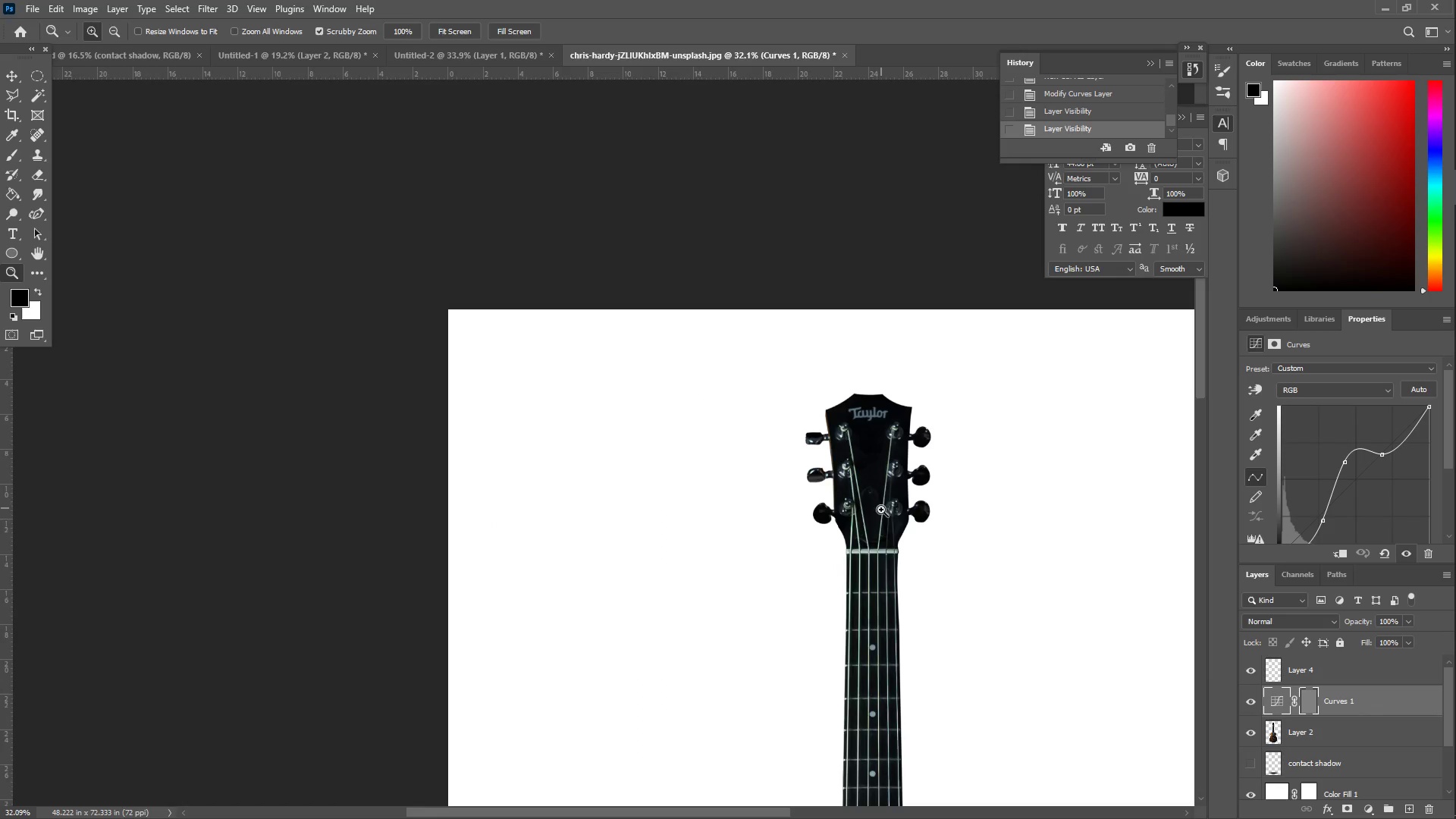 
hold_key(key=Space, duration=1.38)
 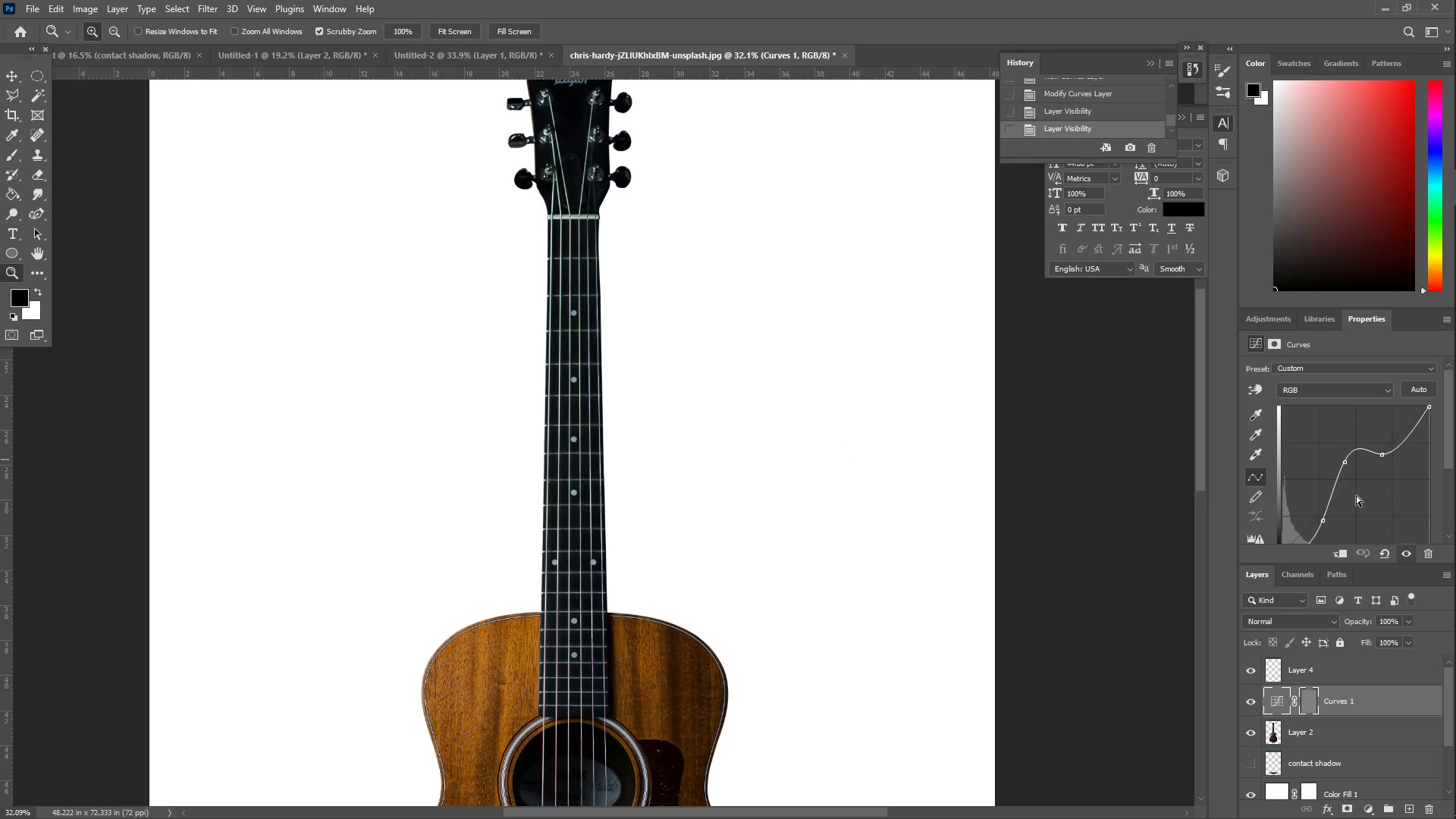 
left_click_drag(start_coordinate=[948, 593], to_coordinate=[695, 184])
 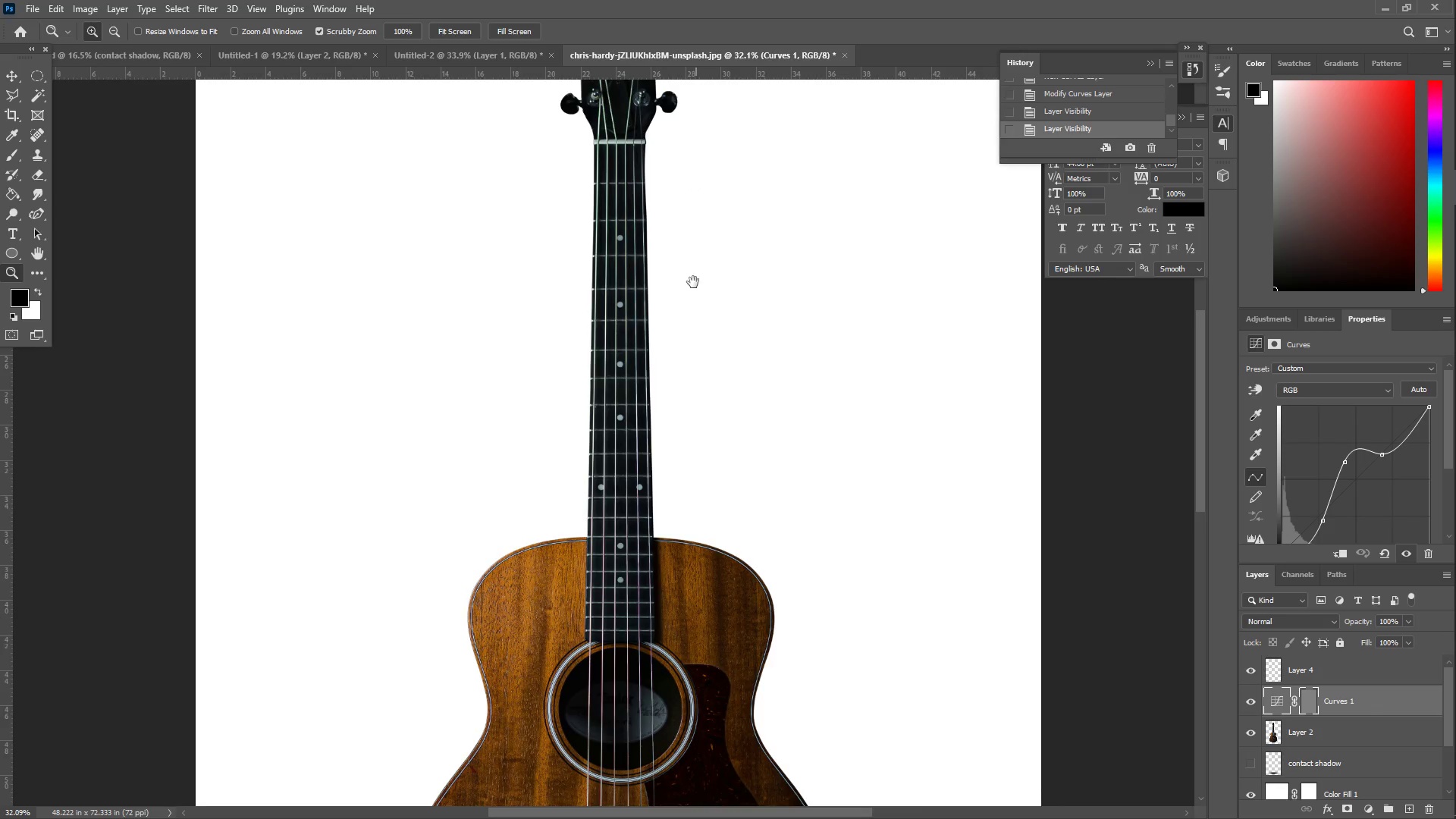 
left_click_drag(start_coordinate=[692, 284], to_coordinate=[646, 359])
 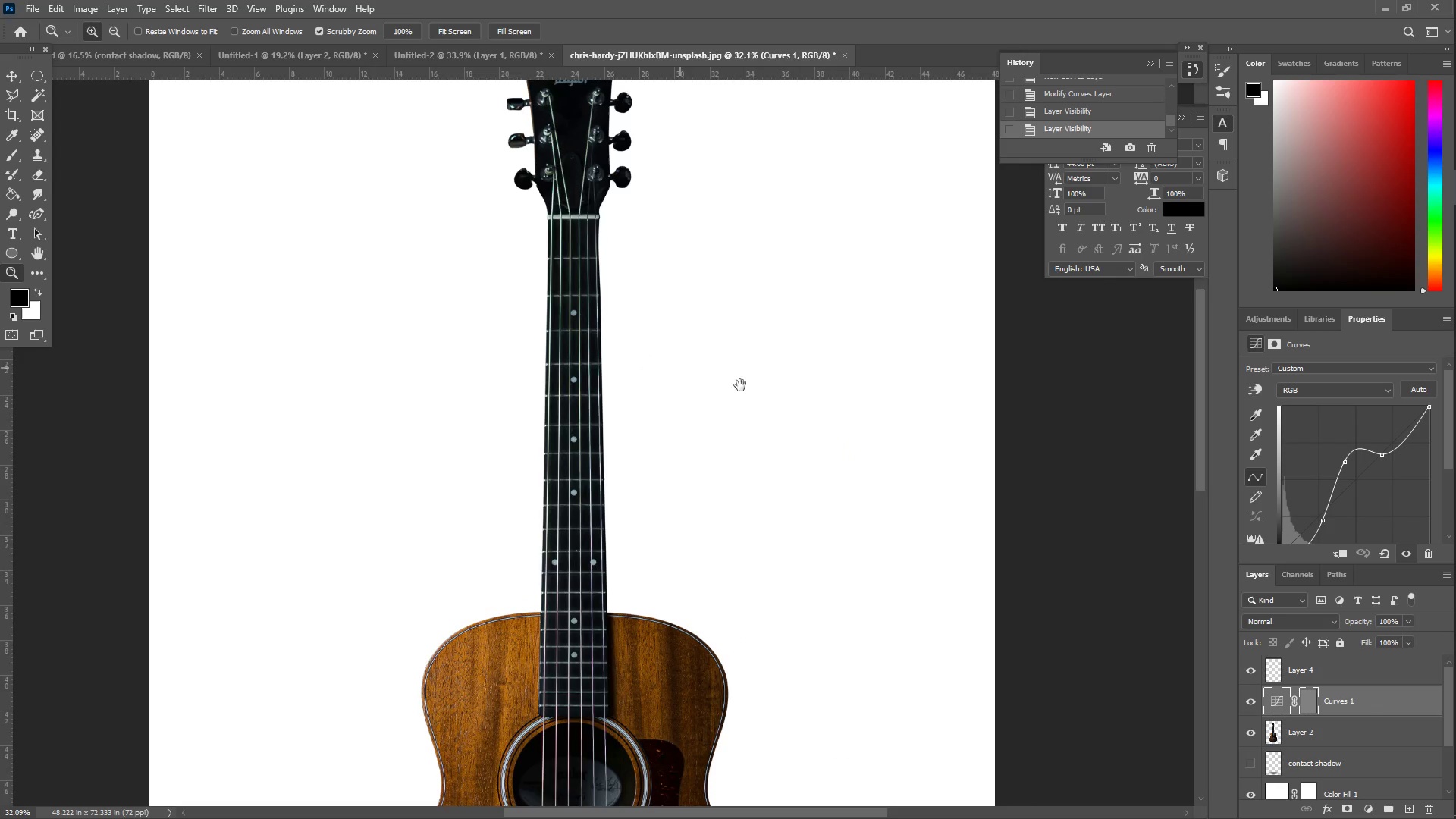 
key(Control+Z)
 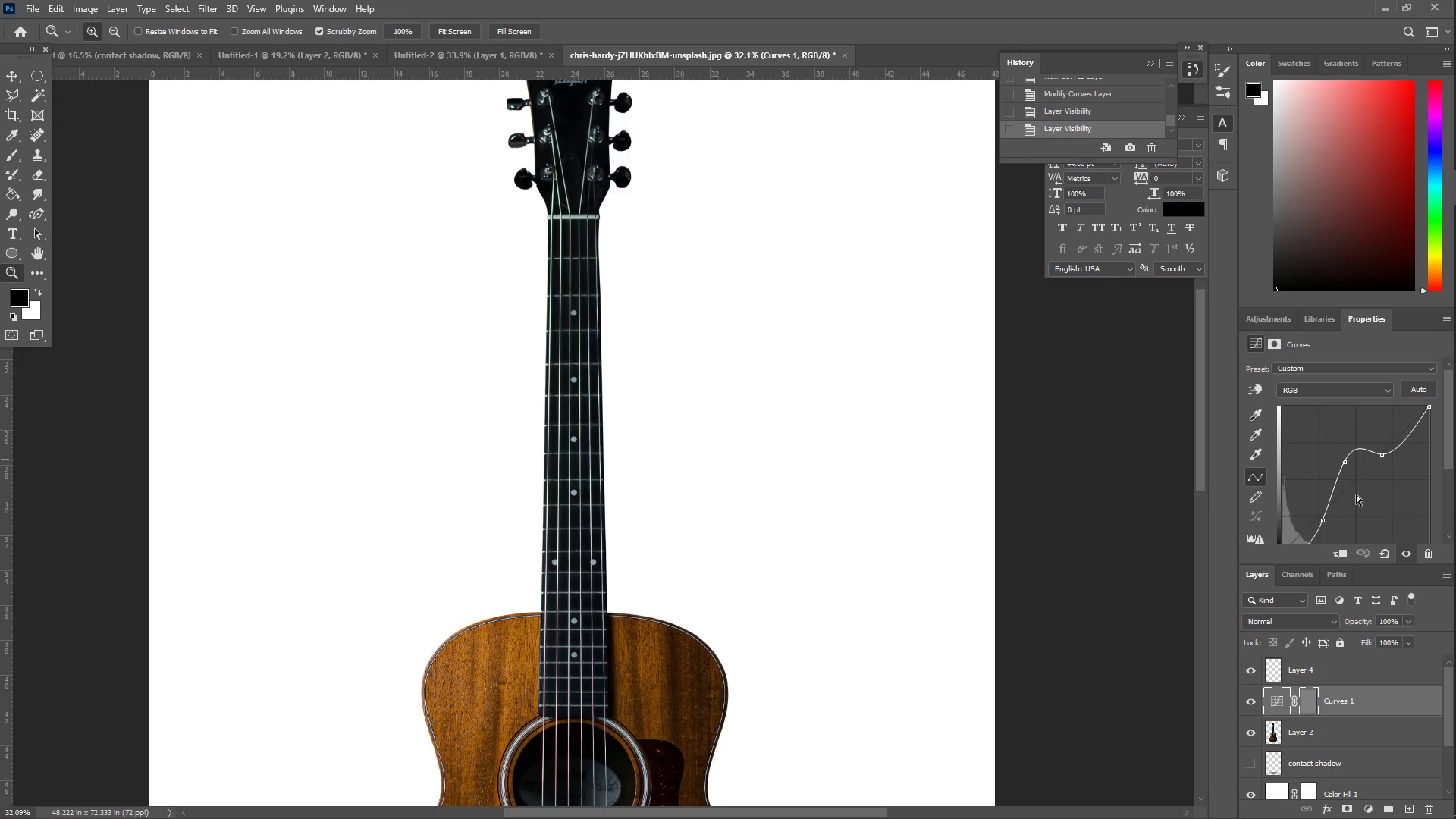 
key(Control+Z)
 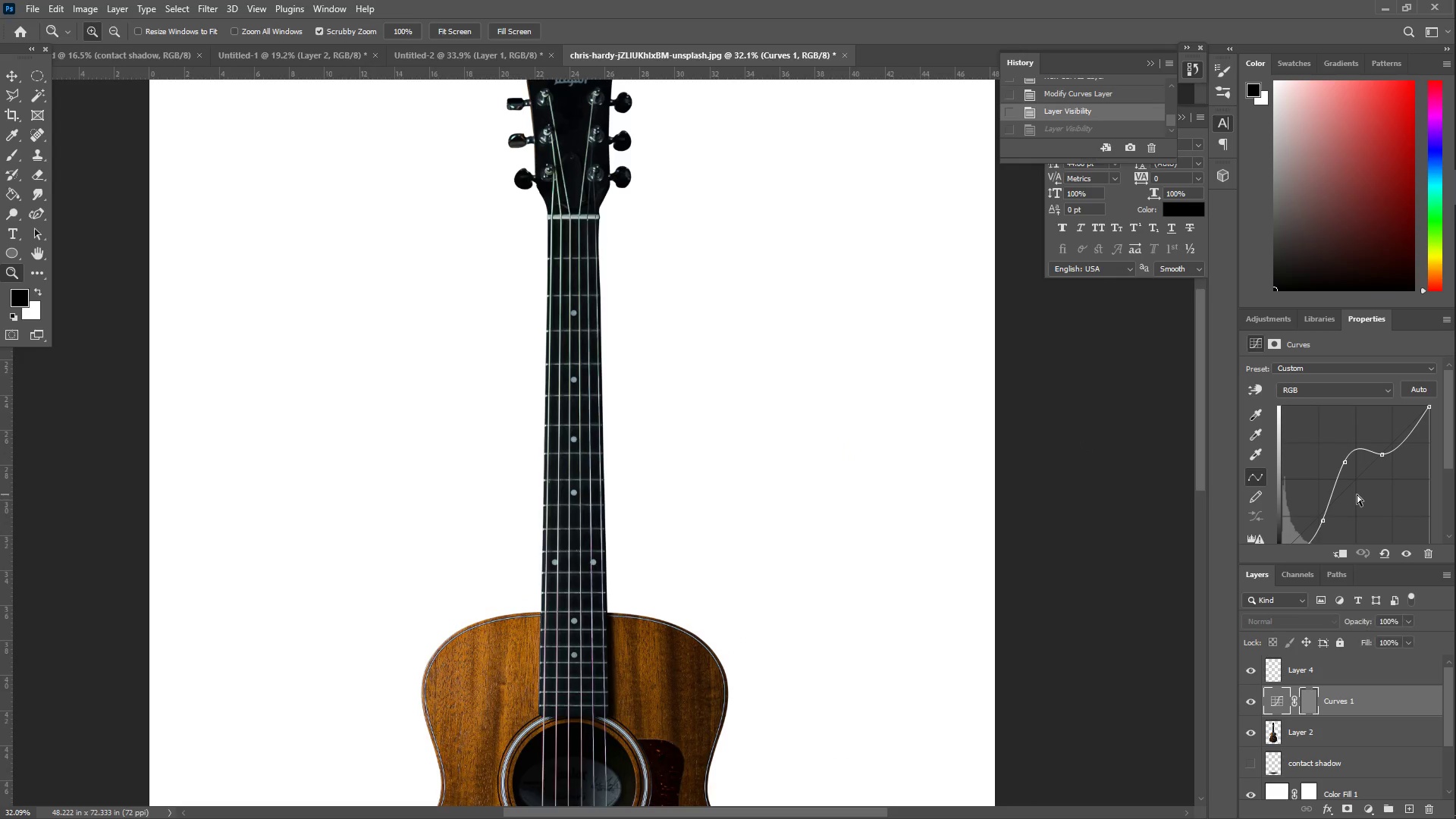 
key(Control+Z)
 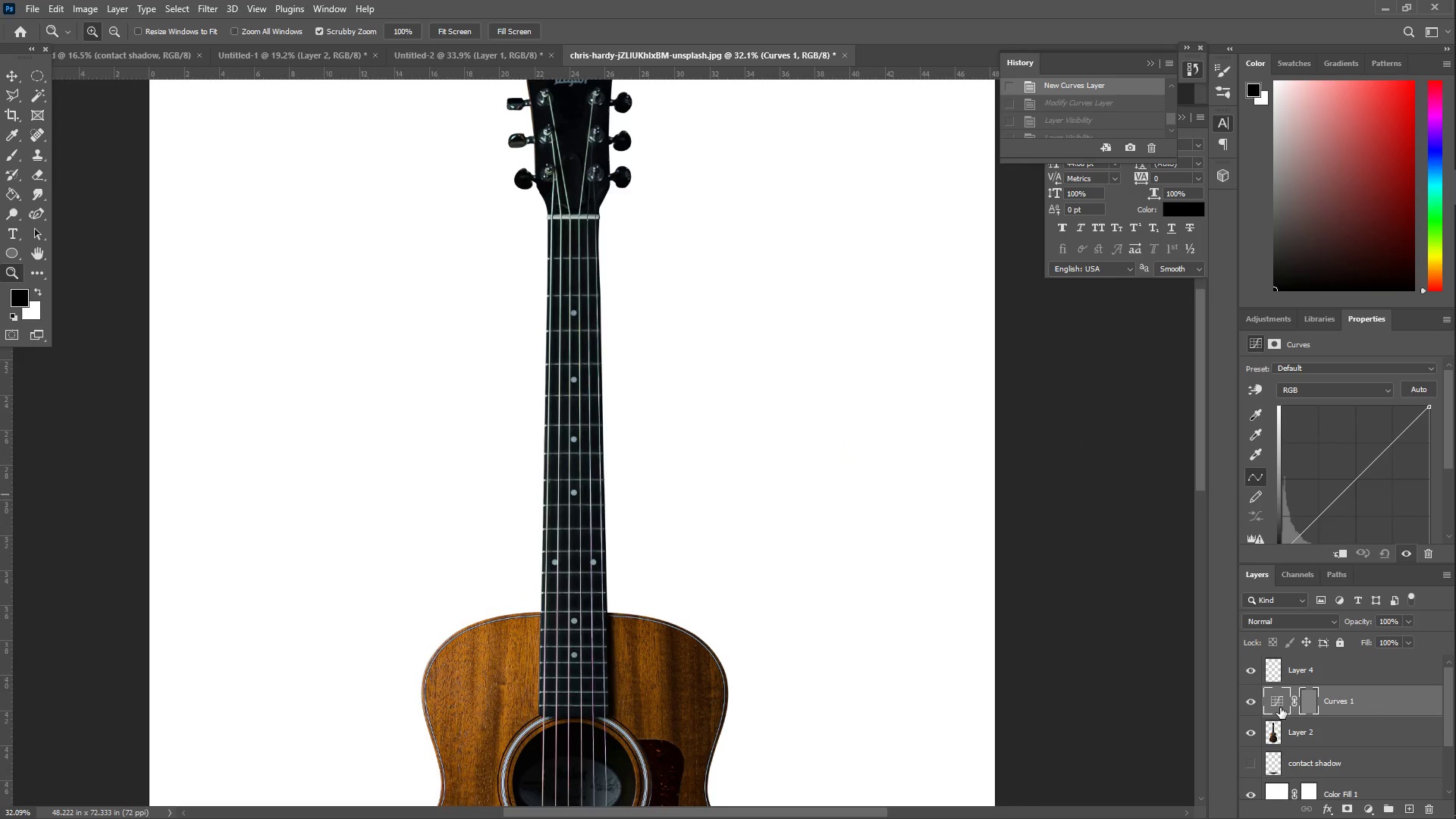 
wait(8.02)
 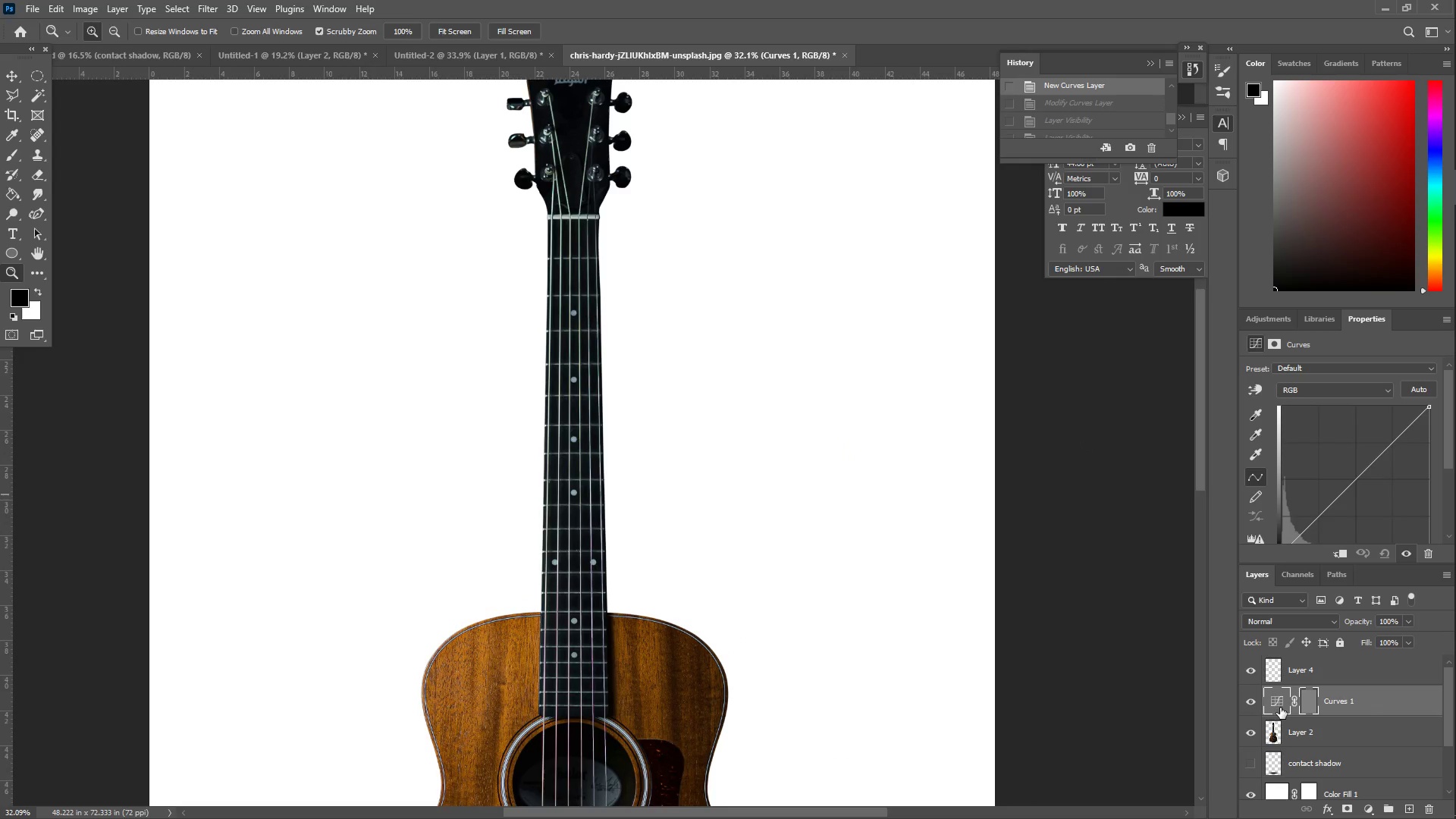 
left_click([677, 306])
 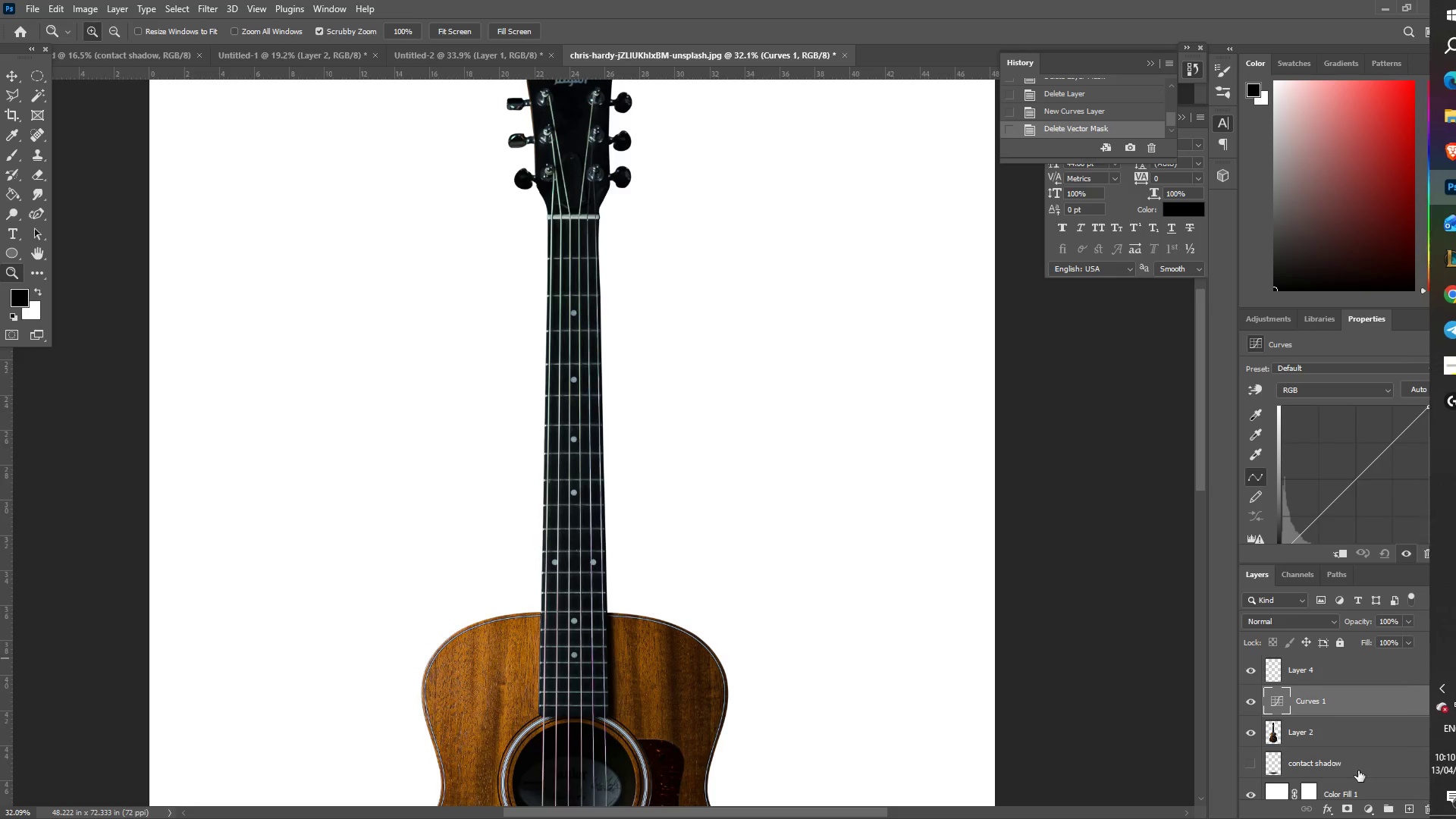 
left_click([1427, 811])
 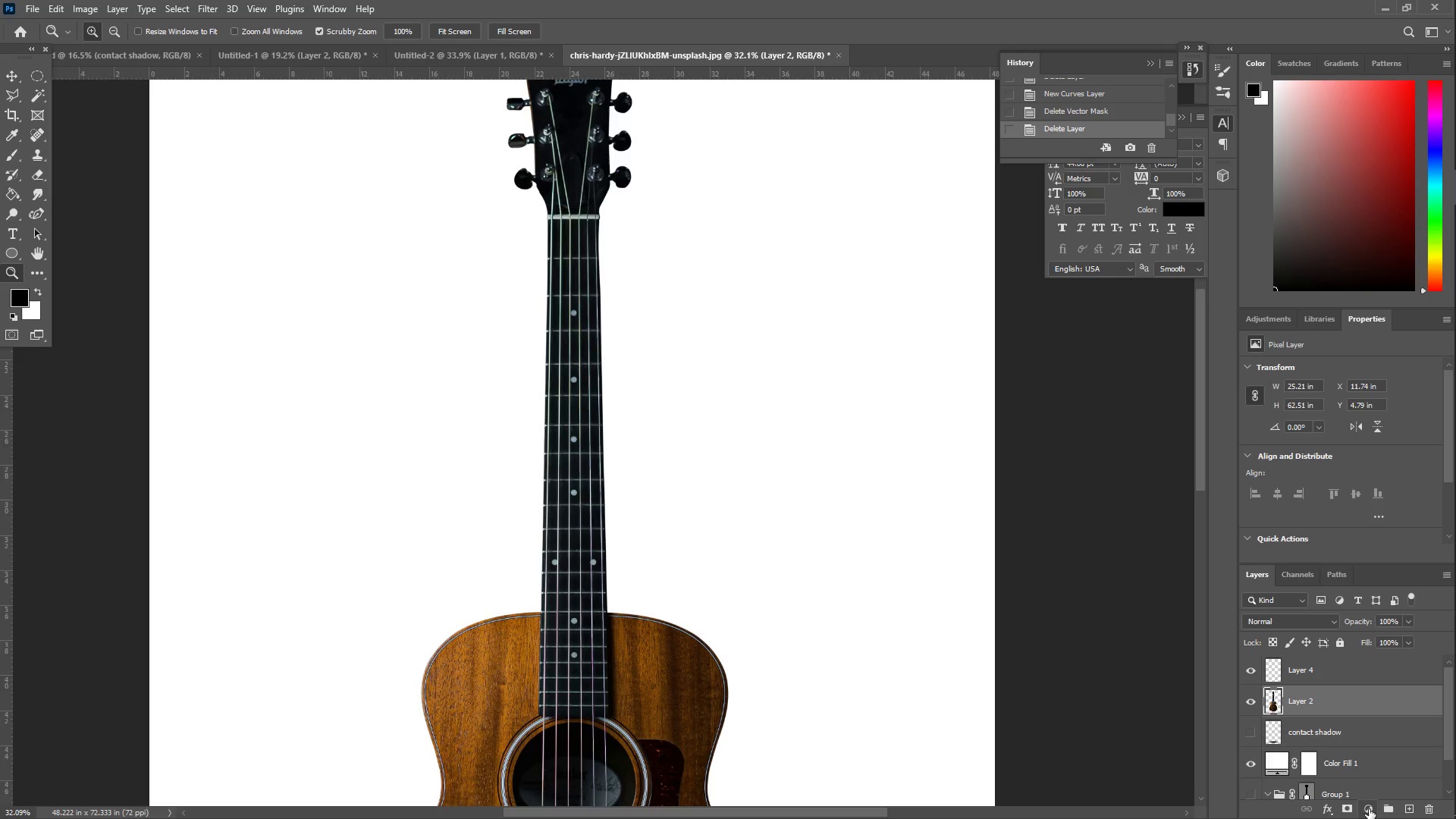 
left_click([1320, 730])
 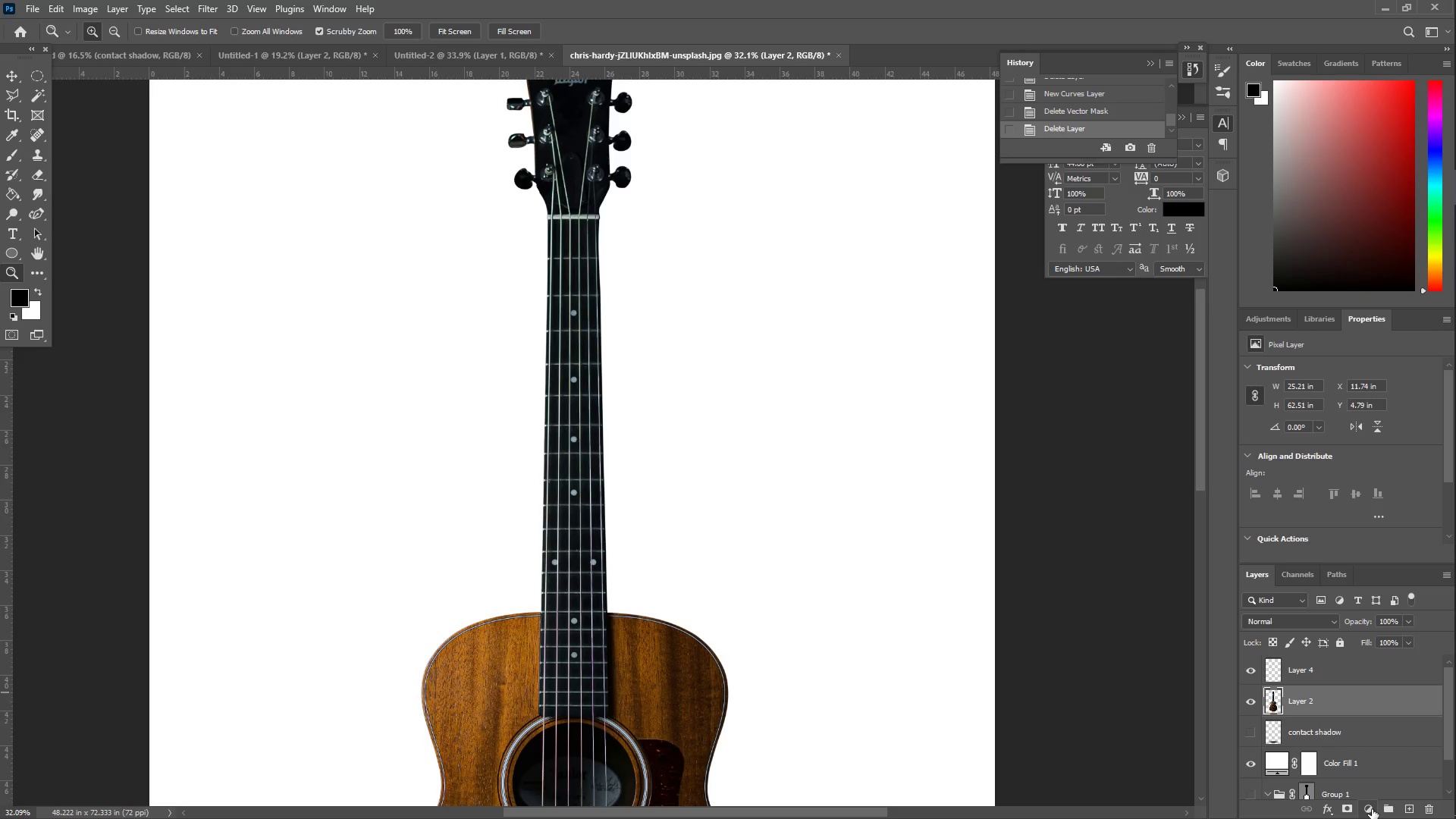 
left_click([1348, 813])
 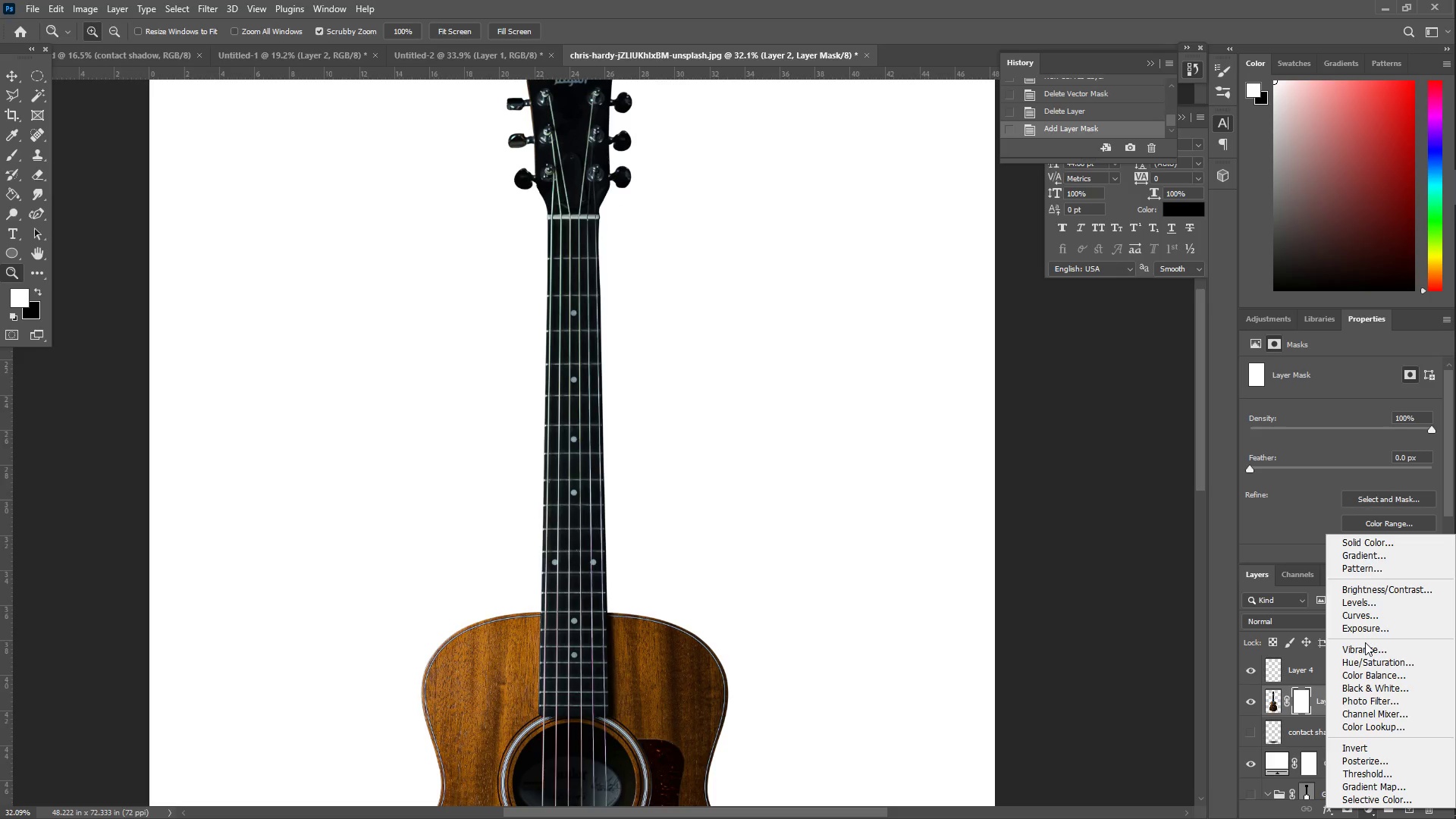 
wait(5.12)
 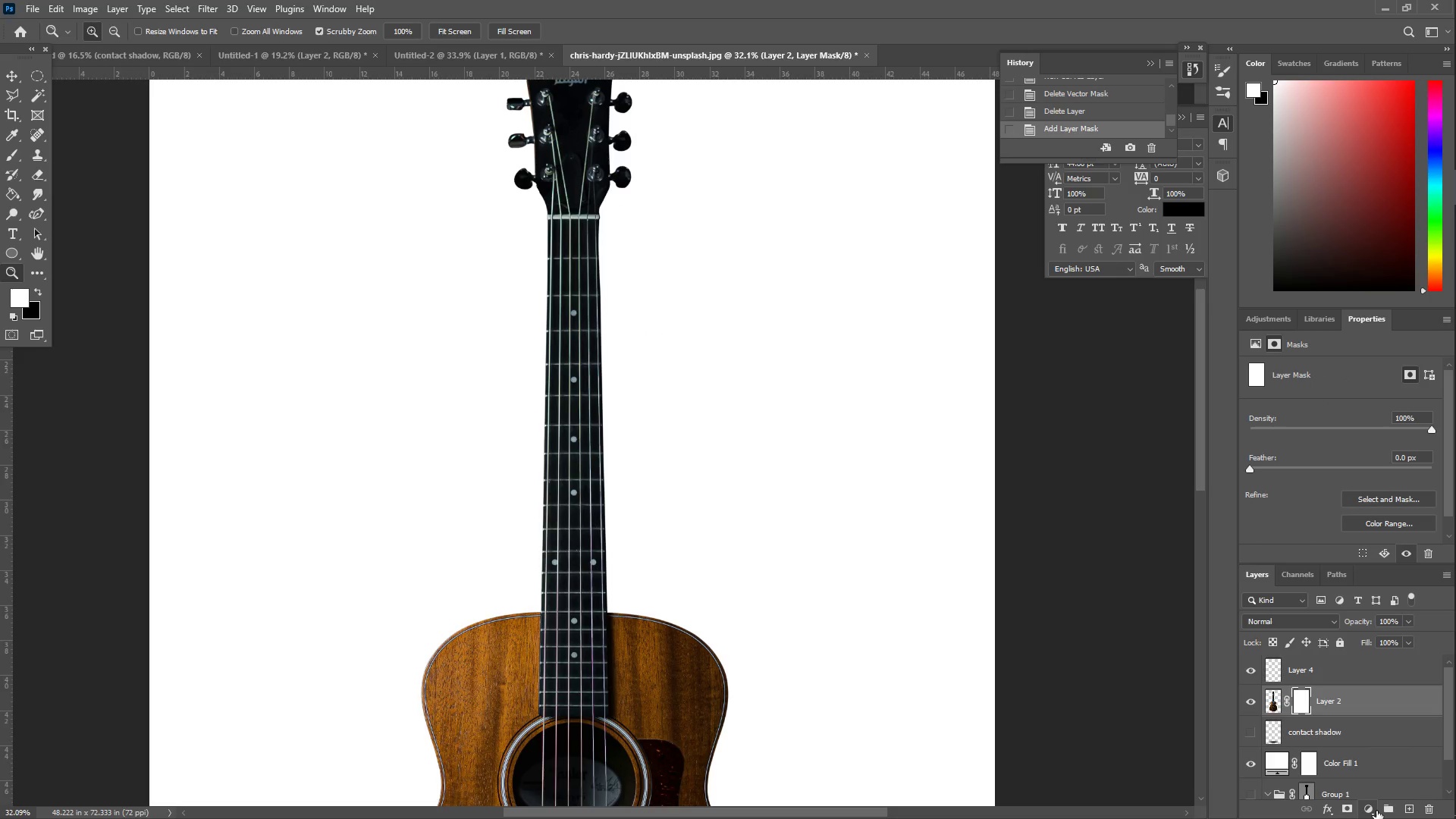 
left_click([1368, 601])
 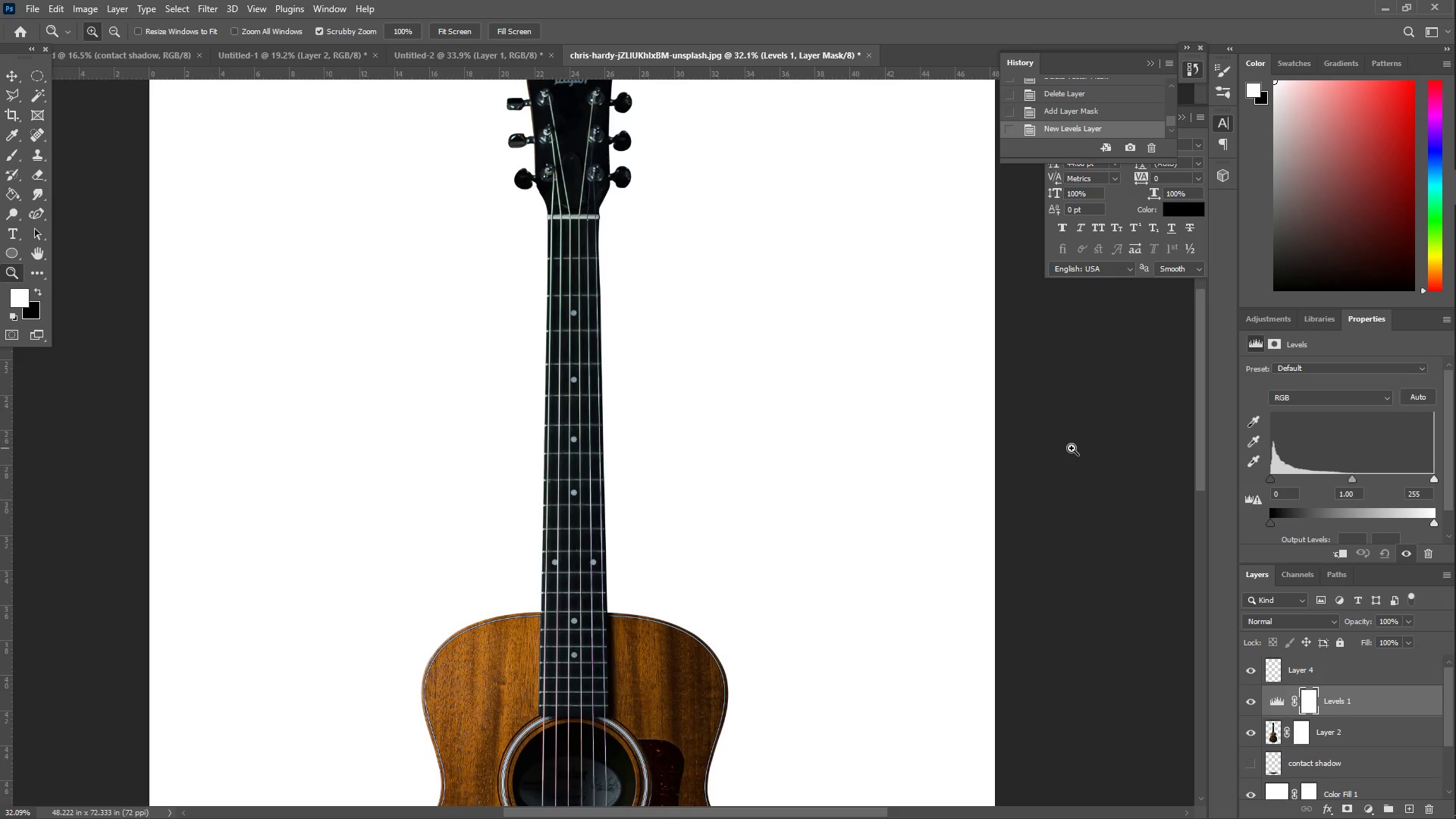 
scroll: coordinate [830, 425], scroll_direction: up, amount: 9.0
 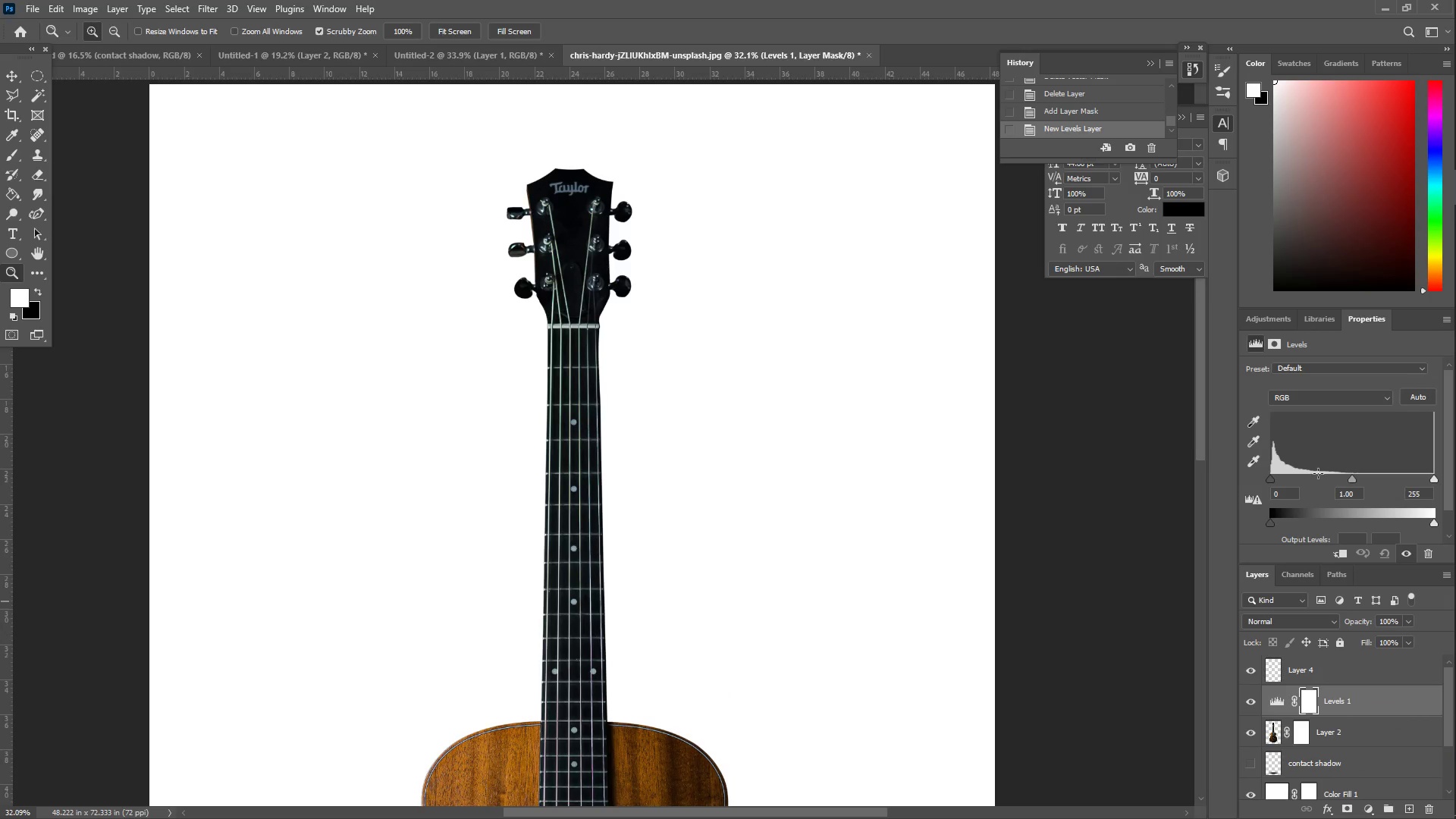 
left_click_drag(start_coordinate=[1272, 474], to_coordinate=[1293, 481])
 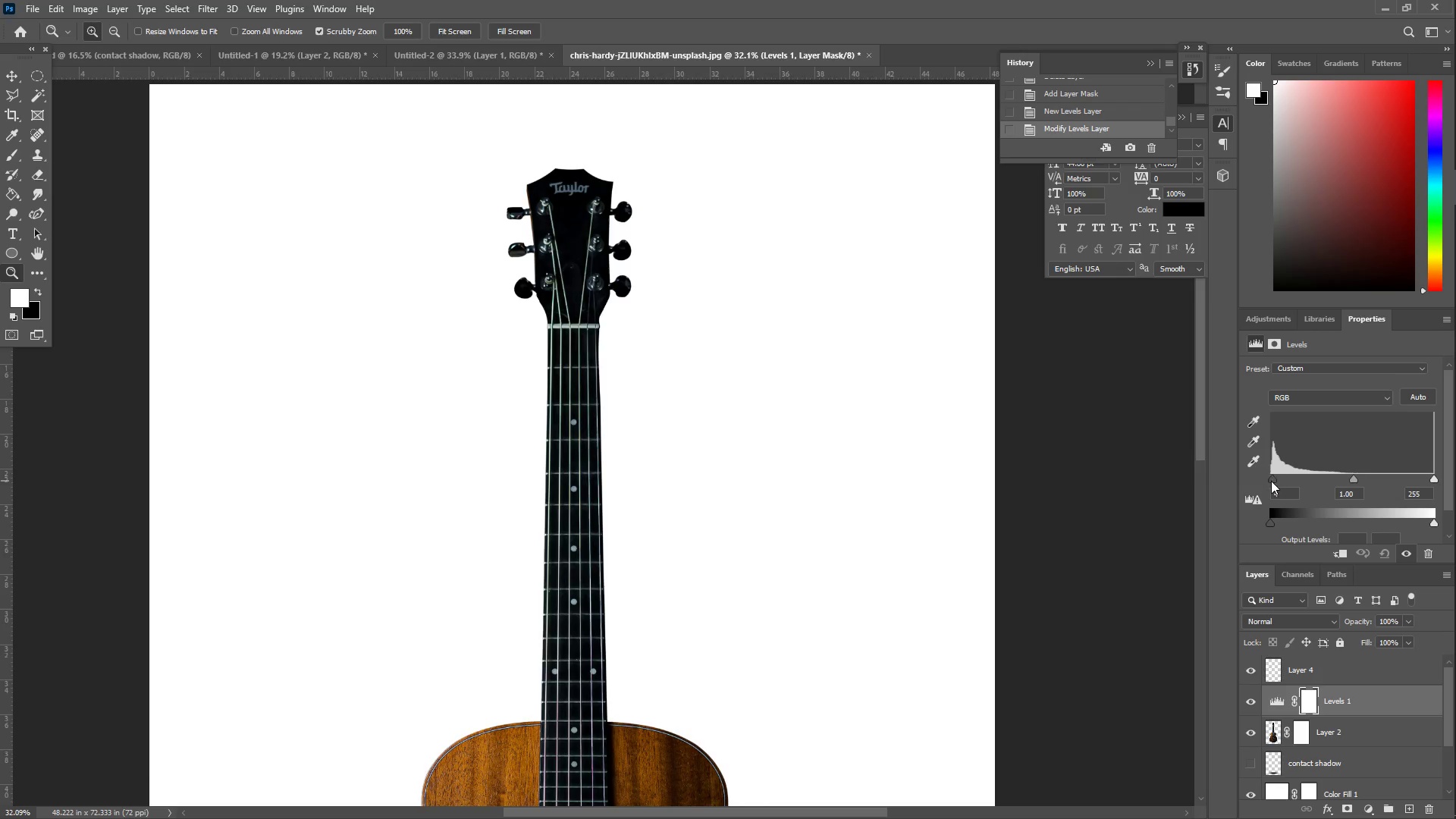 
wait(7.05)
 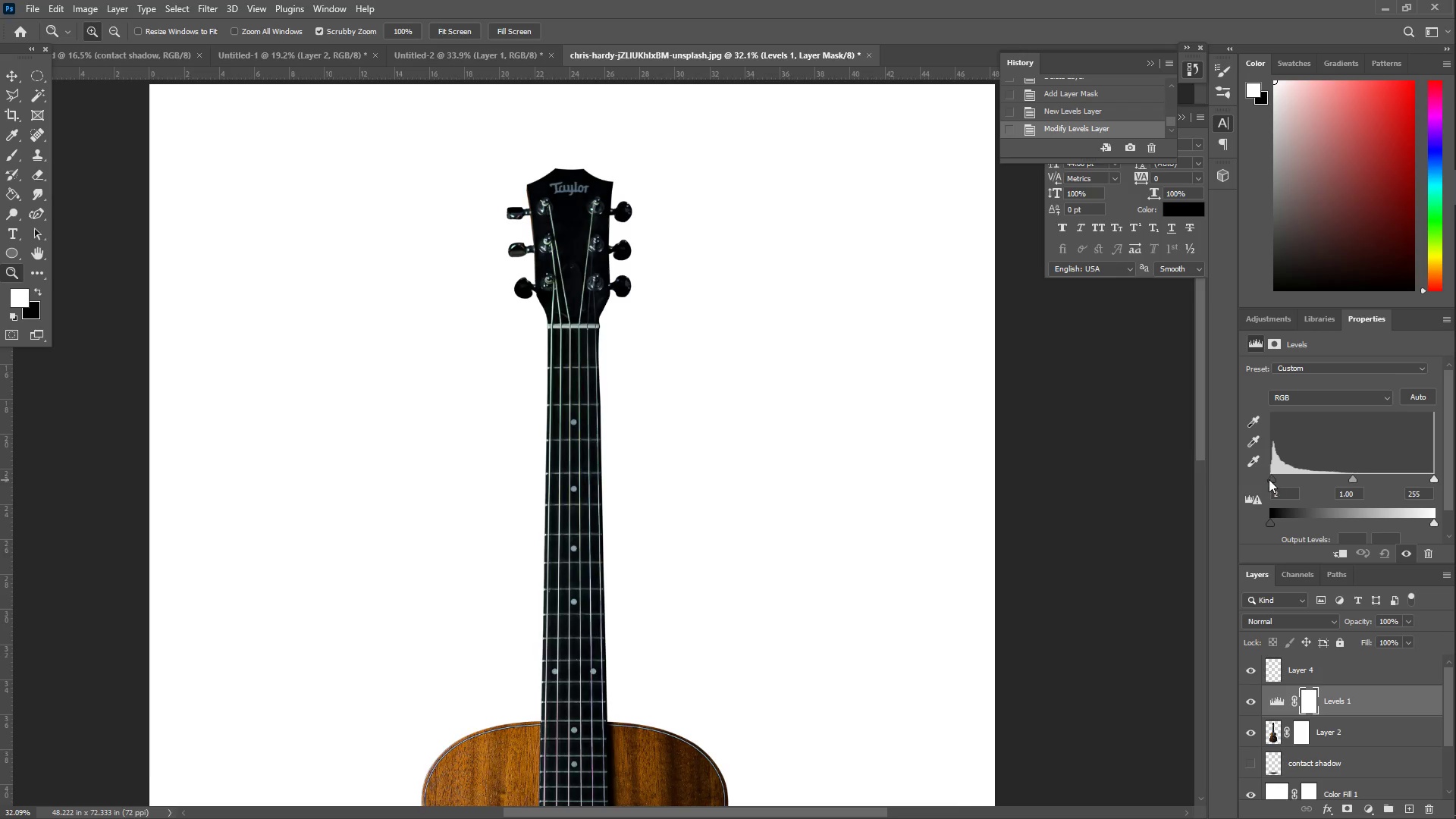 
scroll: coordinate [648, 574], scroll_direction: down, amount: 35.0
 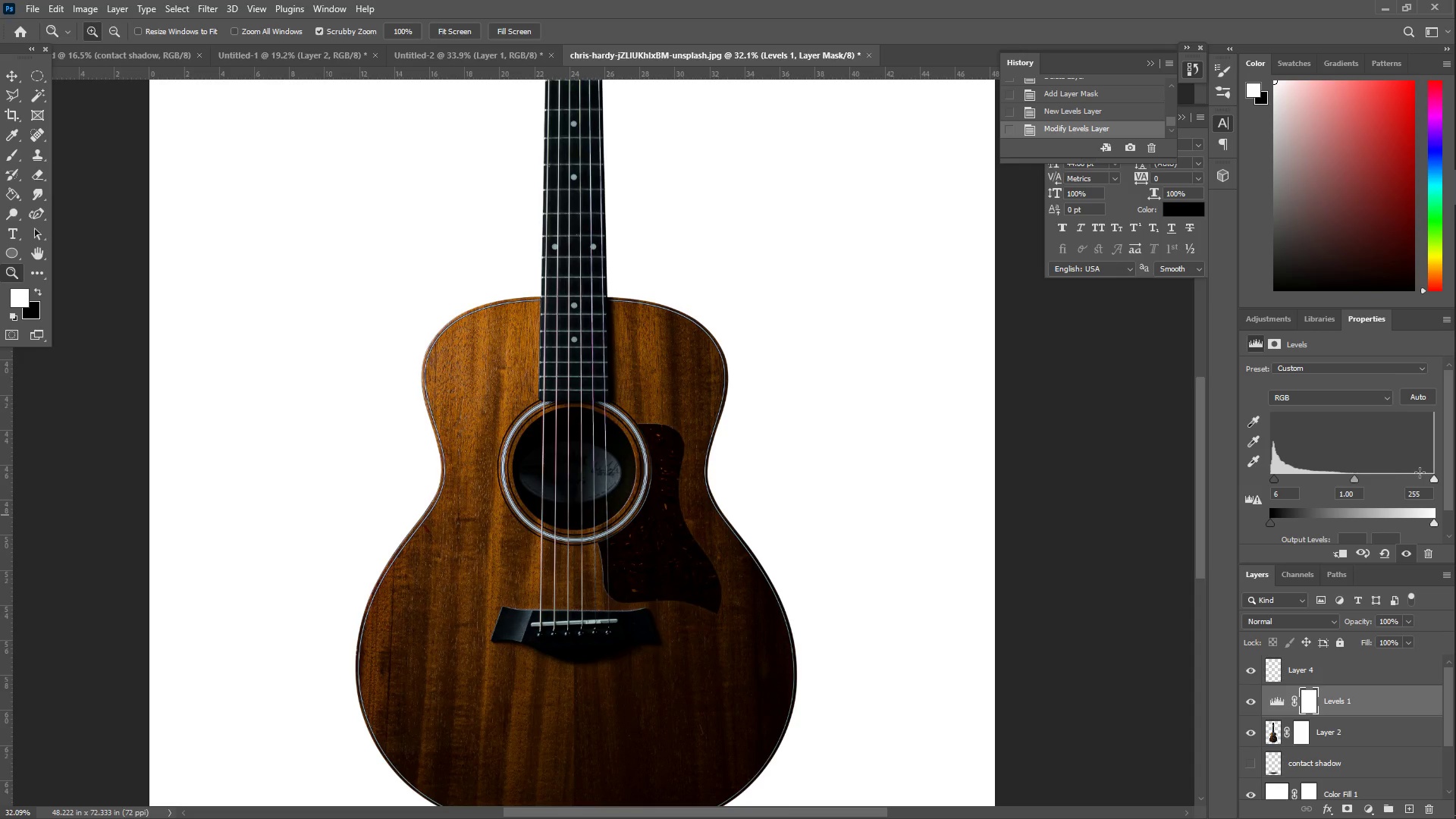 
left_click_drag(start_coordinate=[1432, 477], to_coordinate=[1403, 469])
 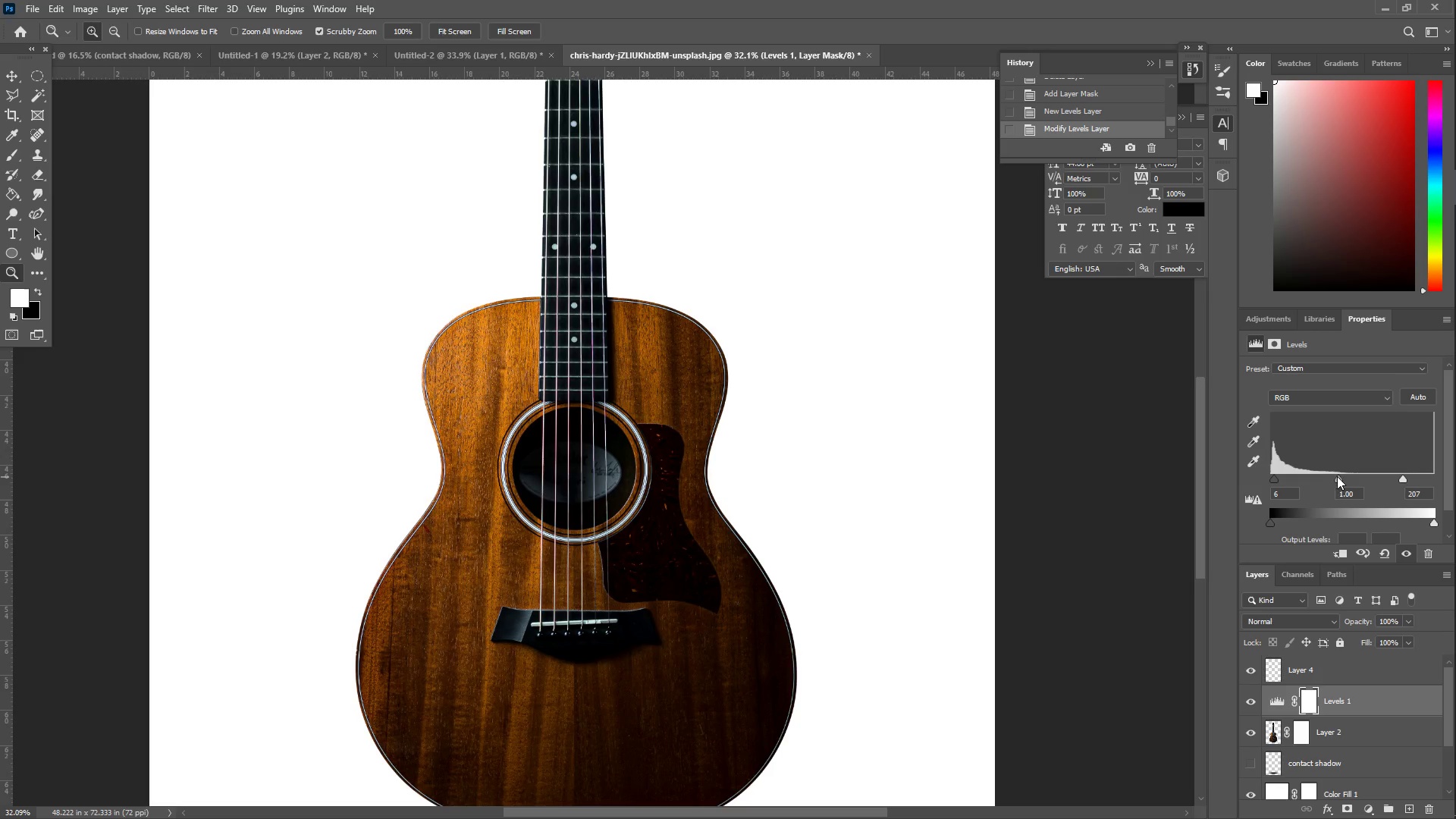 
left_click_drag(start_coordinate=[1338, 476], to_coordinate=[1332, 476])
 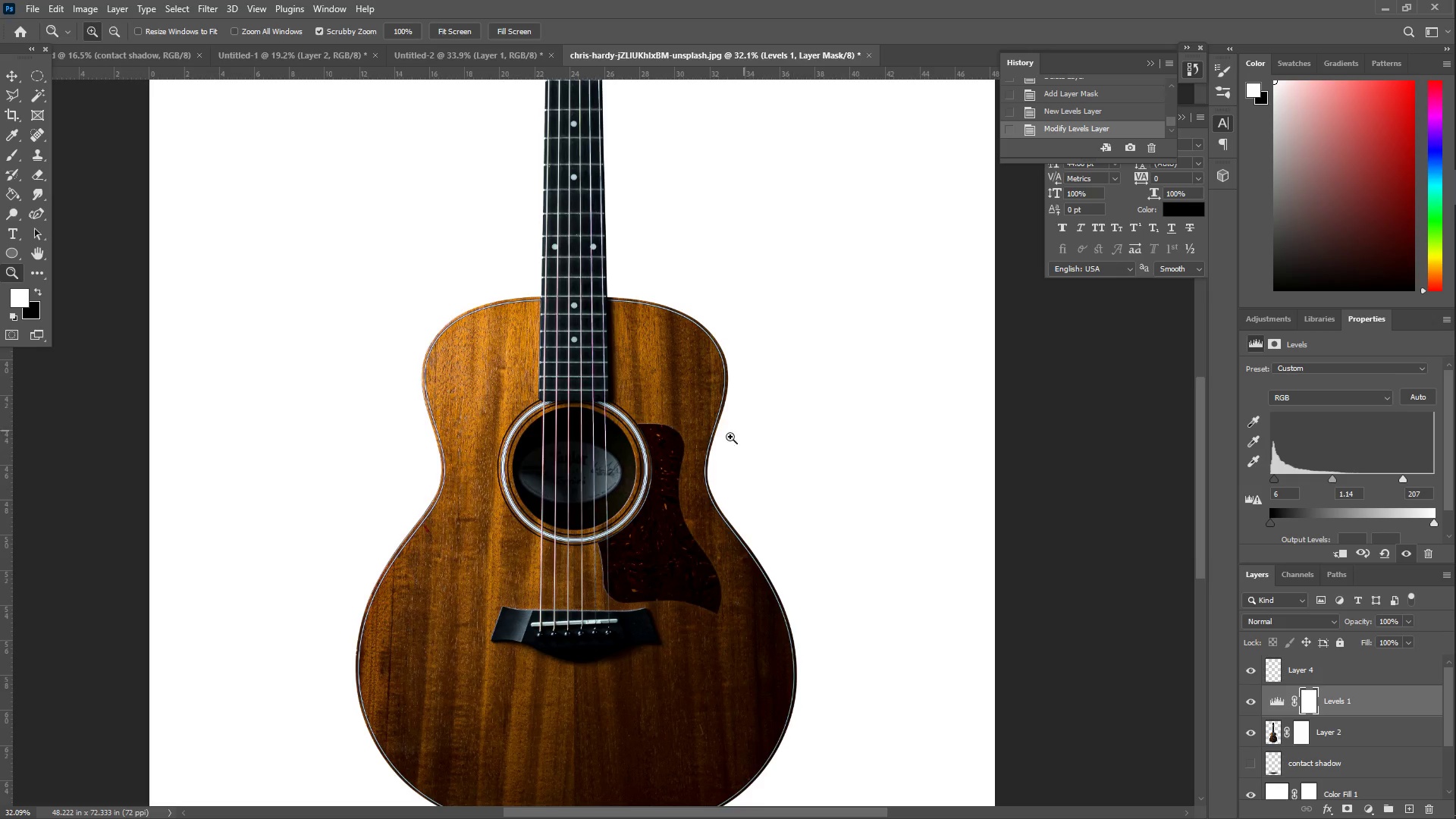 
scroll: coordinate [752, 447], scroll_direction: up, amount: 31.0
 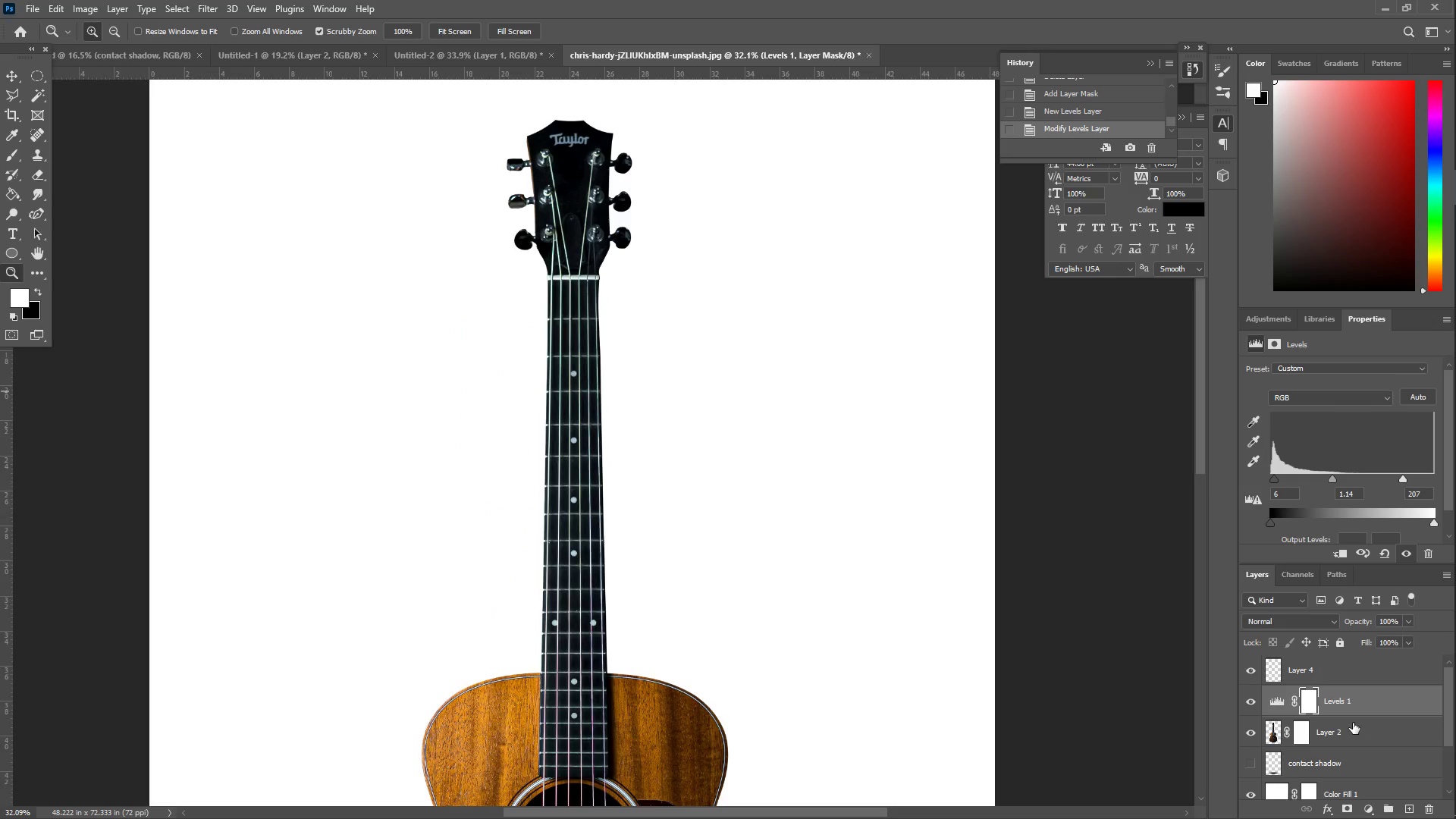 
right_click([1353, 706])
 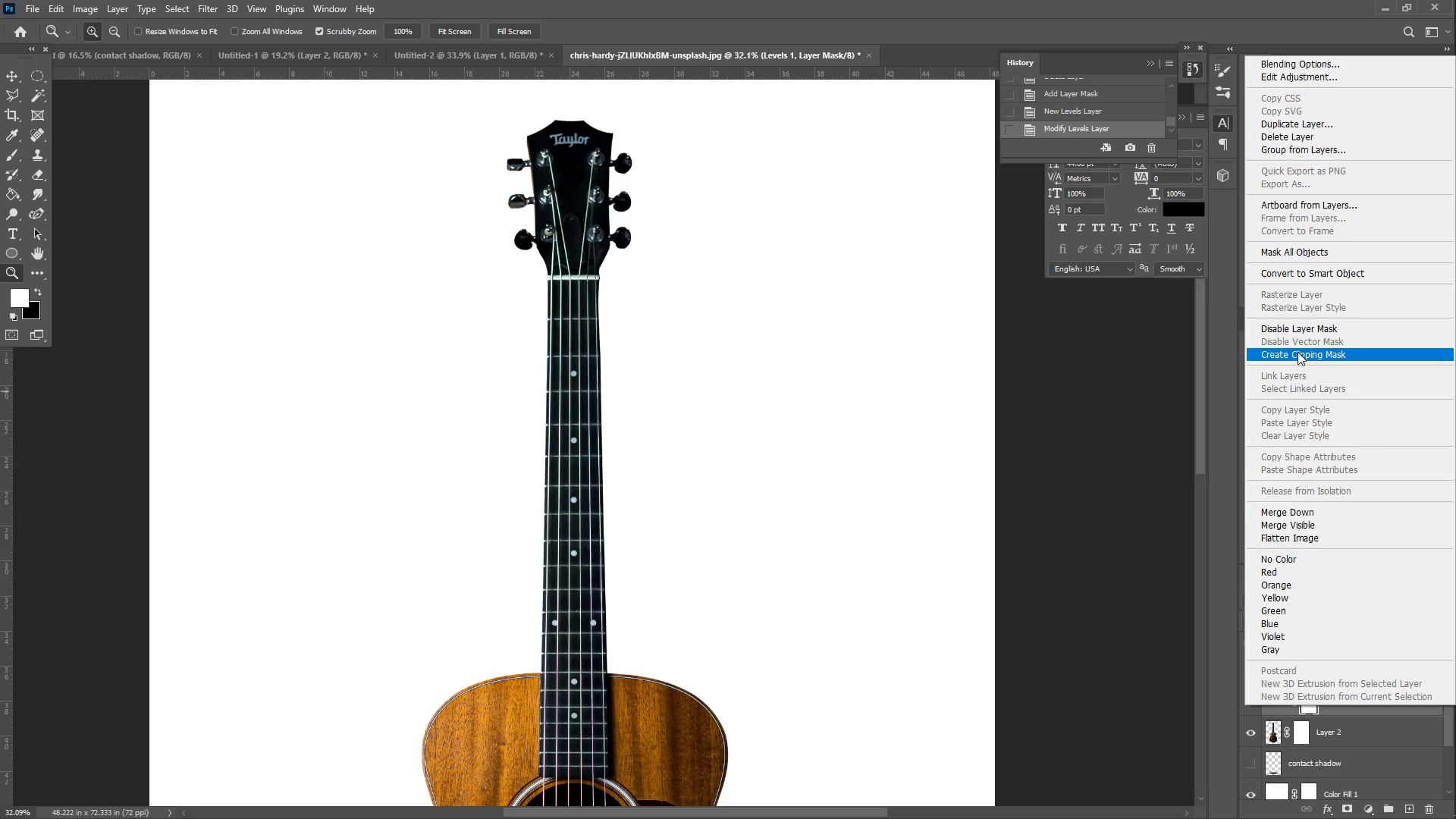 
left_click([1213, 505])
 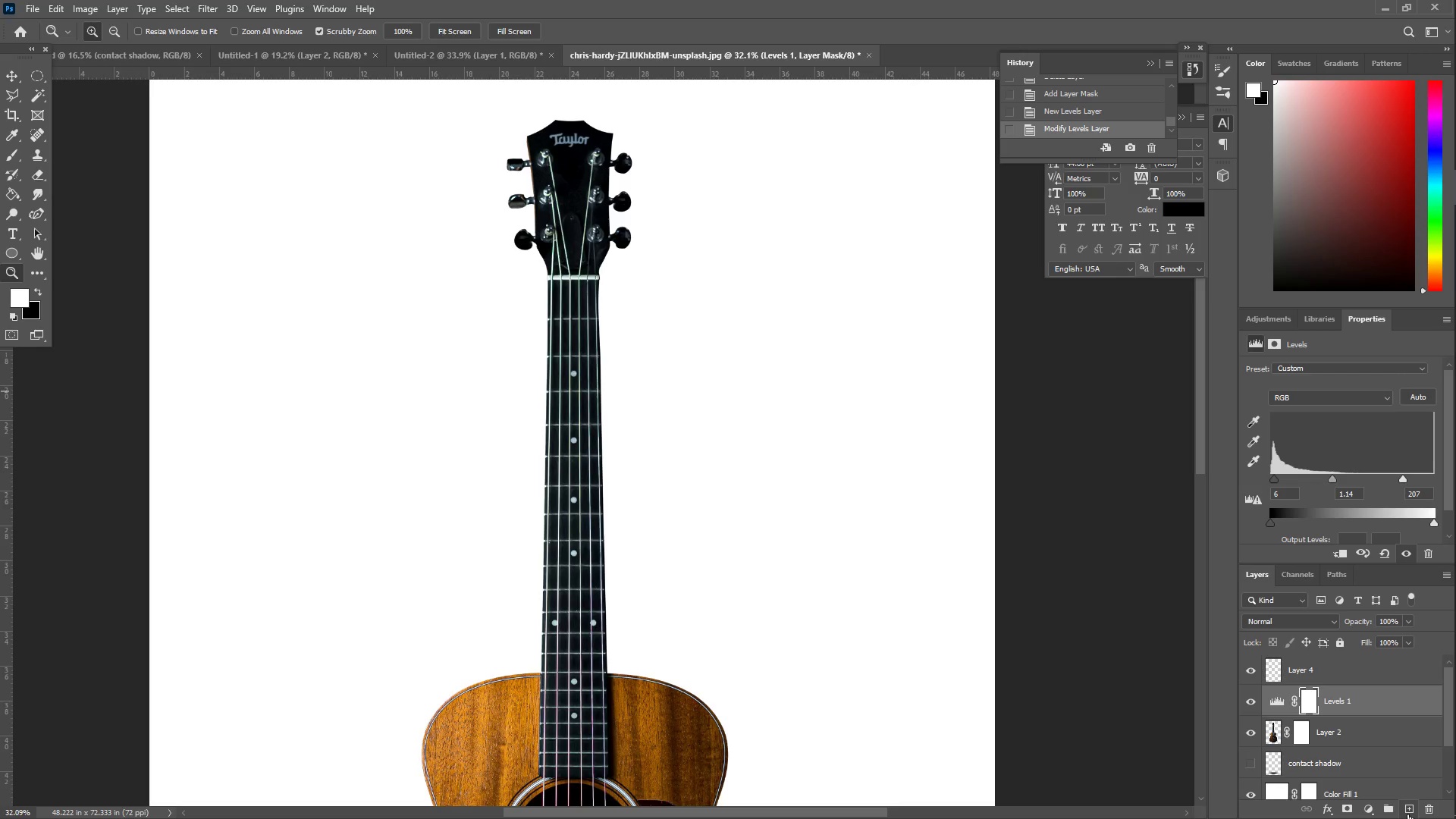 
left_click([1368, 814])
 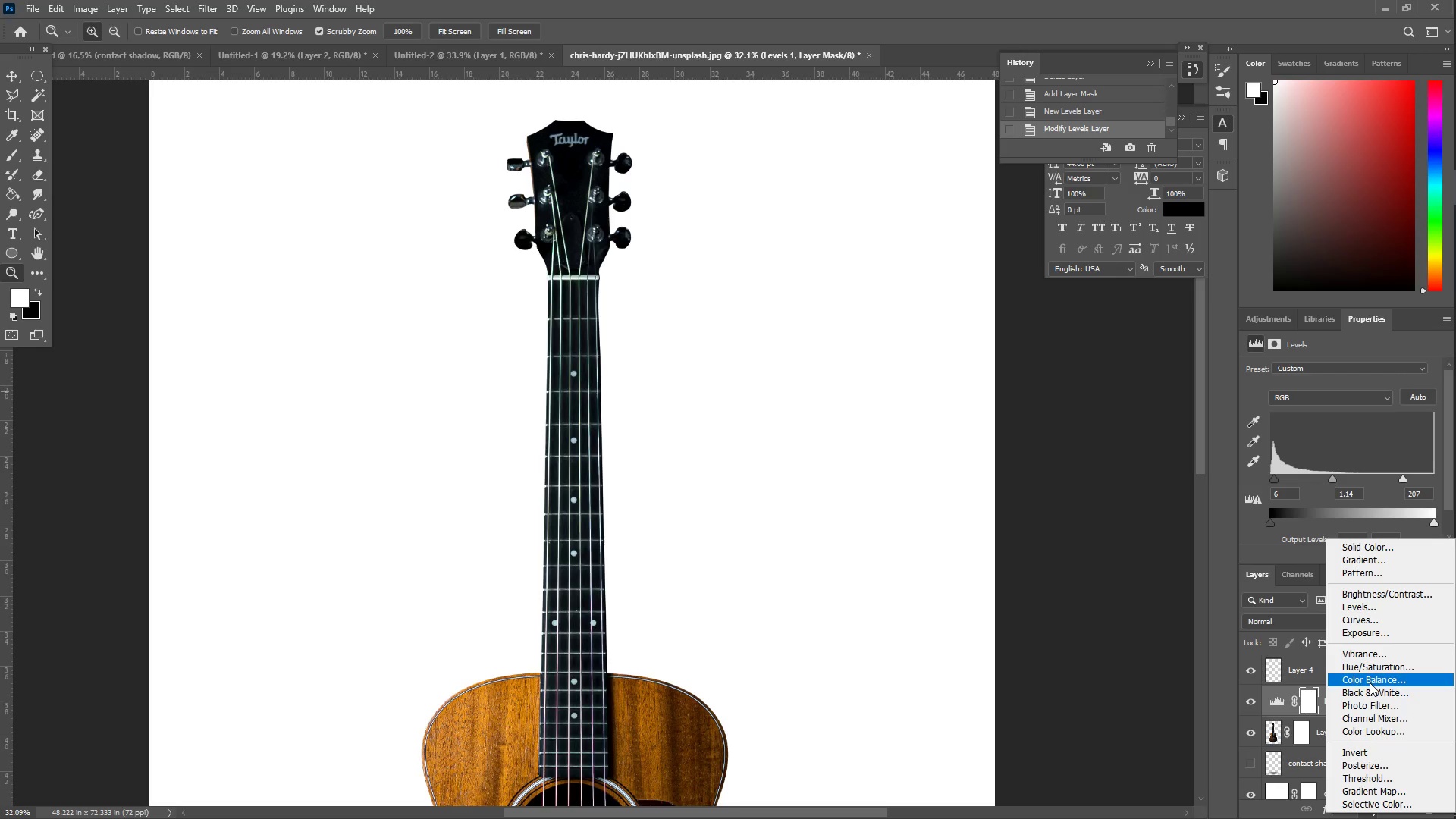 
left_click([1368, 621])
 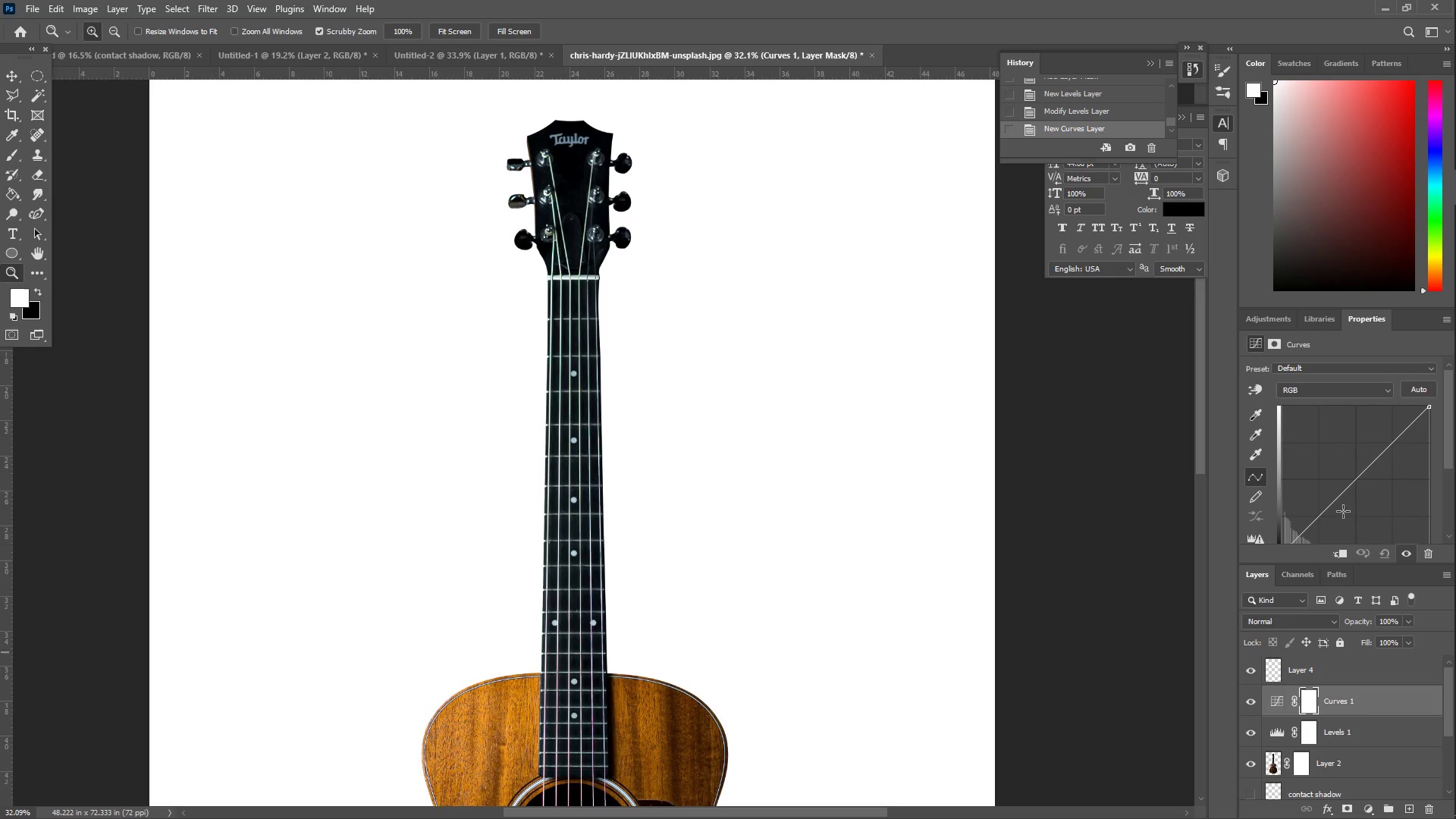 
left_click_drag(start_coordinate=[1355, 480], to_coordinate=[1349, 466])
 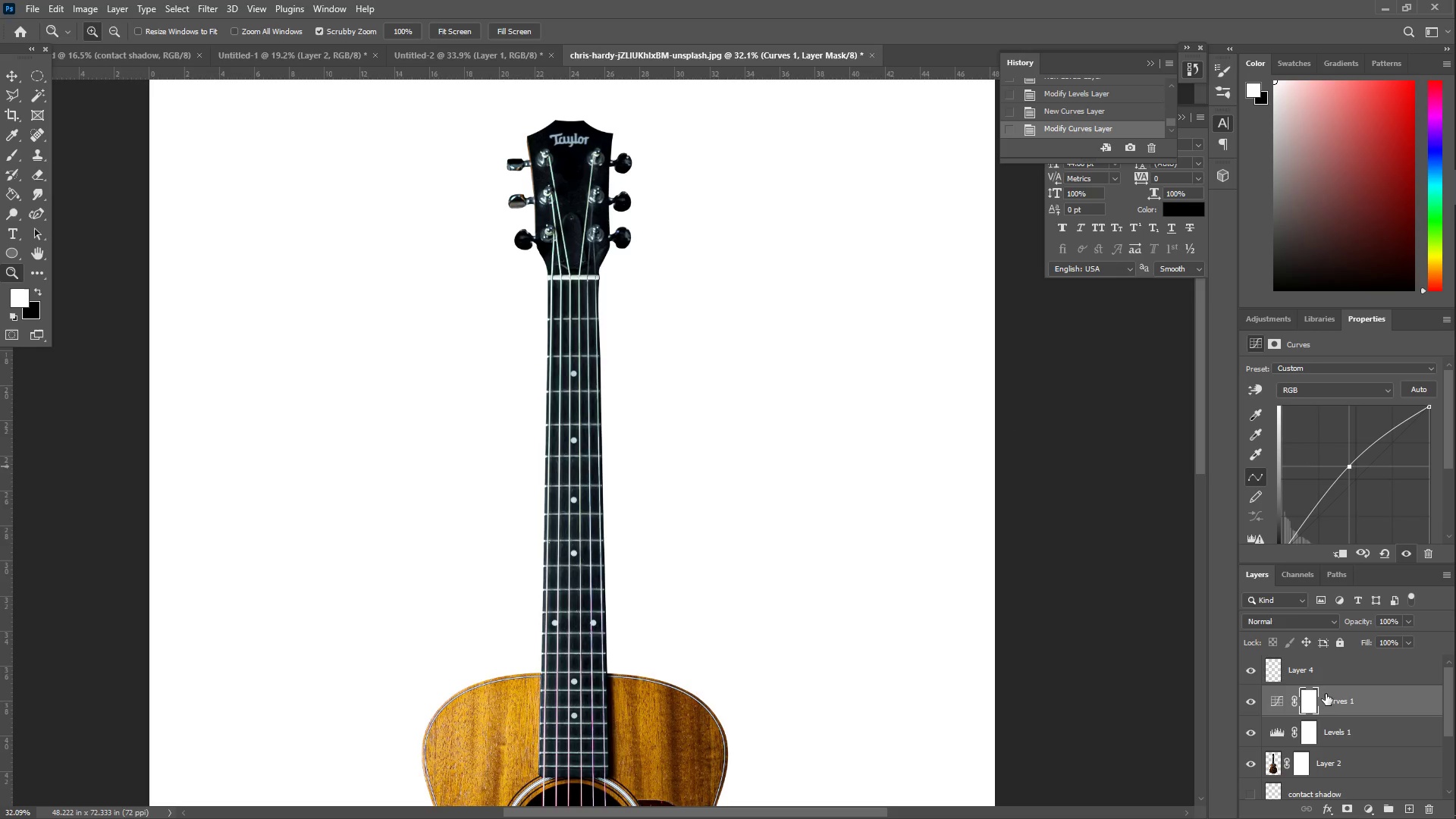 
right_click([1332, 700])
 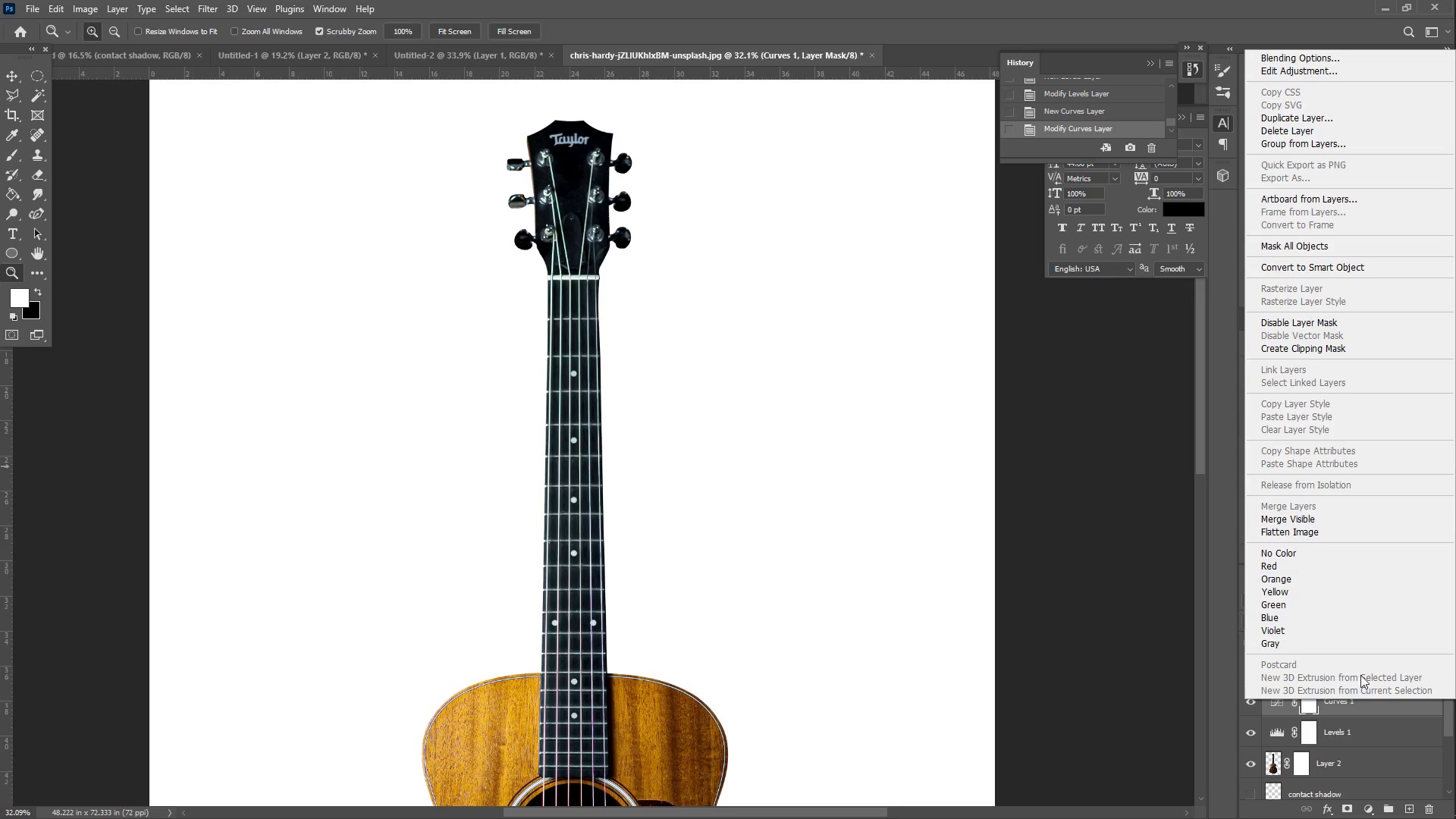 
left_click([1376, 708])
 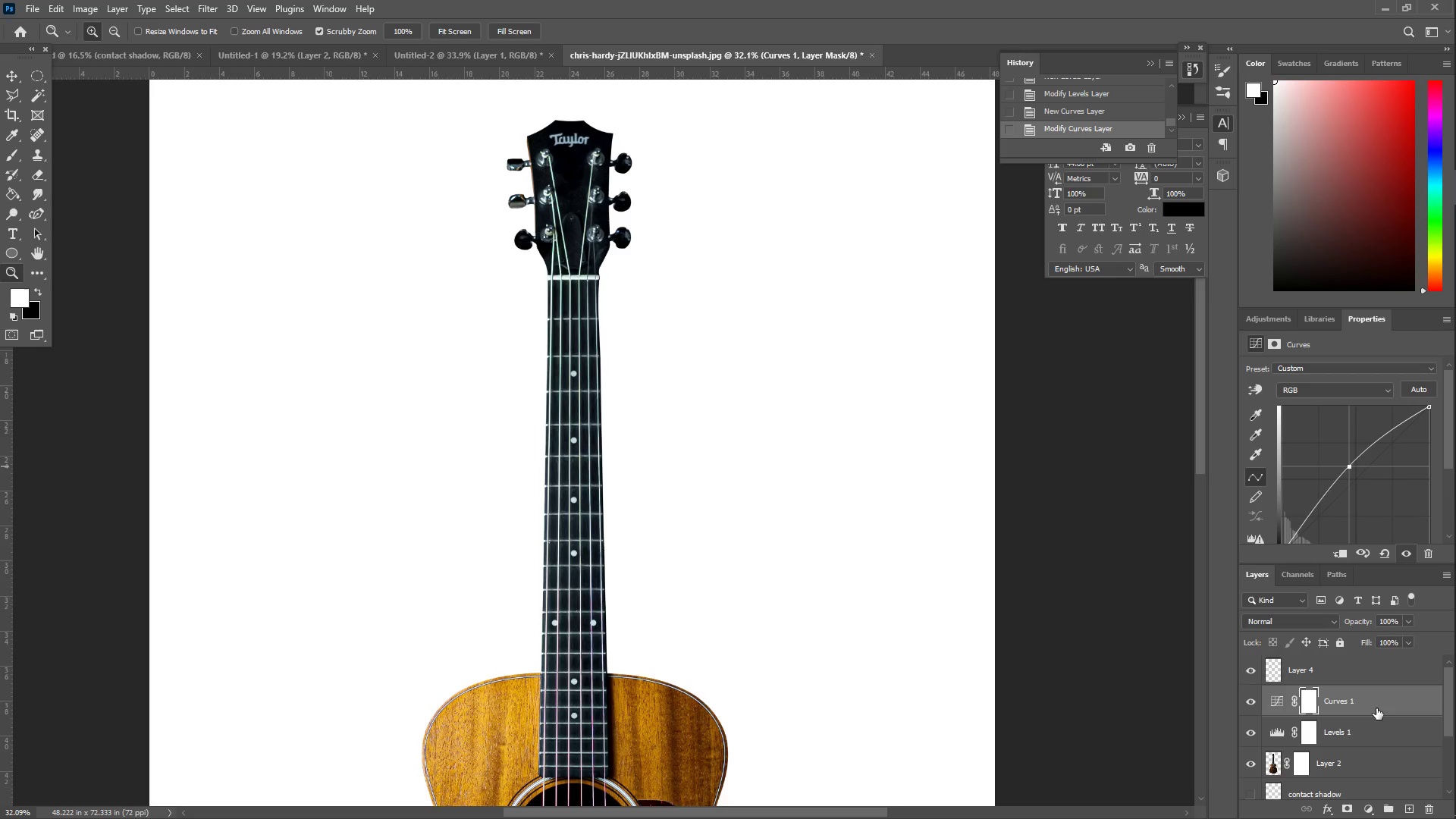 
key(Control+Meta+I)
 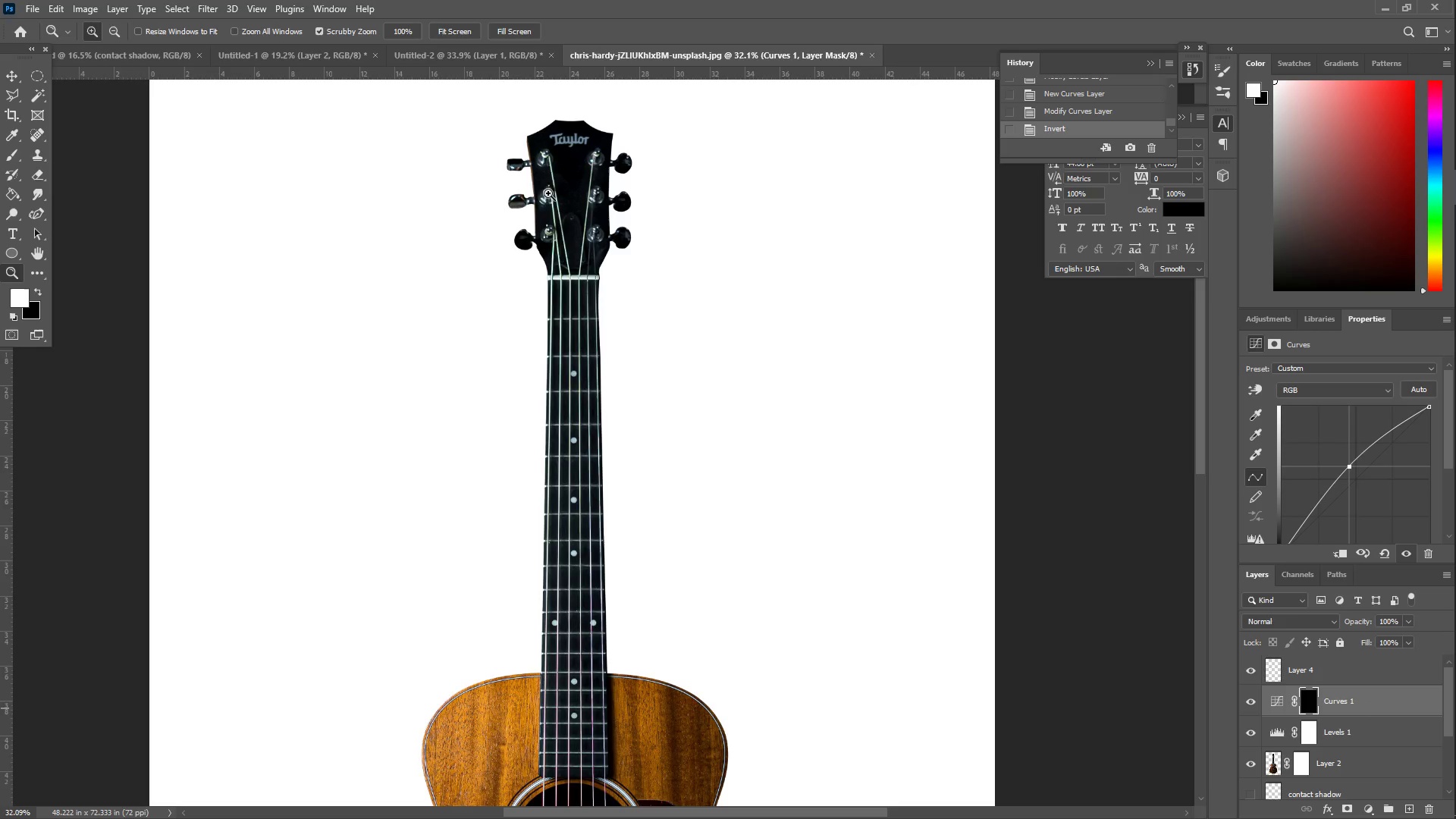 
left_click_drag(start_coordinate=[521, 165], to_coordinate=[613, 158])
 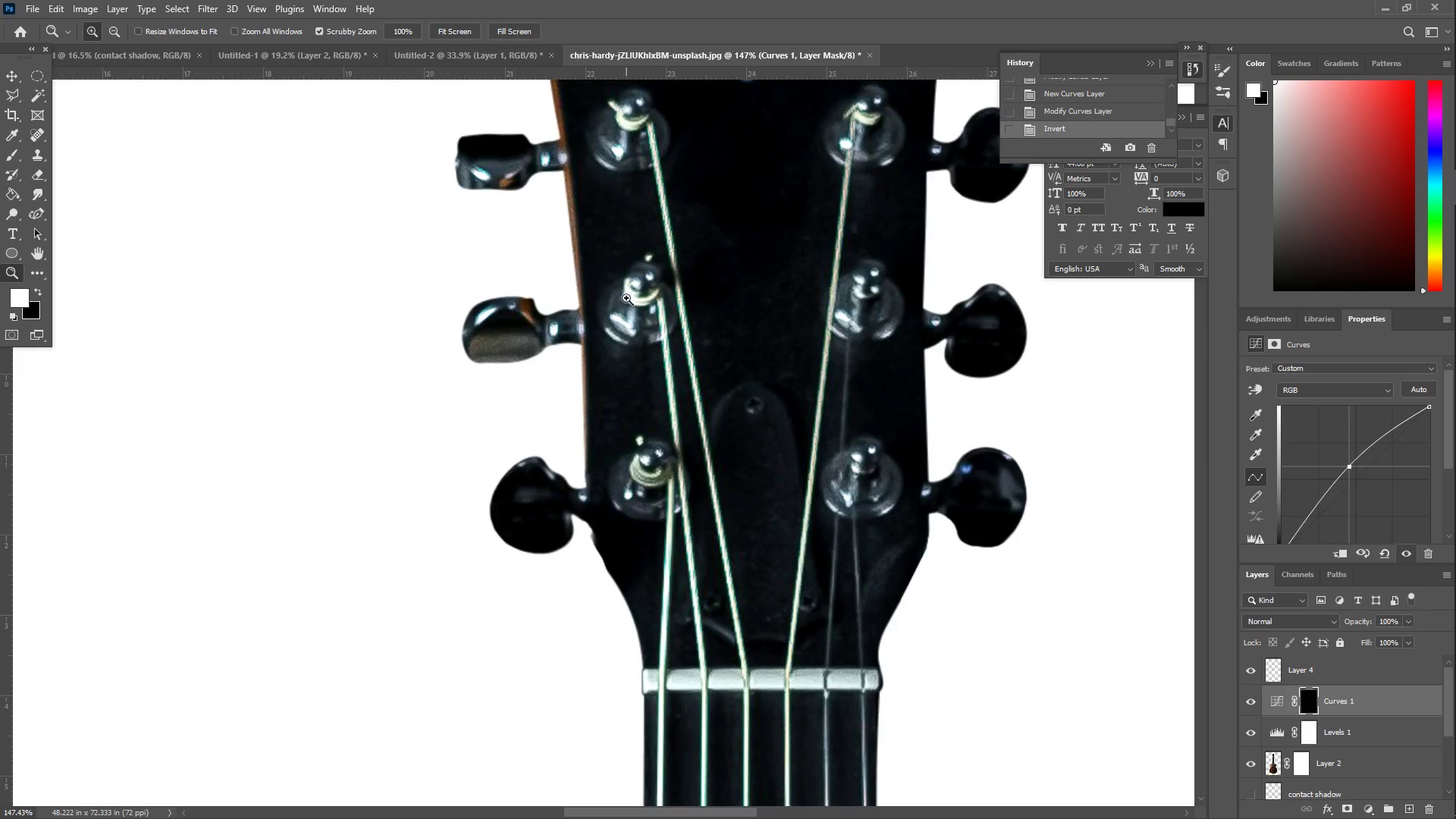 
scroll: coordinate [624, 324], scroll_direction: up, amount: 2.0
 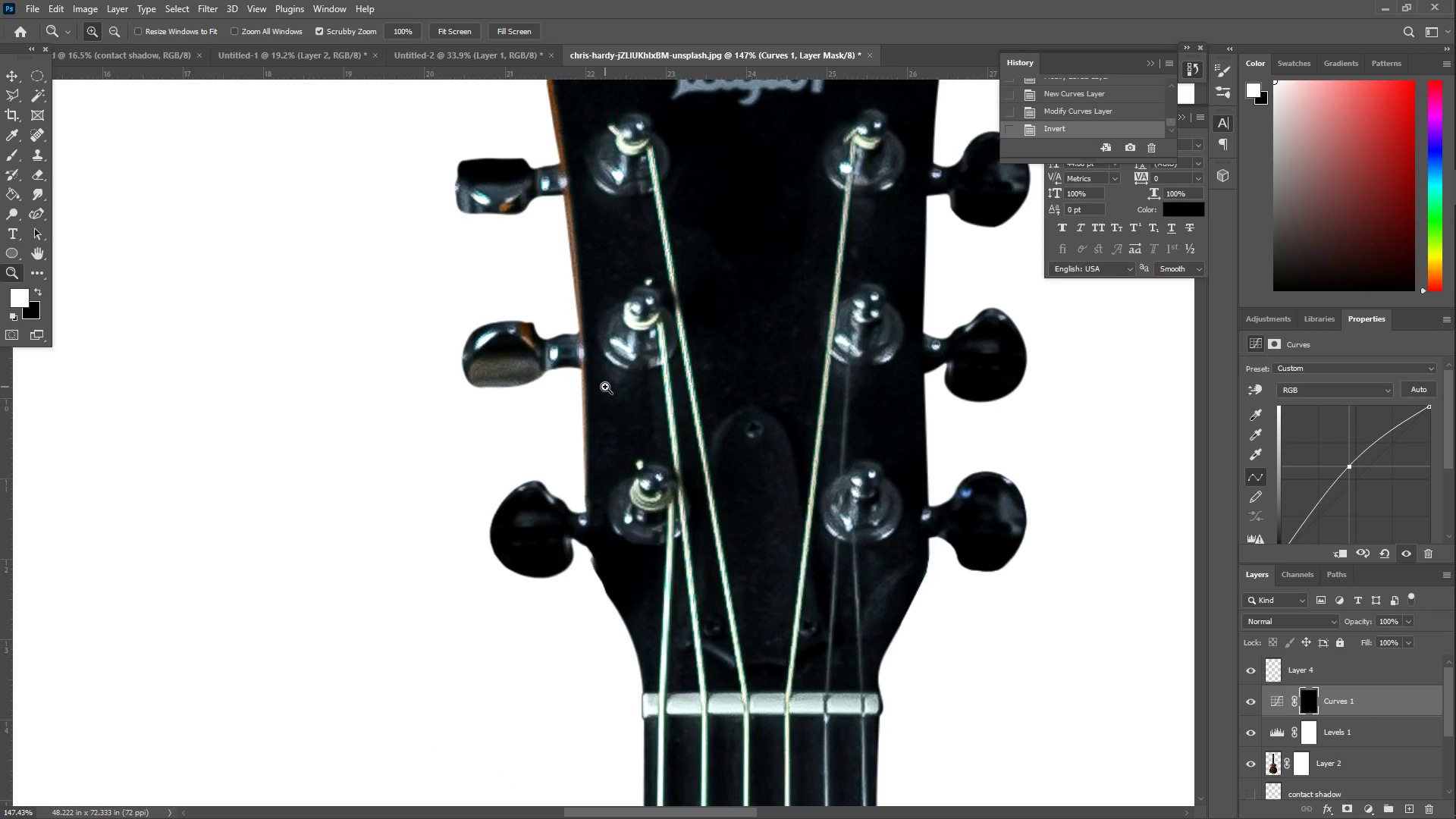 
type(Bbv)
 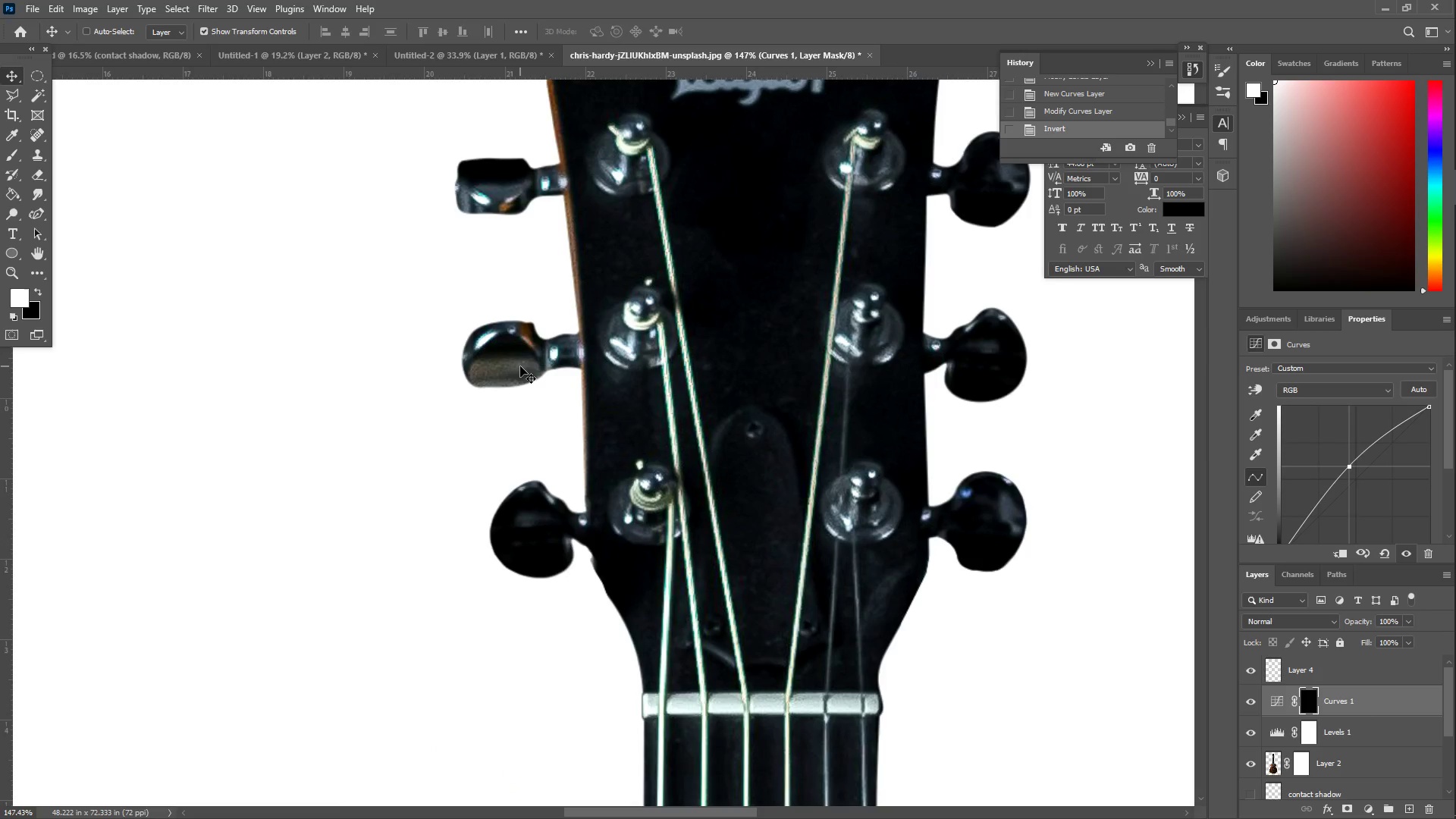 
scroll: coordinate [521, 369], scroll_direction: up, amount: 11.0
 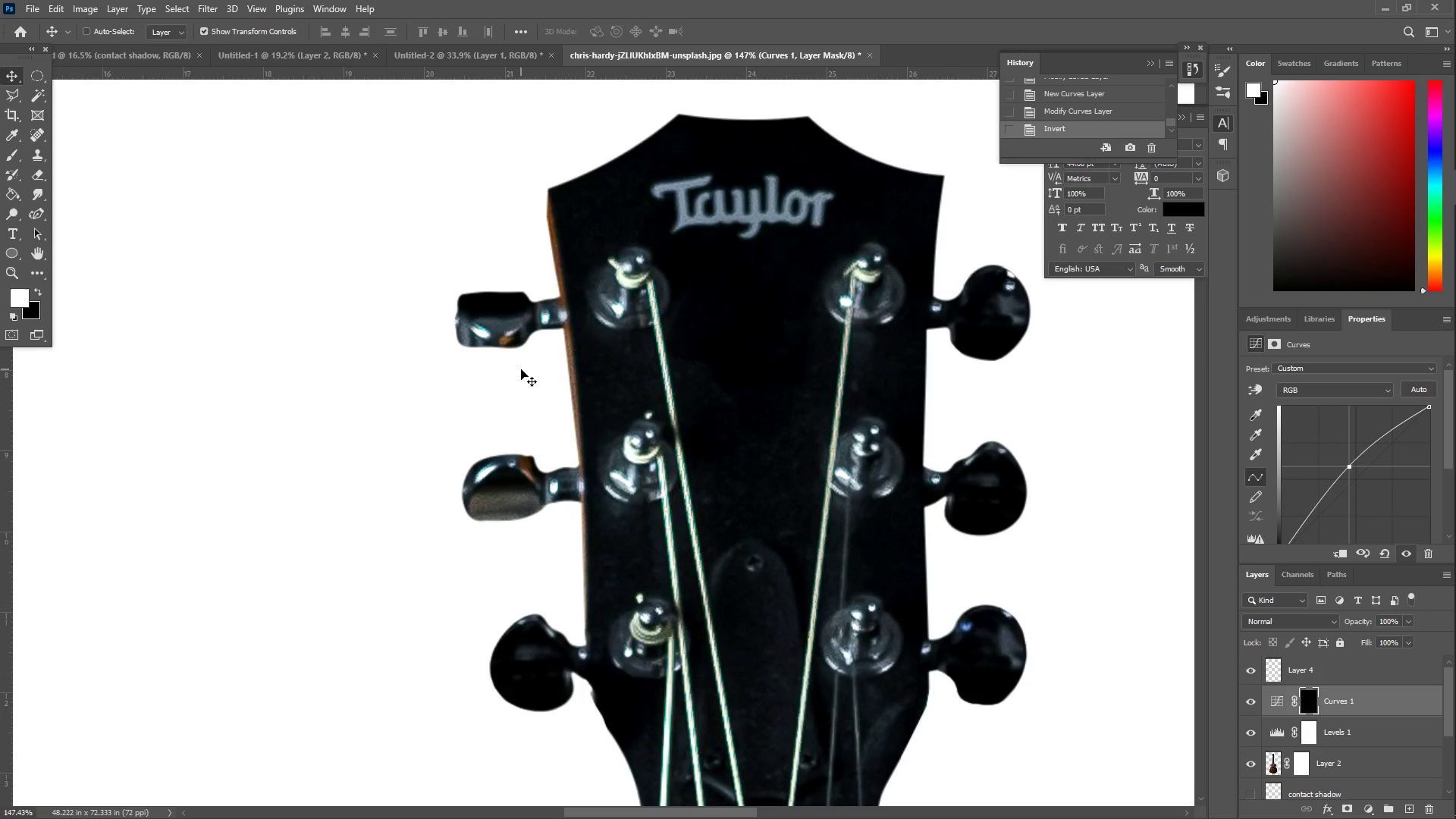 
scroll: coordinate [564, 549], scroll_direction: down, amount: 11.0
 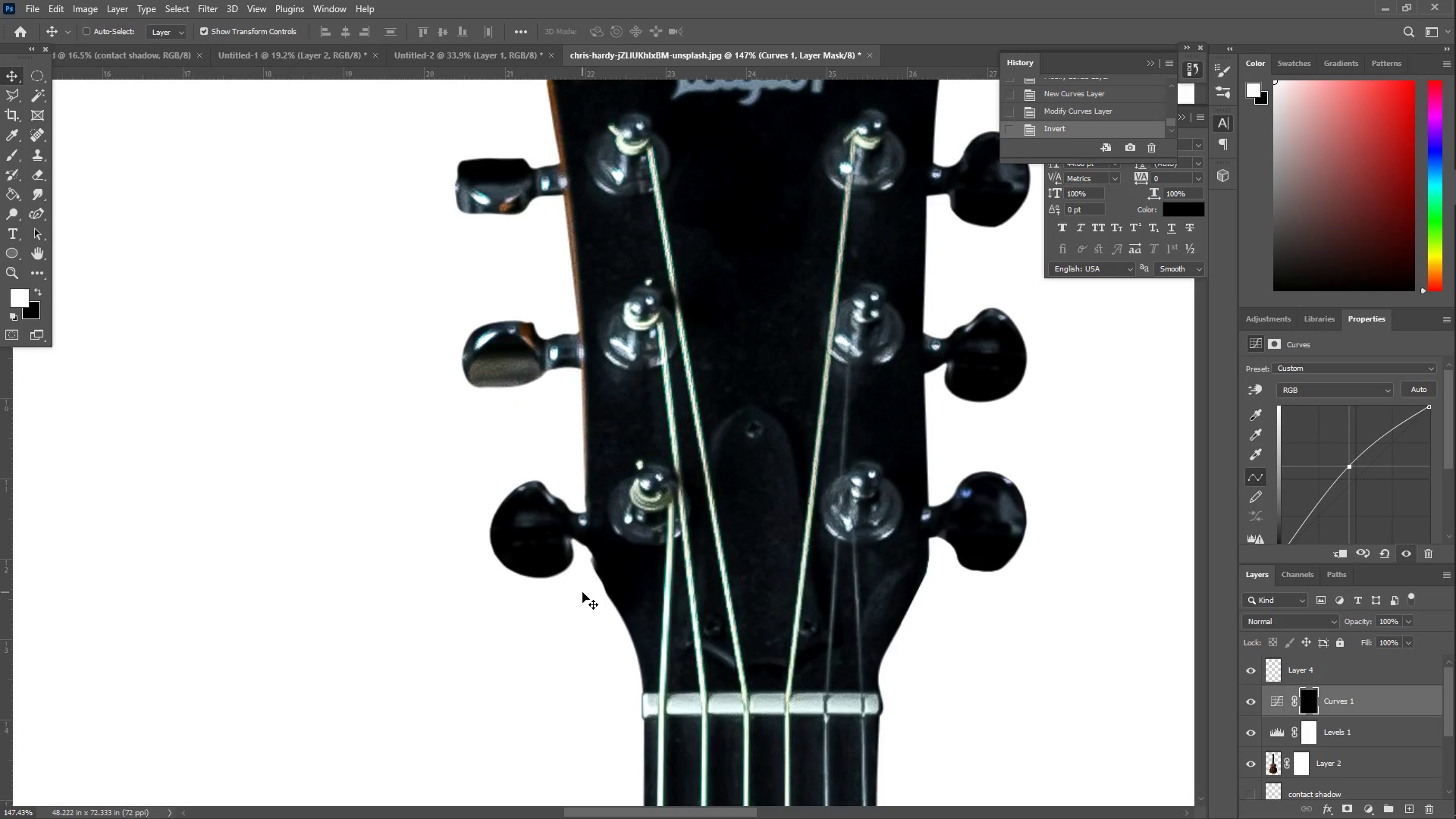 
key(Z)
 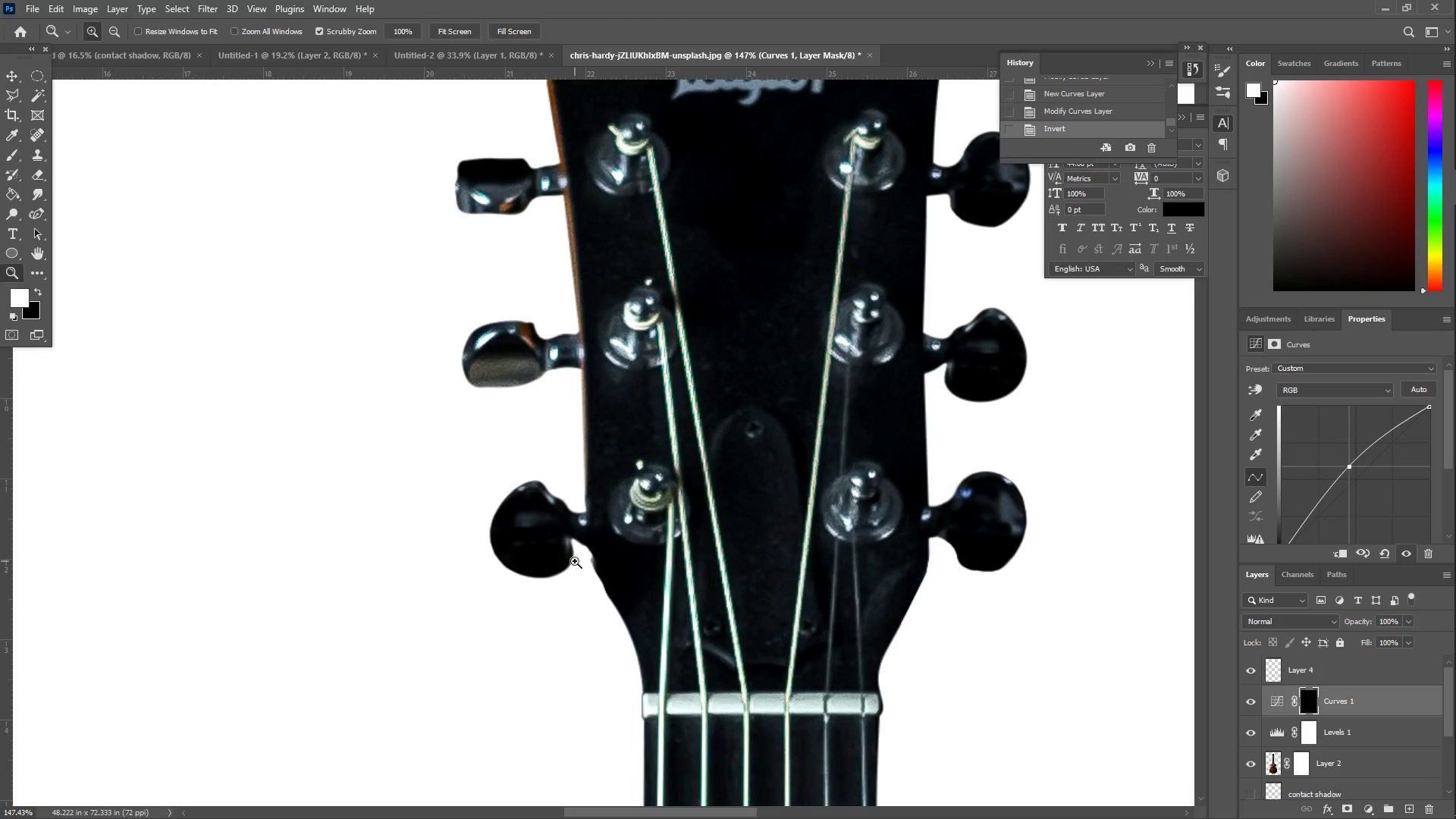 
left_click_drag(start_coordinate=[582, 561], to_coordinate=[635, 548])
 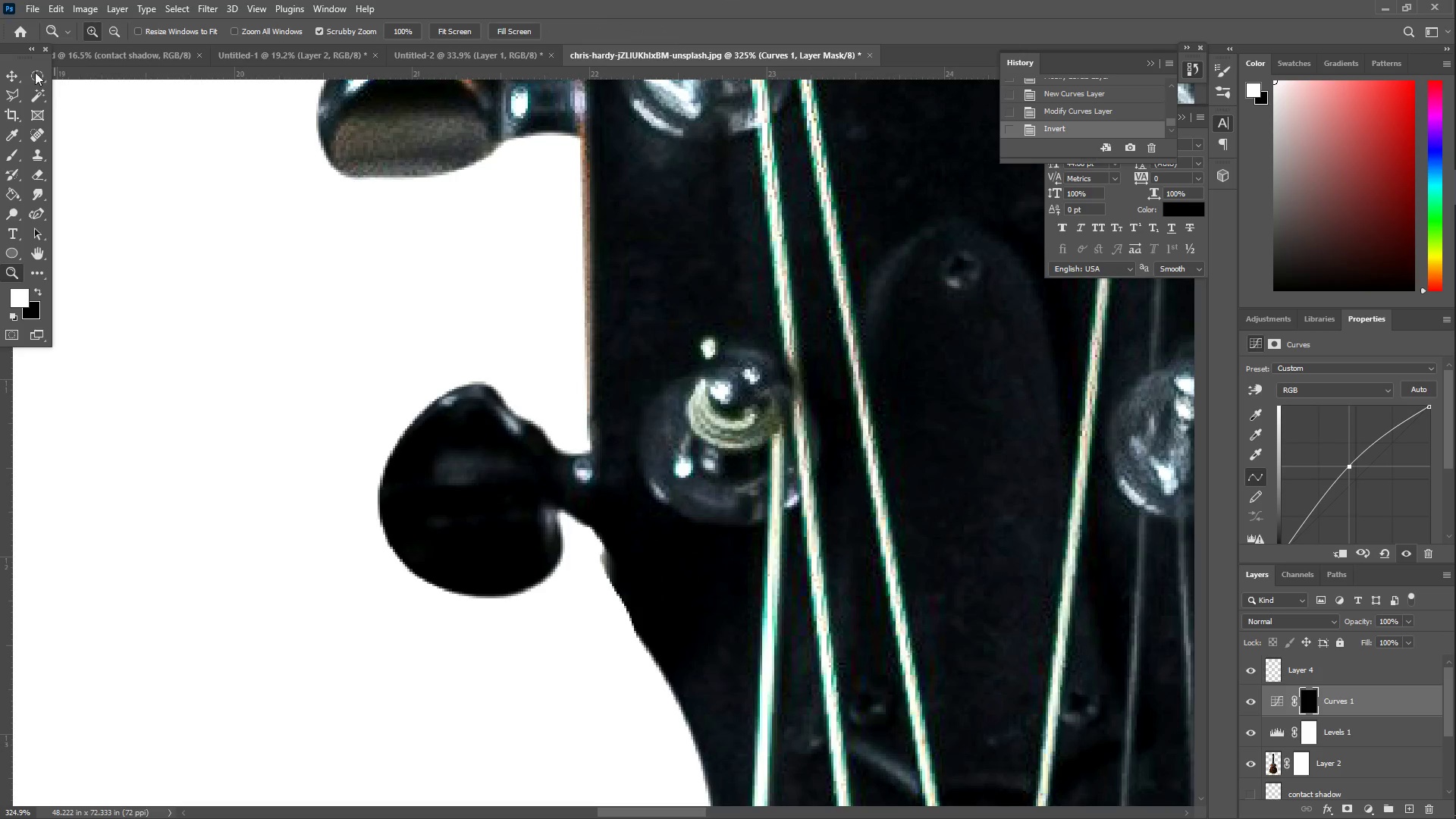 
left_click([14, 68])
 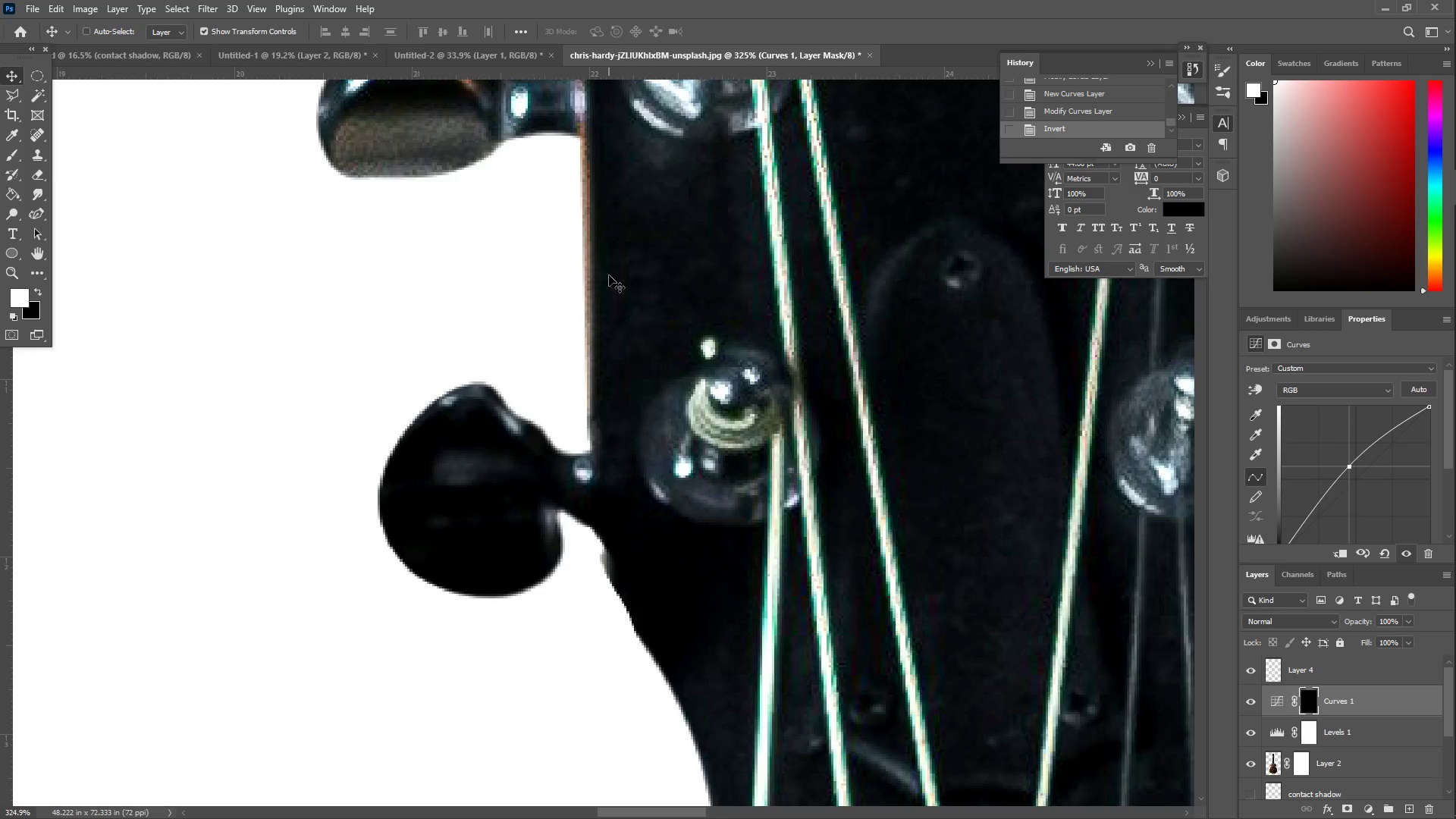 
left_click([632, 285])
 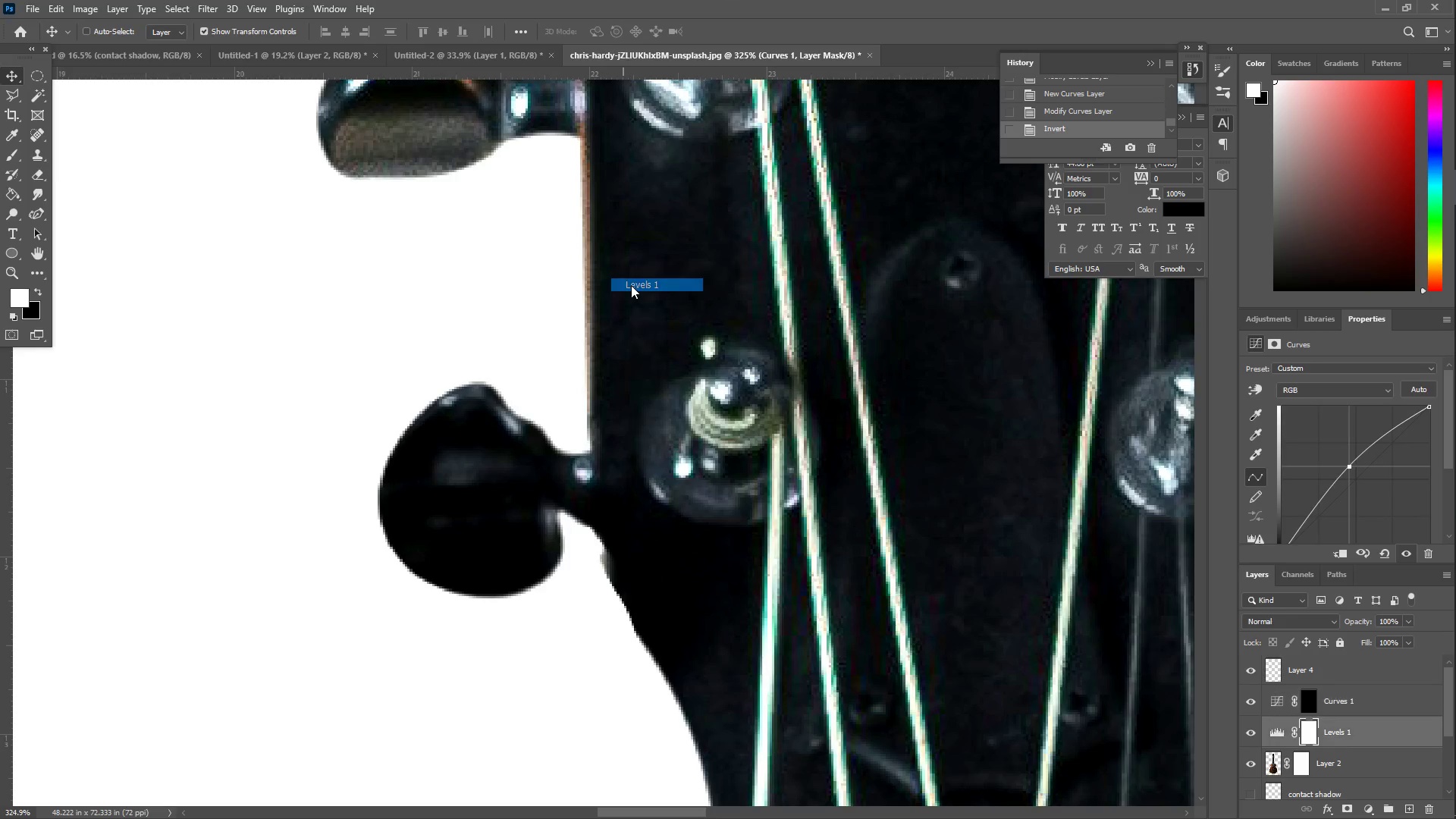 
key(E)
 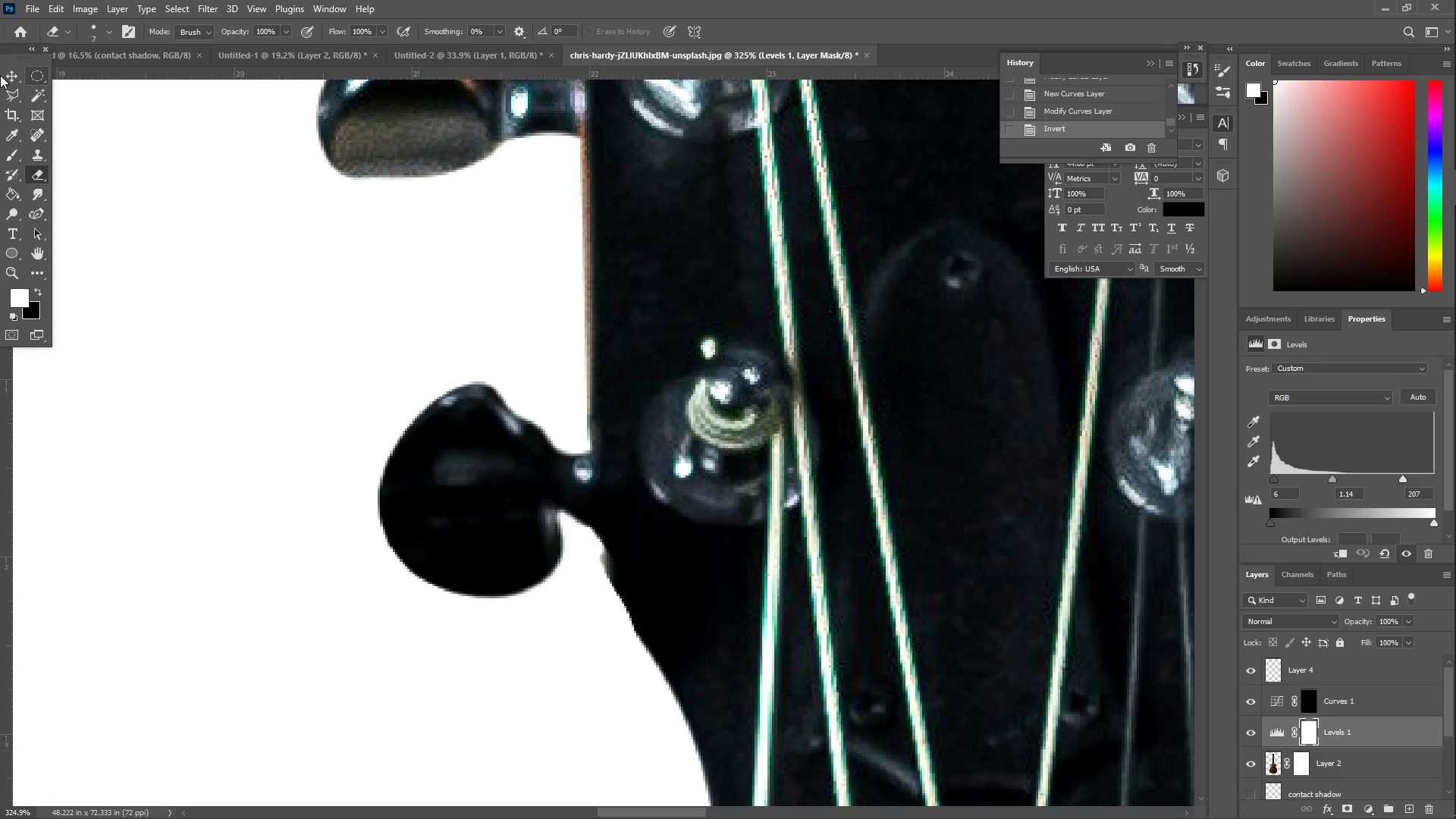 
left_click([6, 76])
 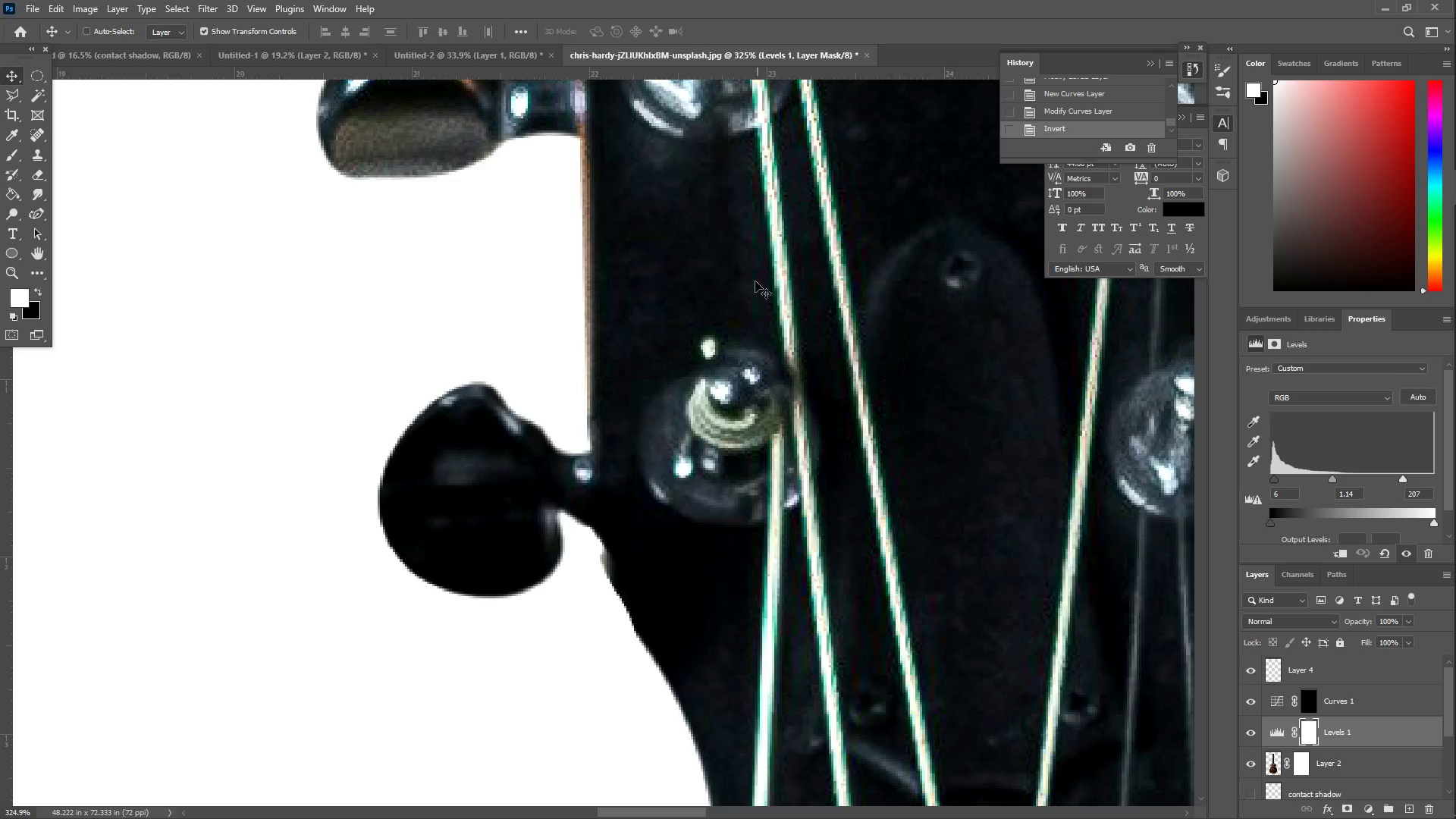 
right_click([723, 234])
 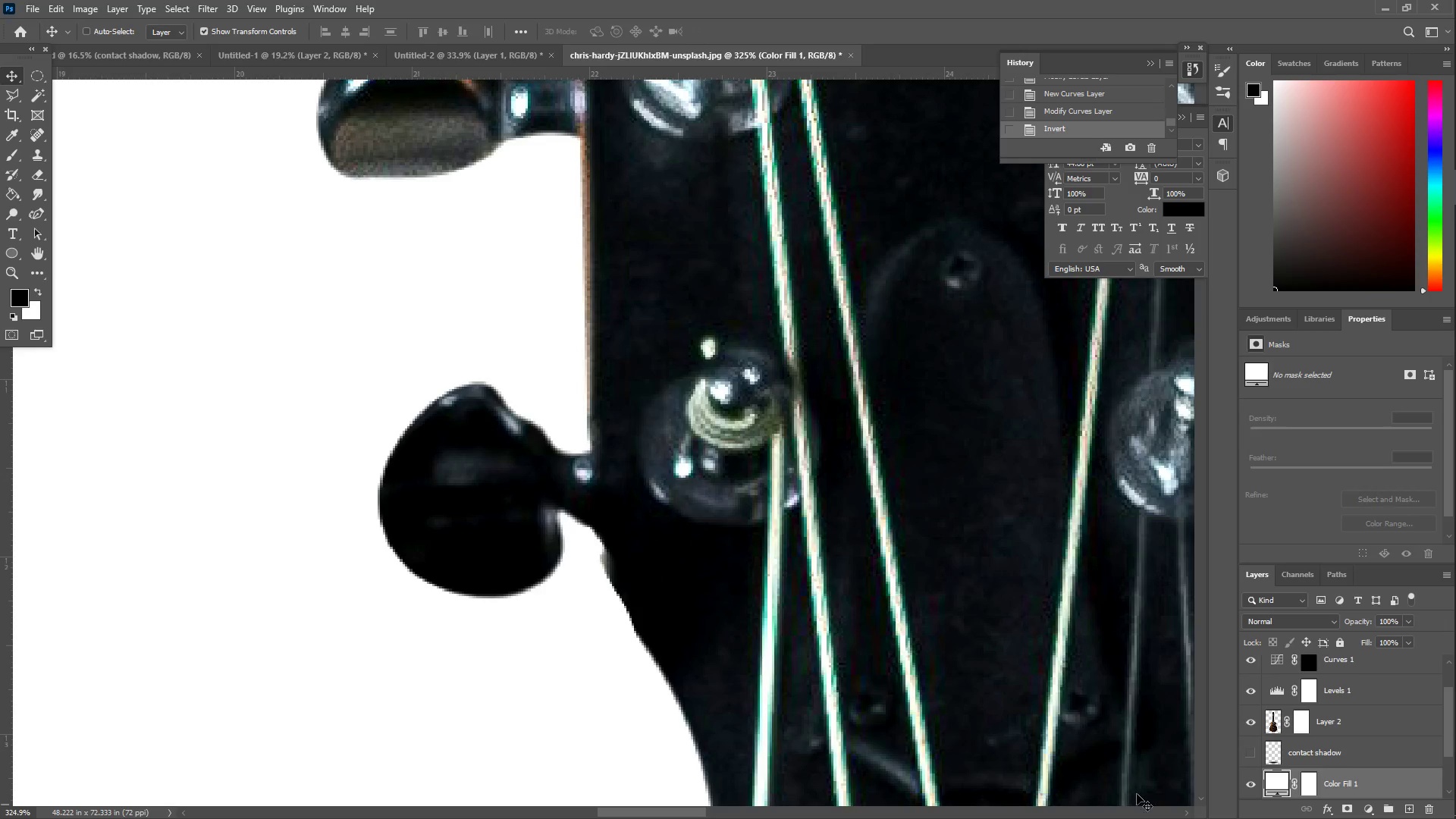 
left_click([1363, 728])
 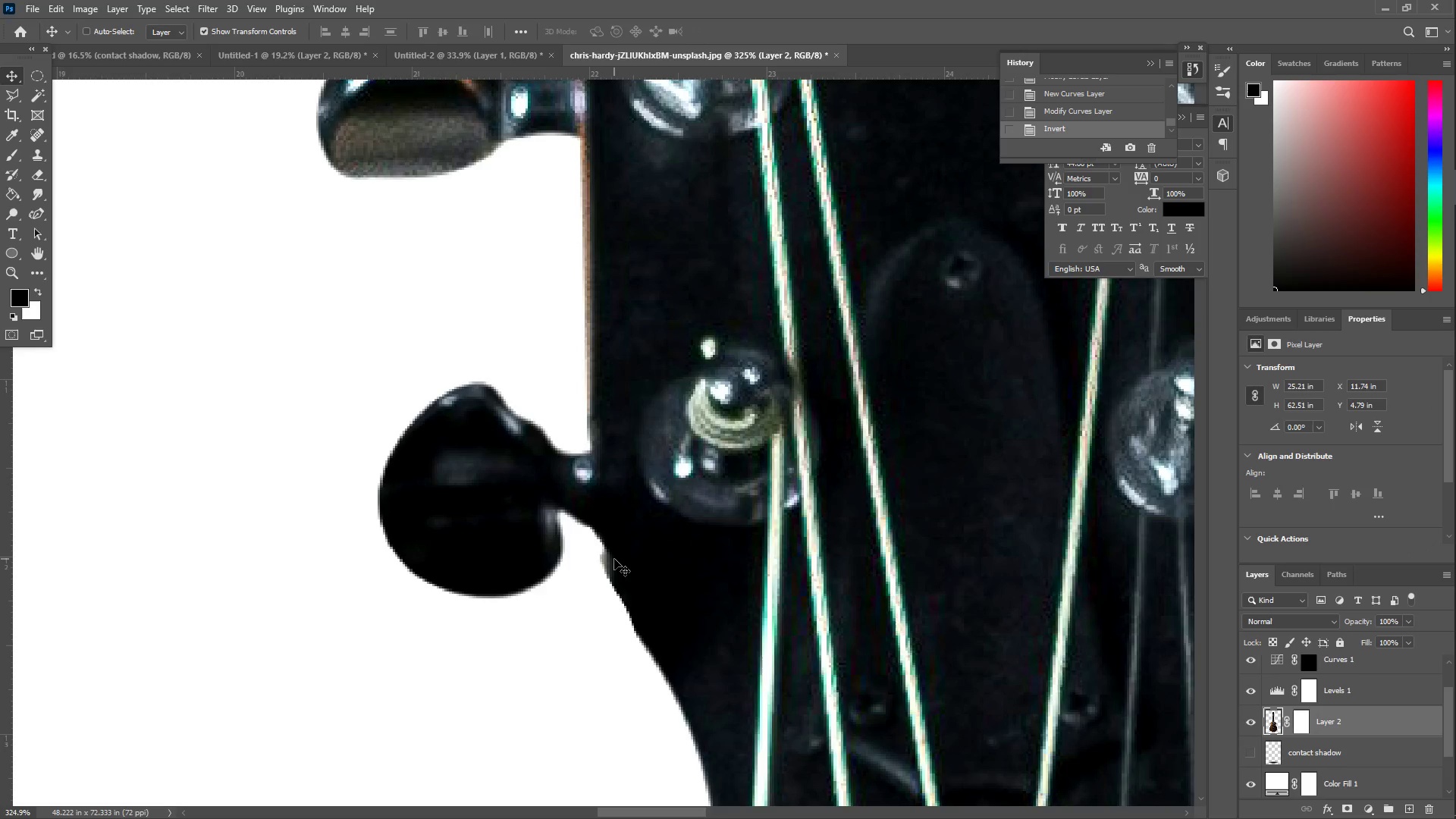 
type(be)
 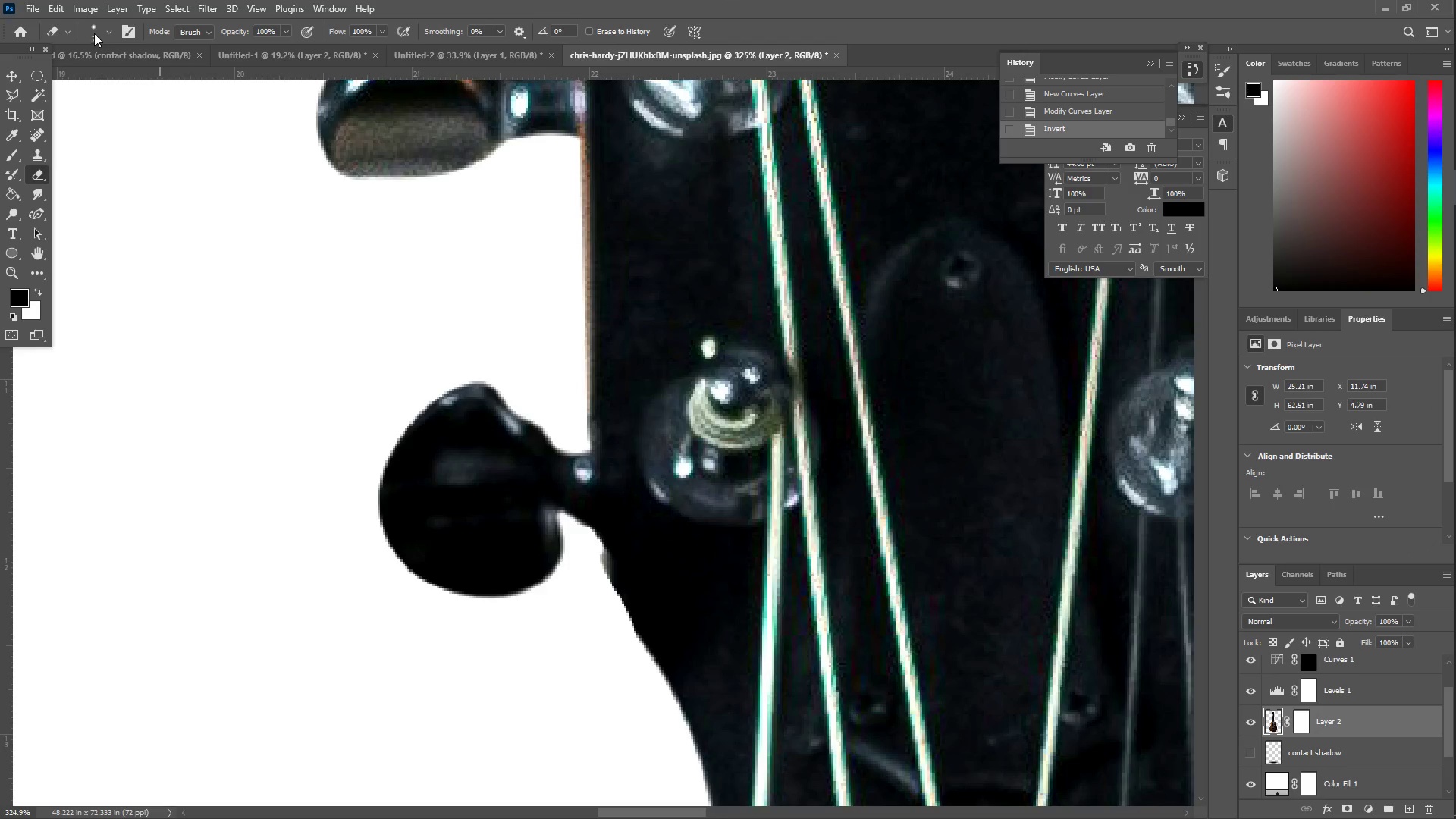 
key(CapsLock)
 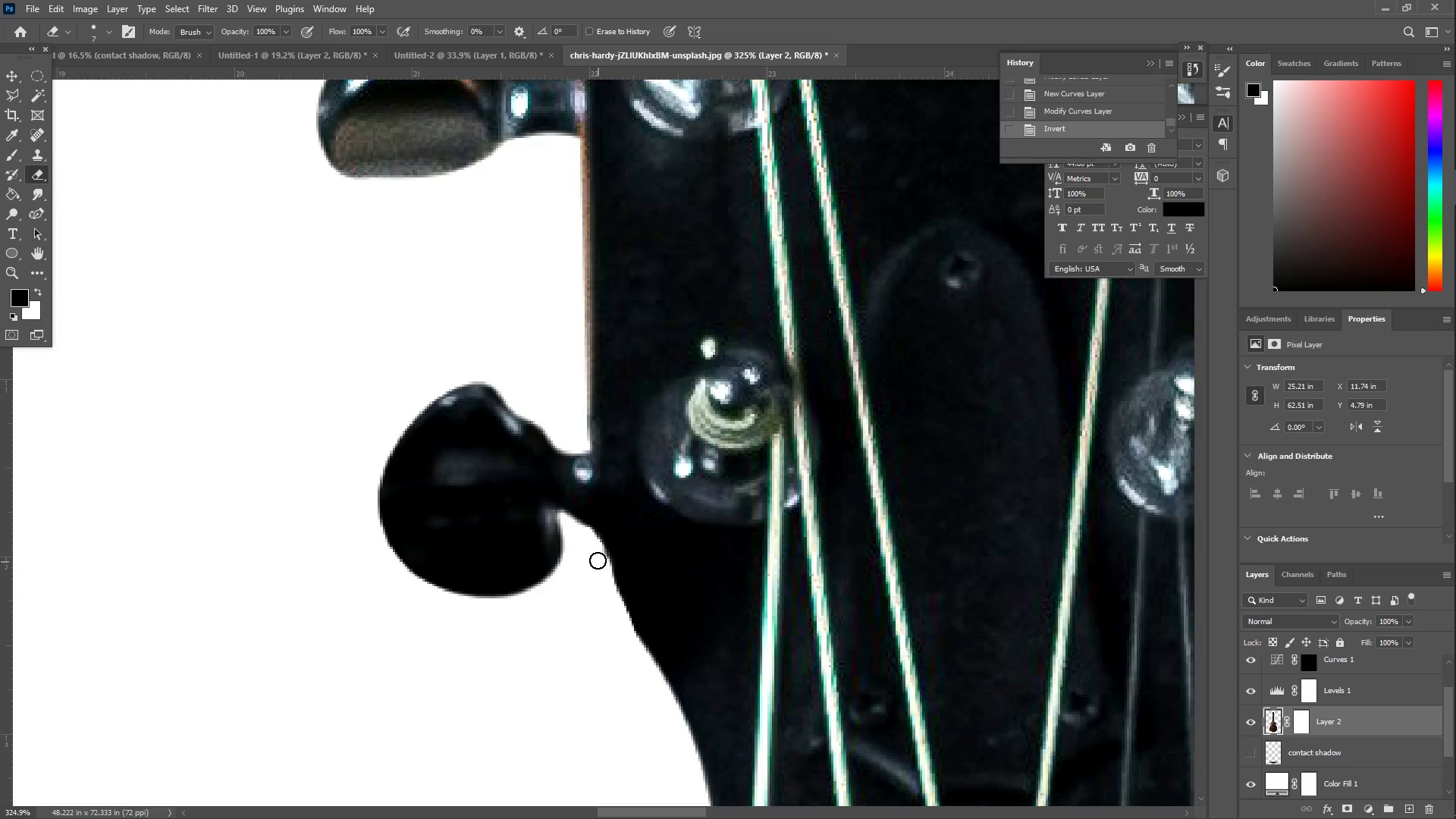 
key(Z)
 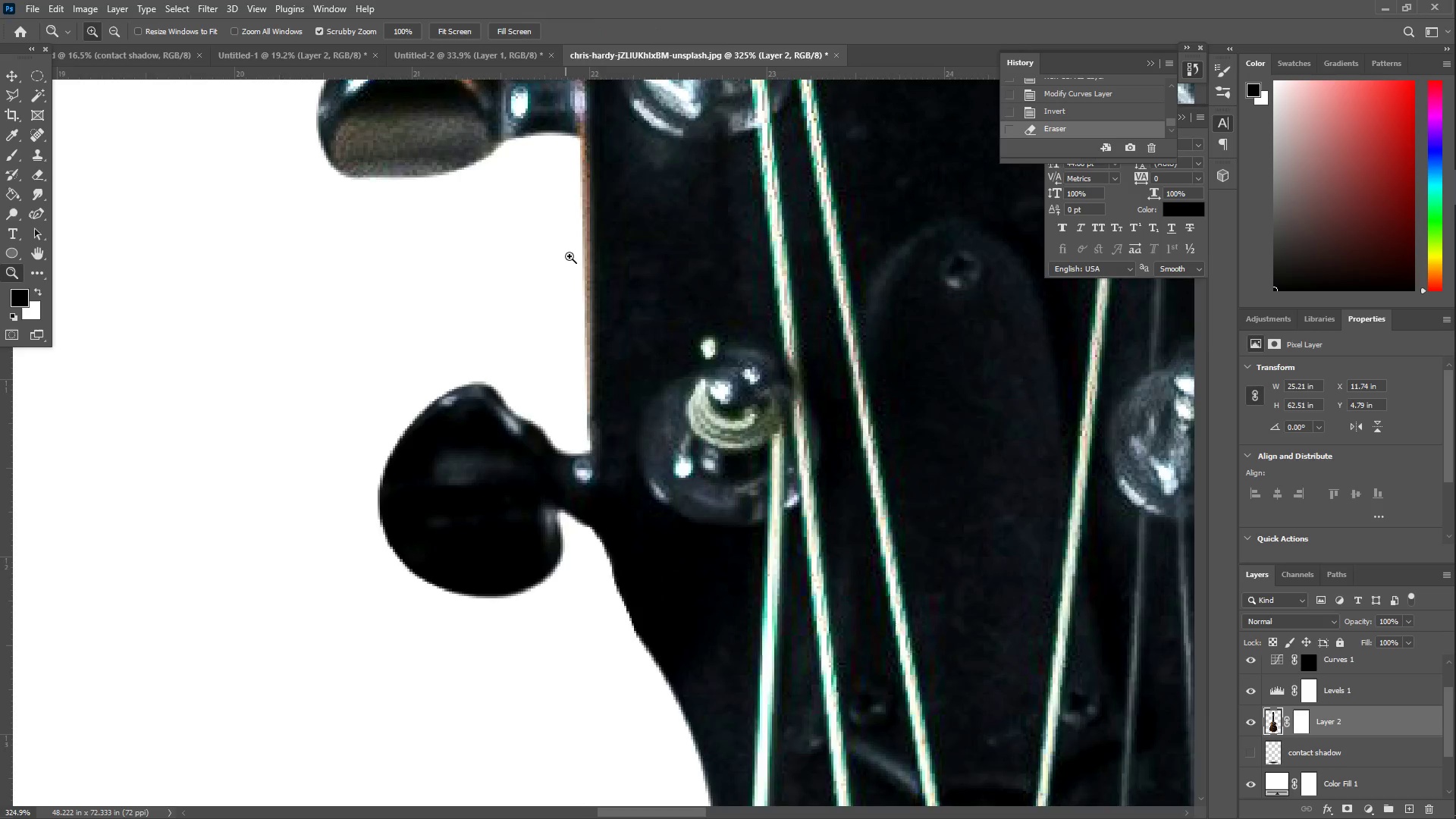 
left_click_drag(start_coordinate=[581, 209], to_coordinate=[488, 219])
 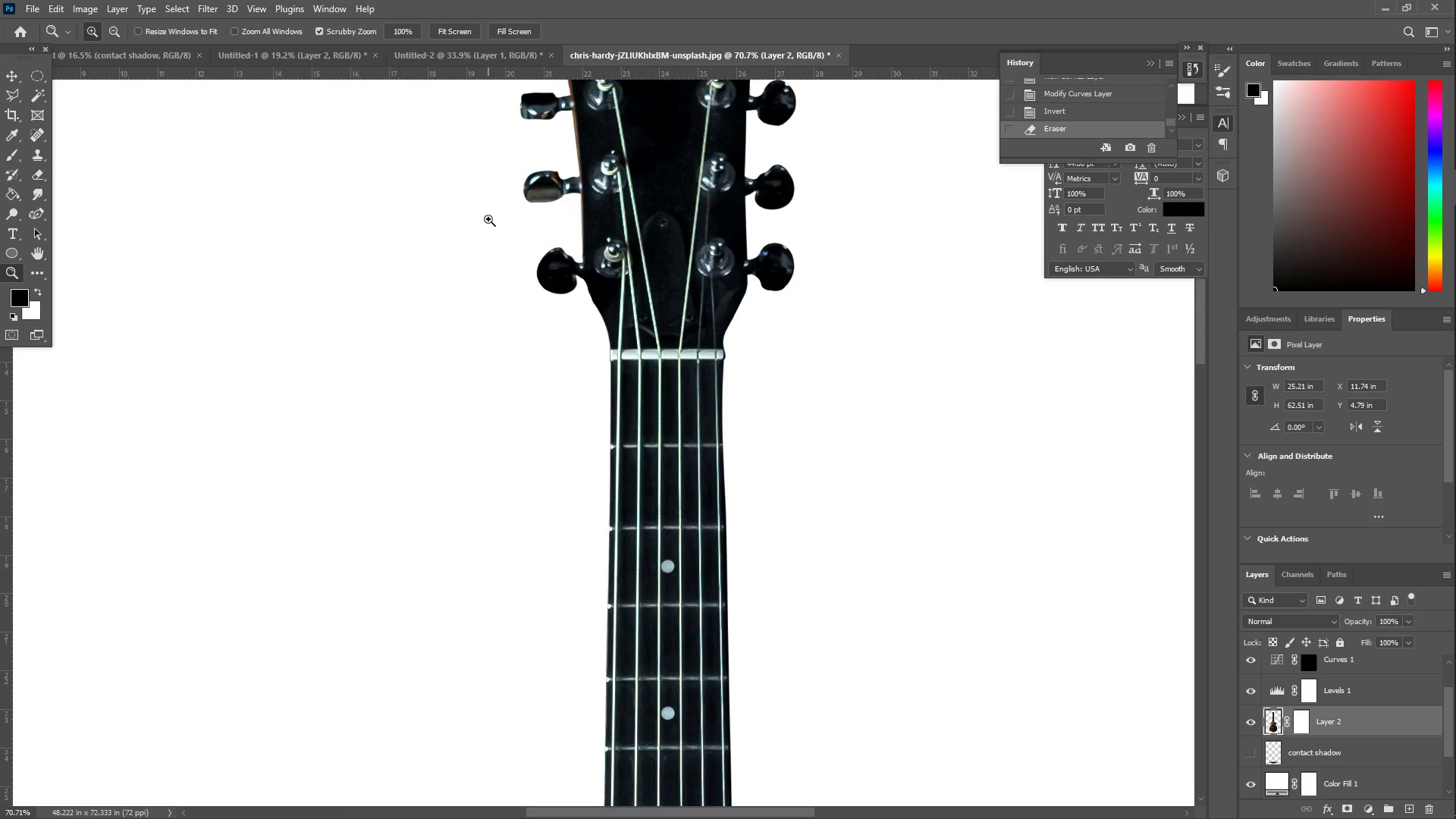 
hold_key(key=Space, duration=0.8)
 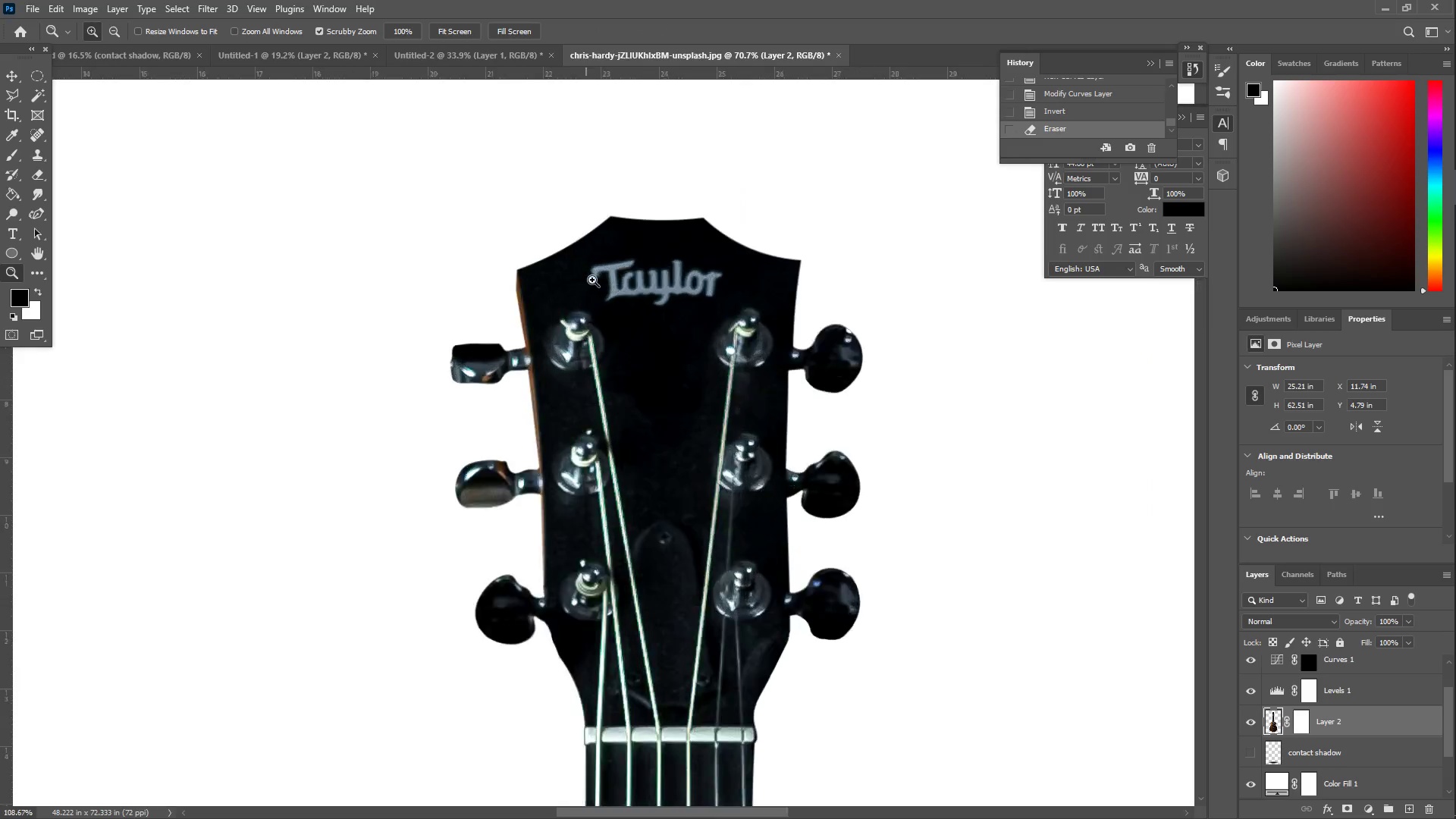 
left_click_drag(start_coordinate=[530, 220], to_coordinate=[494, 452])
 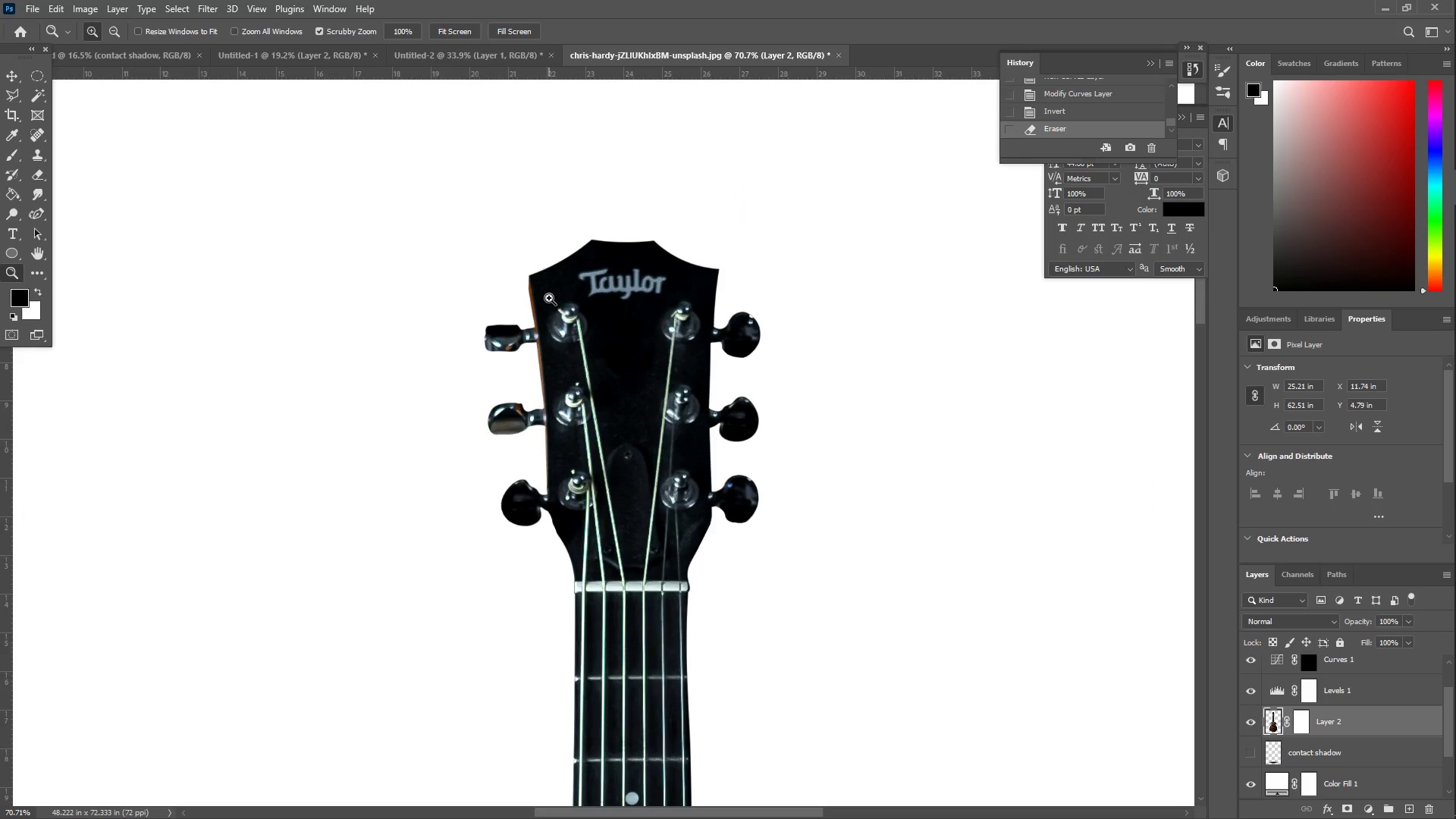 
left_click_drag(start_coordinate=[554, 287], to_coordinate=[606, 278])
 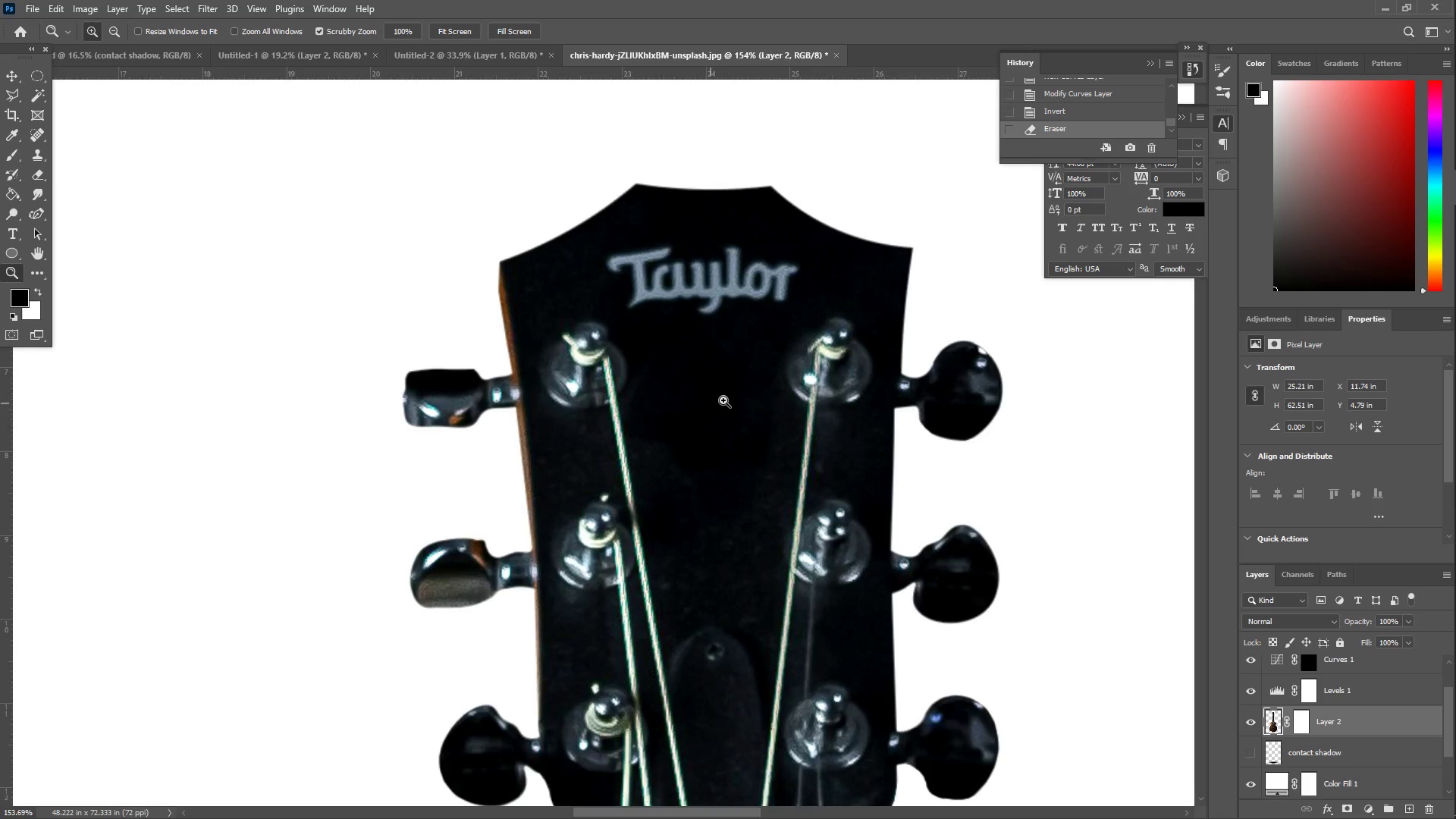 
left_click_drag(start_coordinate=[716, 375], to_coordinate=[651, 379])
 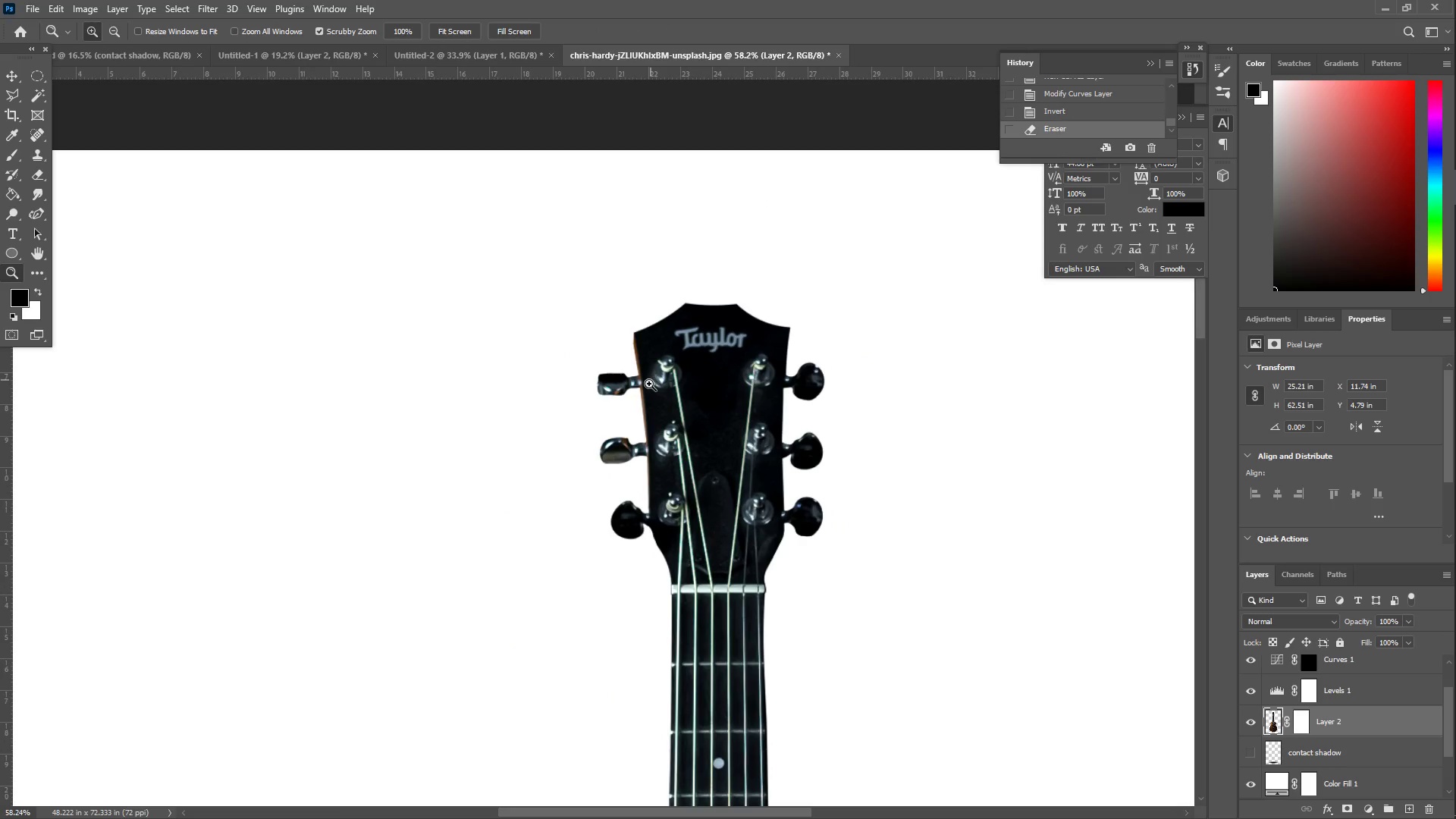 
scroll: coordinate [629, 442], scroll_direction: down, amount: 6.0
 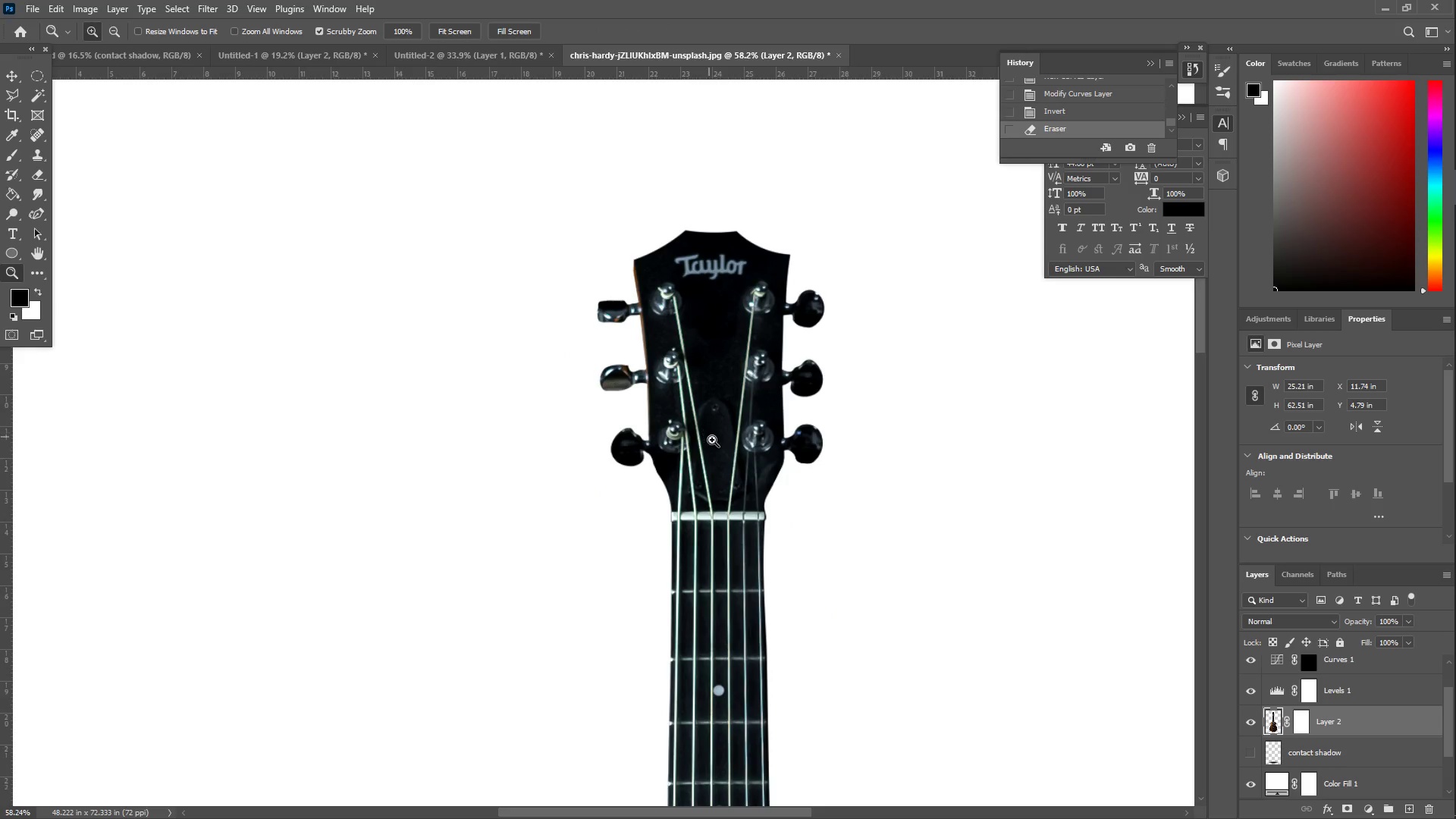 
left_click_drag(start_coordinate=[746, 480], to_coordinate=[830, 482])
 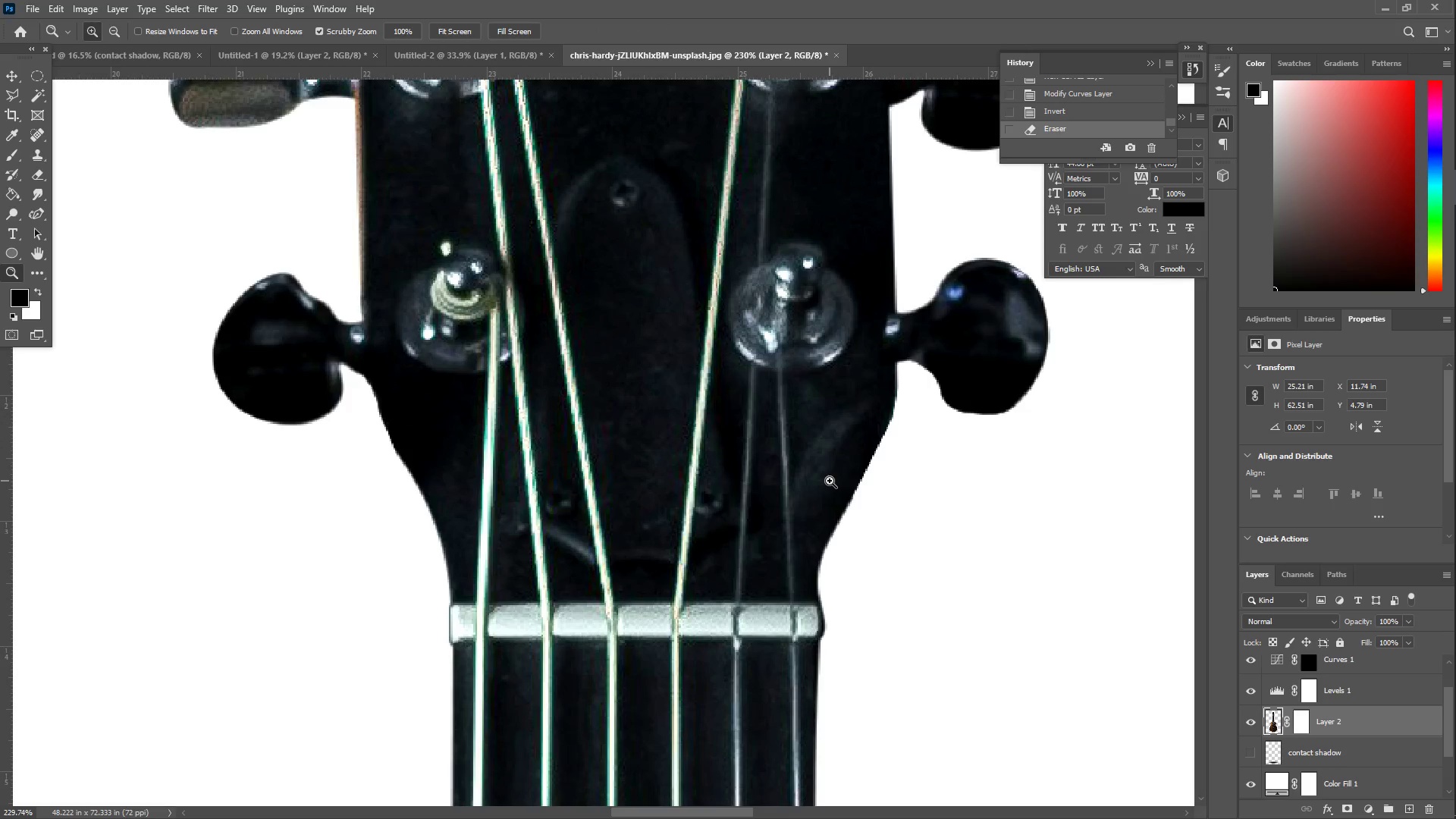 
key(Z)
 